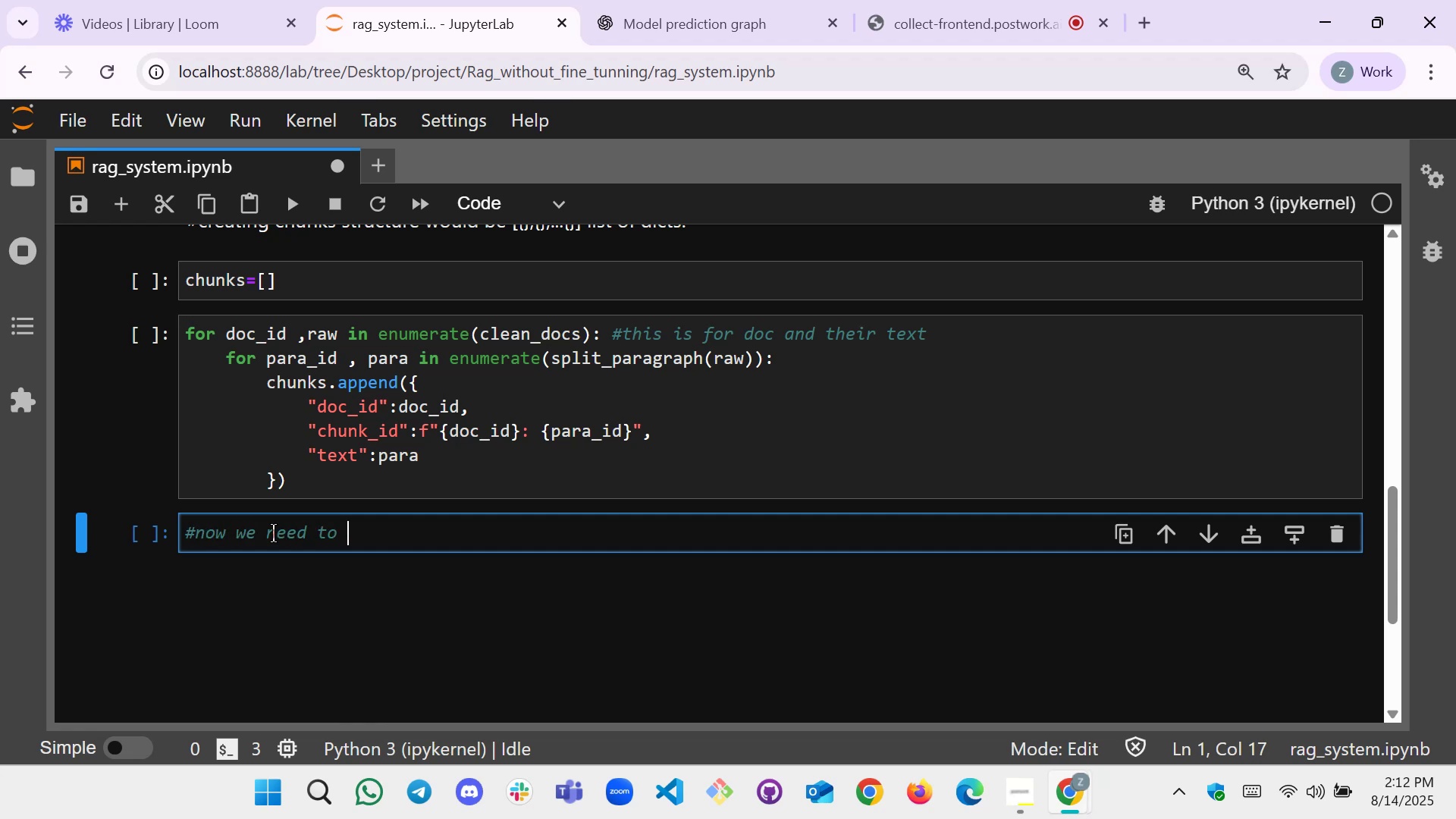 
wait(7.0)
 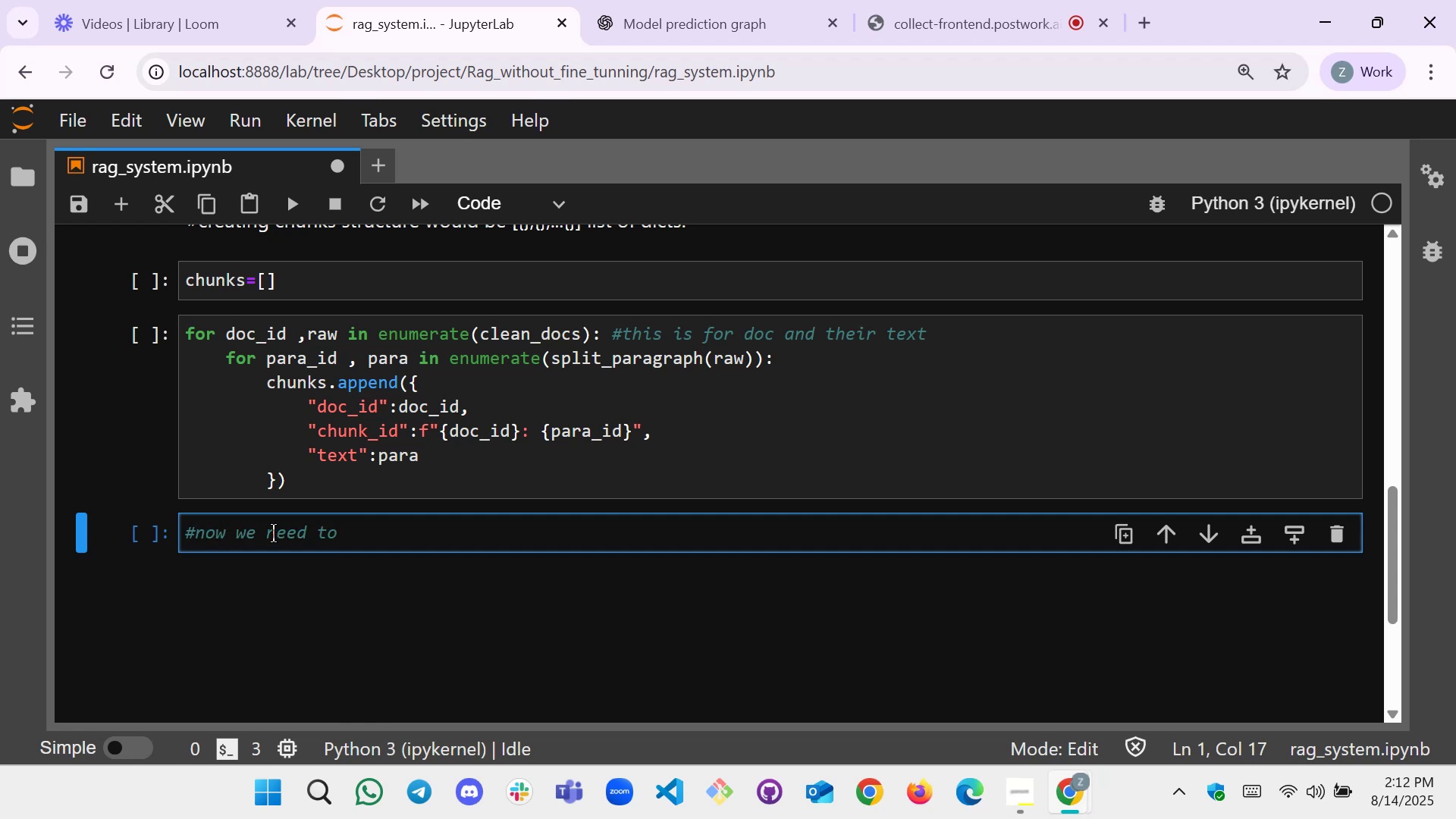 
type(embed cju)
key(Backspace)
key(Backspace)
type(hunksand)
key(Backspace)
key(Backspace)
key(Backspace)
type( and ao)
key(Backspace)
type(void )
 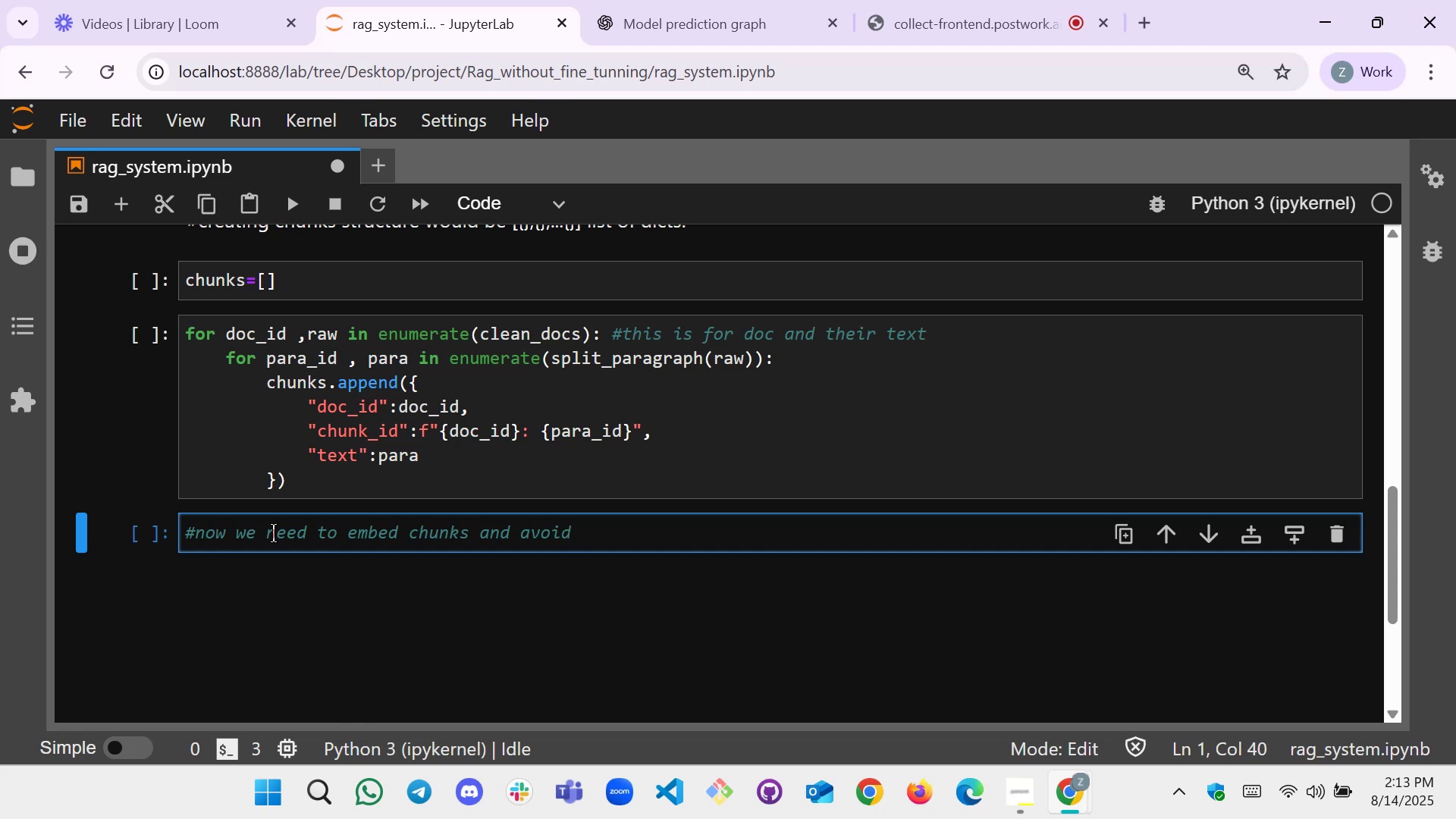 
type(finetuning )
key(Backspace)
 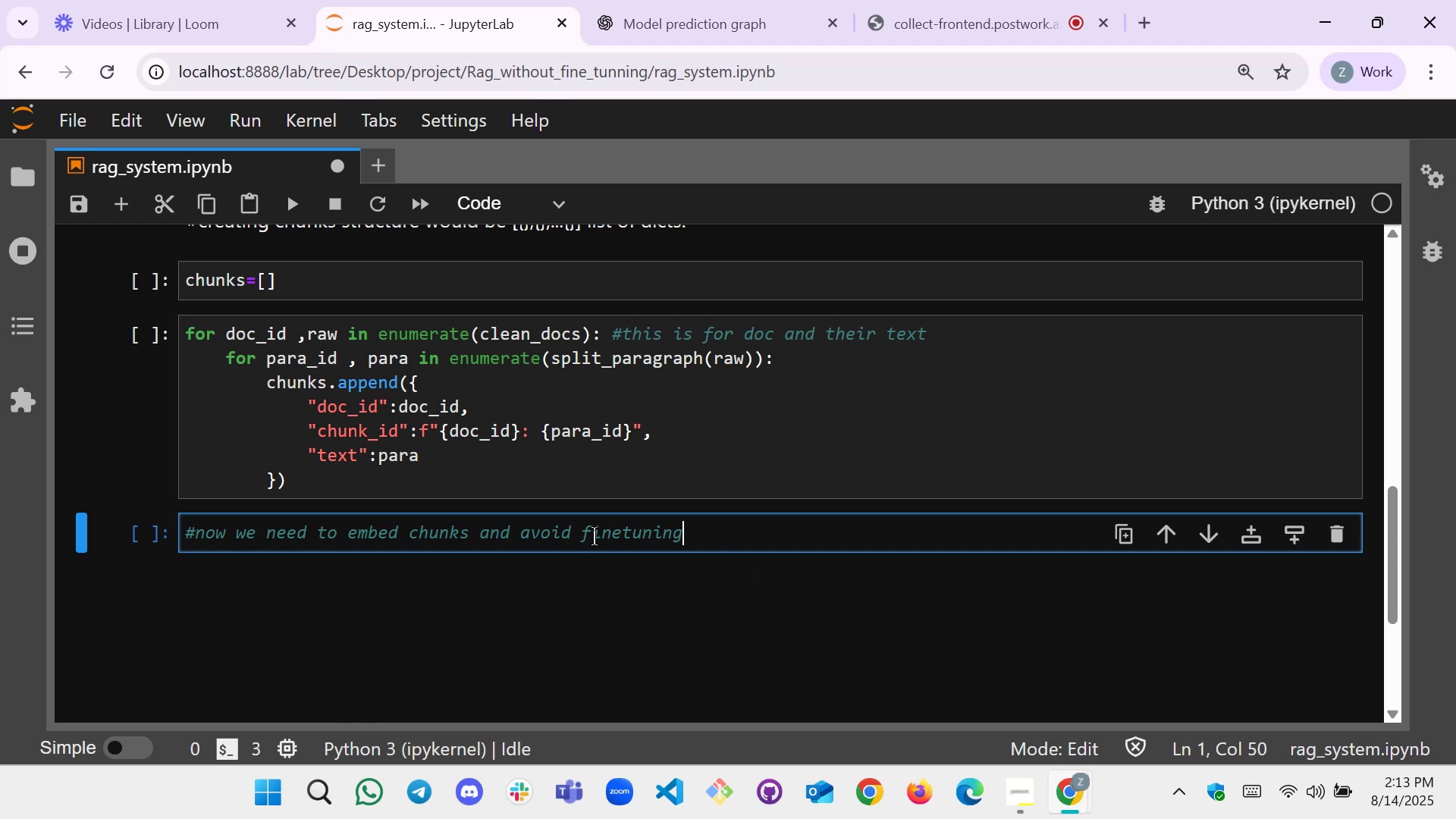 
left_click_drag(start_coordinate=[697, 529], to_coordinate=[196, 543])
 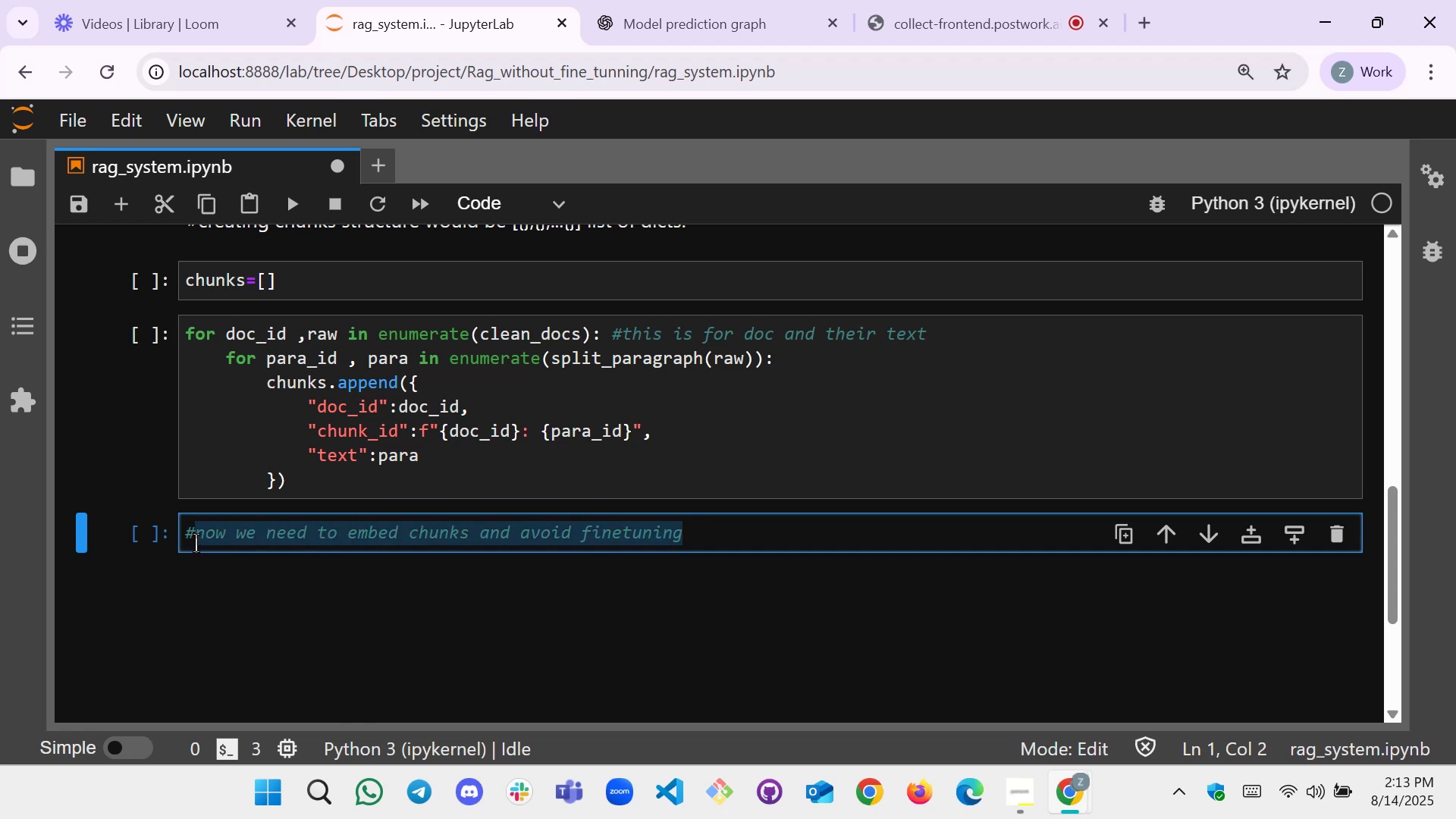 
hold_key(key=ControlLeft, duration=0.55)
 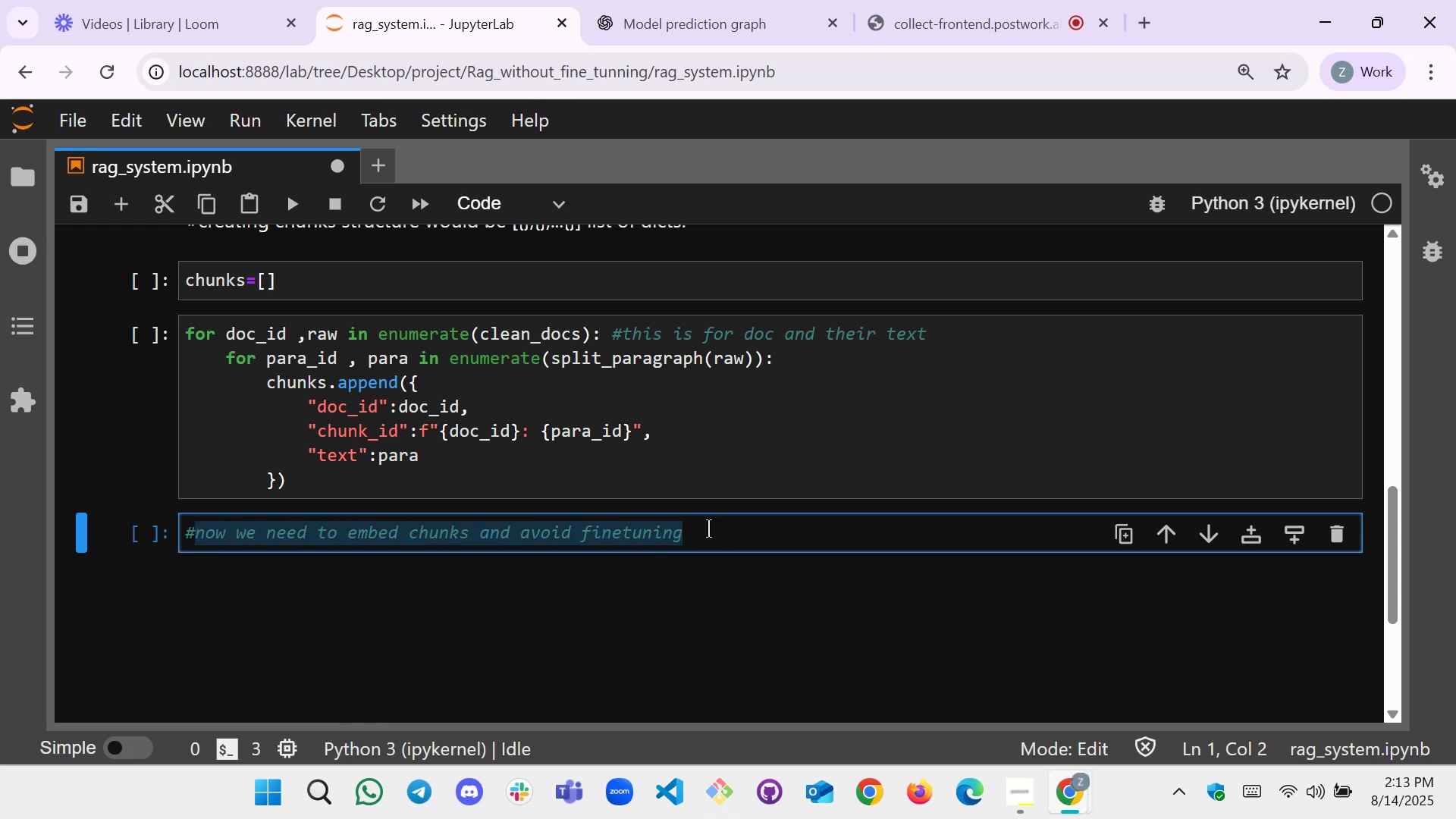 
key(Control+X)
 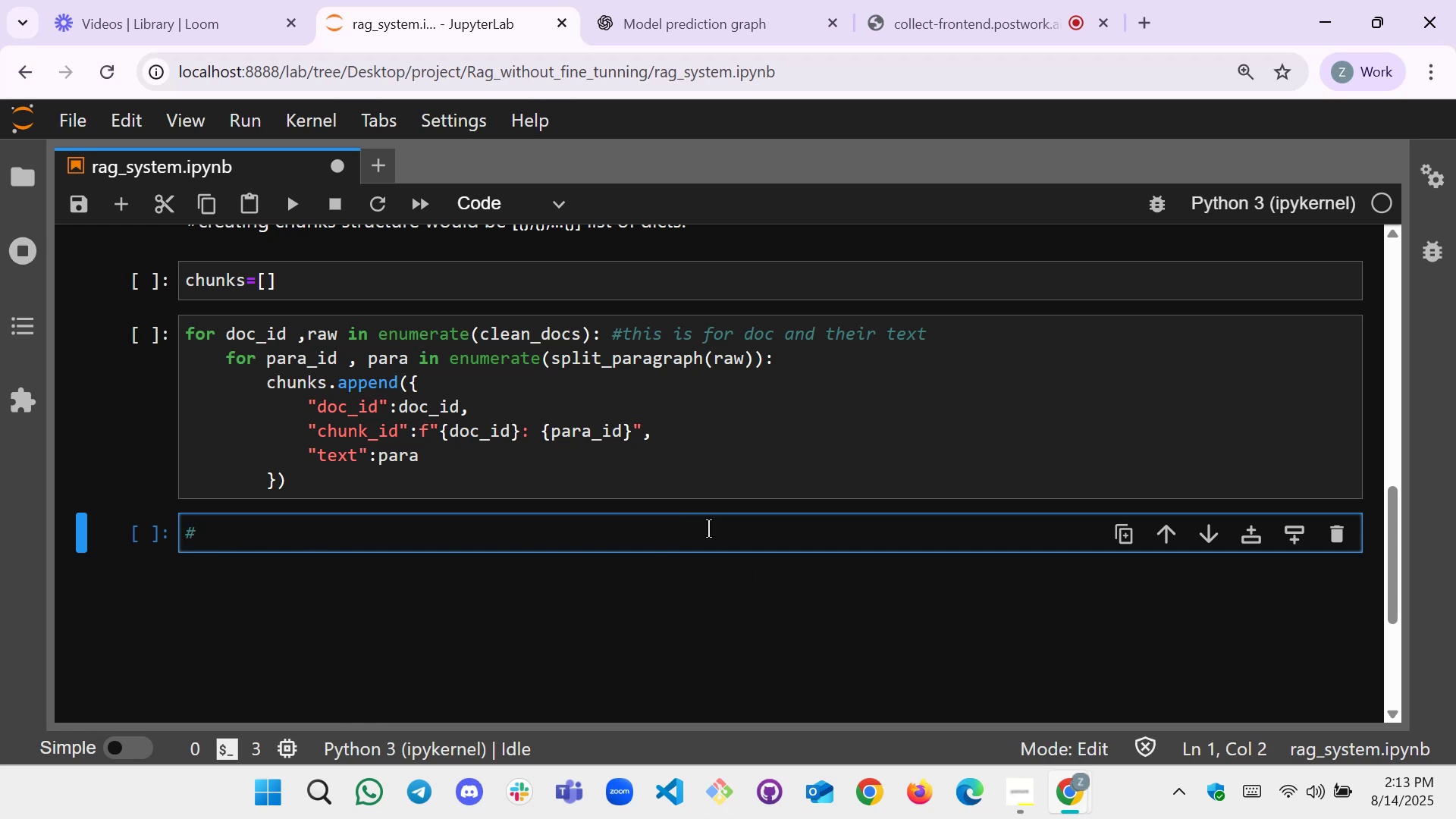 
type(NOW WE NEED TO USE M)
key(Backspace)
key(Backspace)
key(Backspace)
key(Backspace)
key(Backspace)
type(M)
key(Backspace)
type(EMEB)
key(Backspace)
key(Backspace)
type(E)
key(Backspace)
type(BED )
 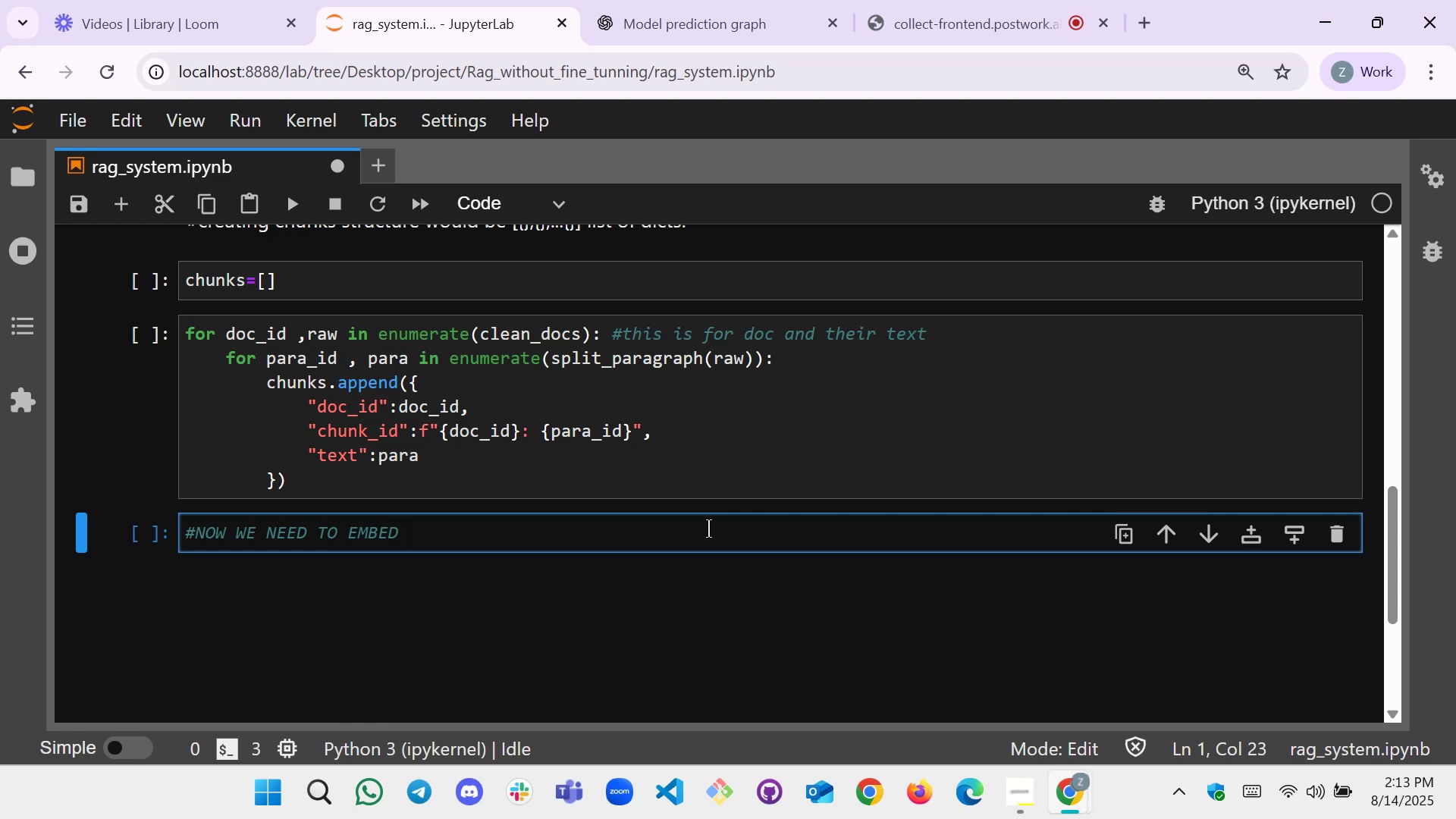 
type(CHUNKS AND ACO)
key(Backspace)
key(Backspace)
type(VOID FINE)
 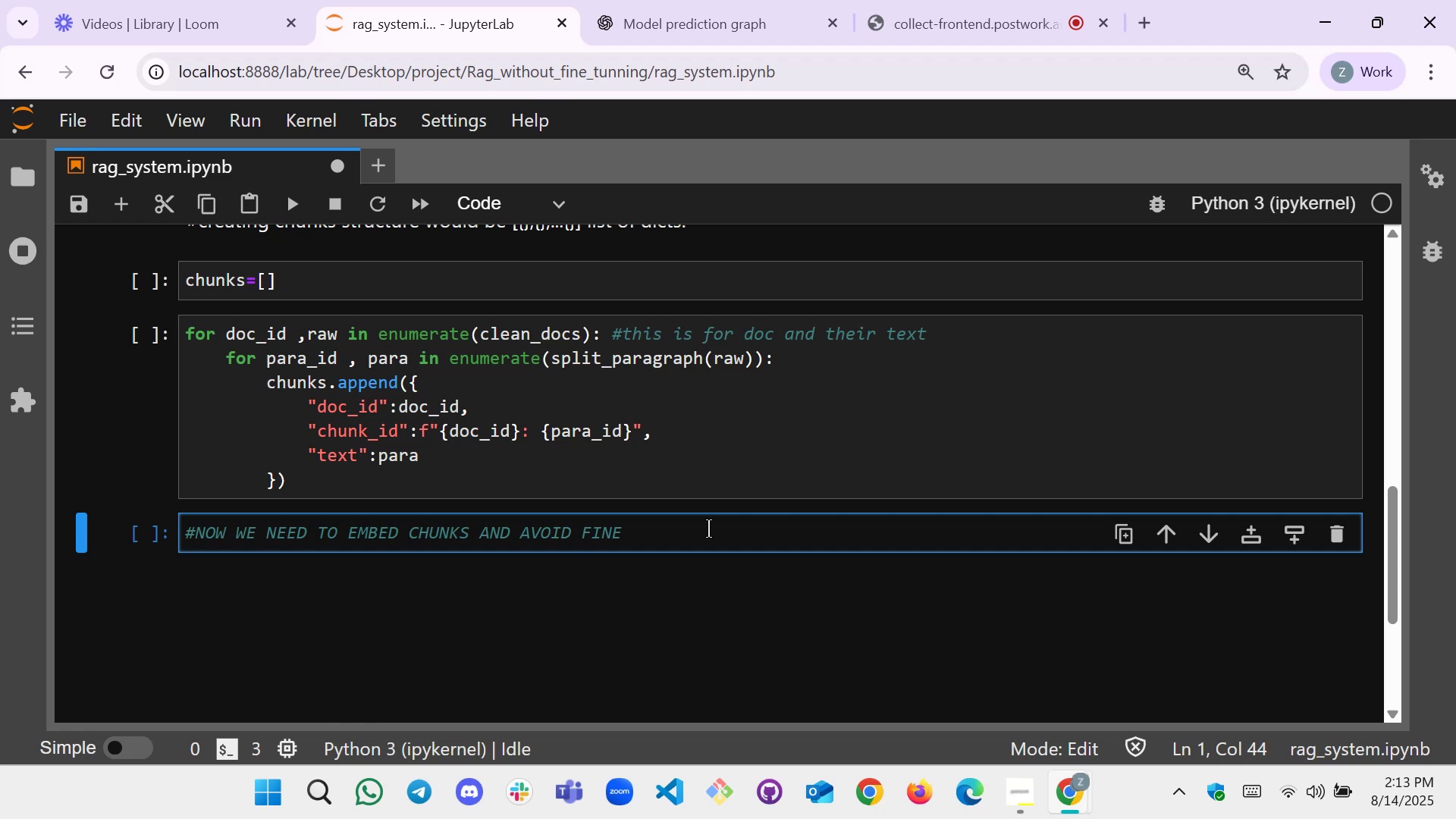 
hold_key(key=ShiftLeft, duration=0.36)
 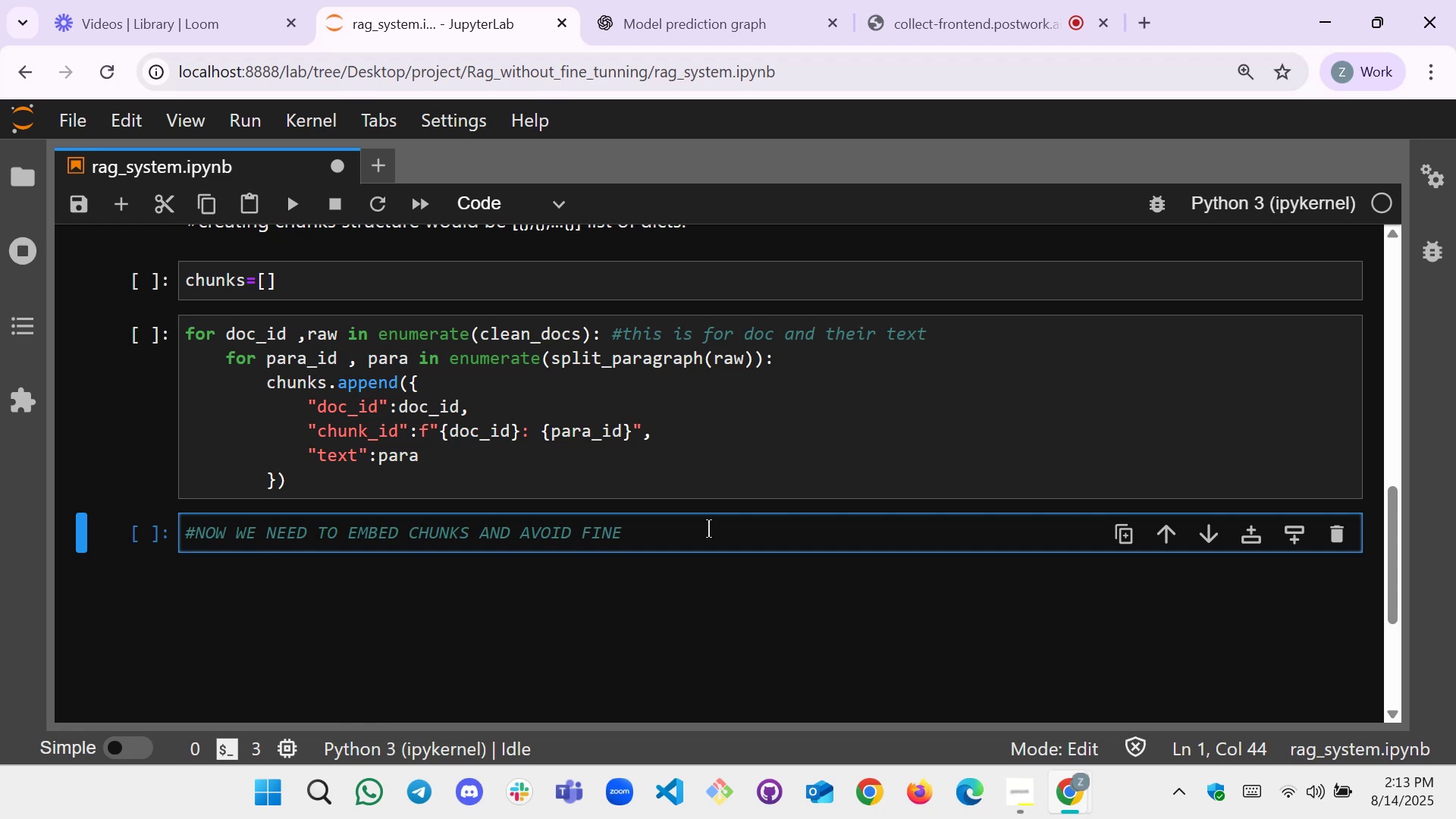 
type(-TUNING )
 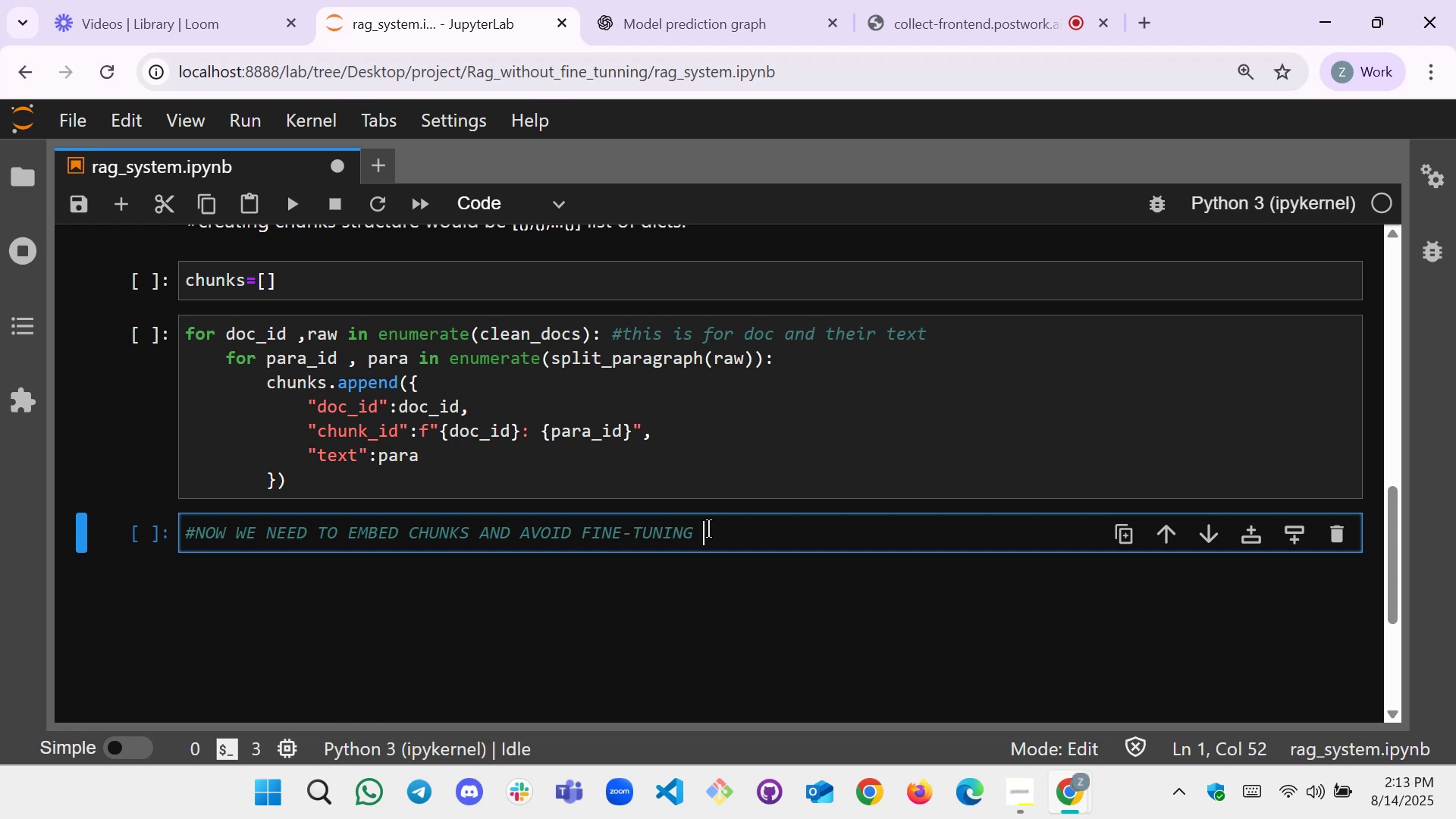 
left_click([709, 528])
 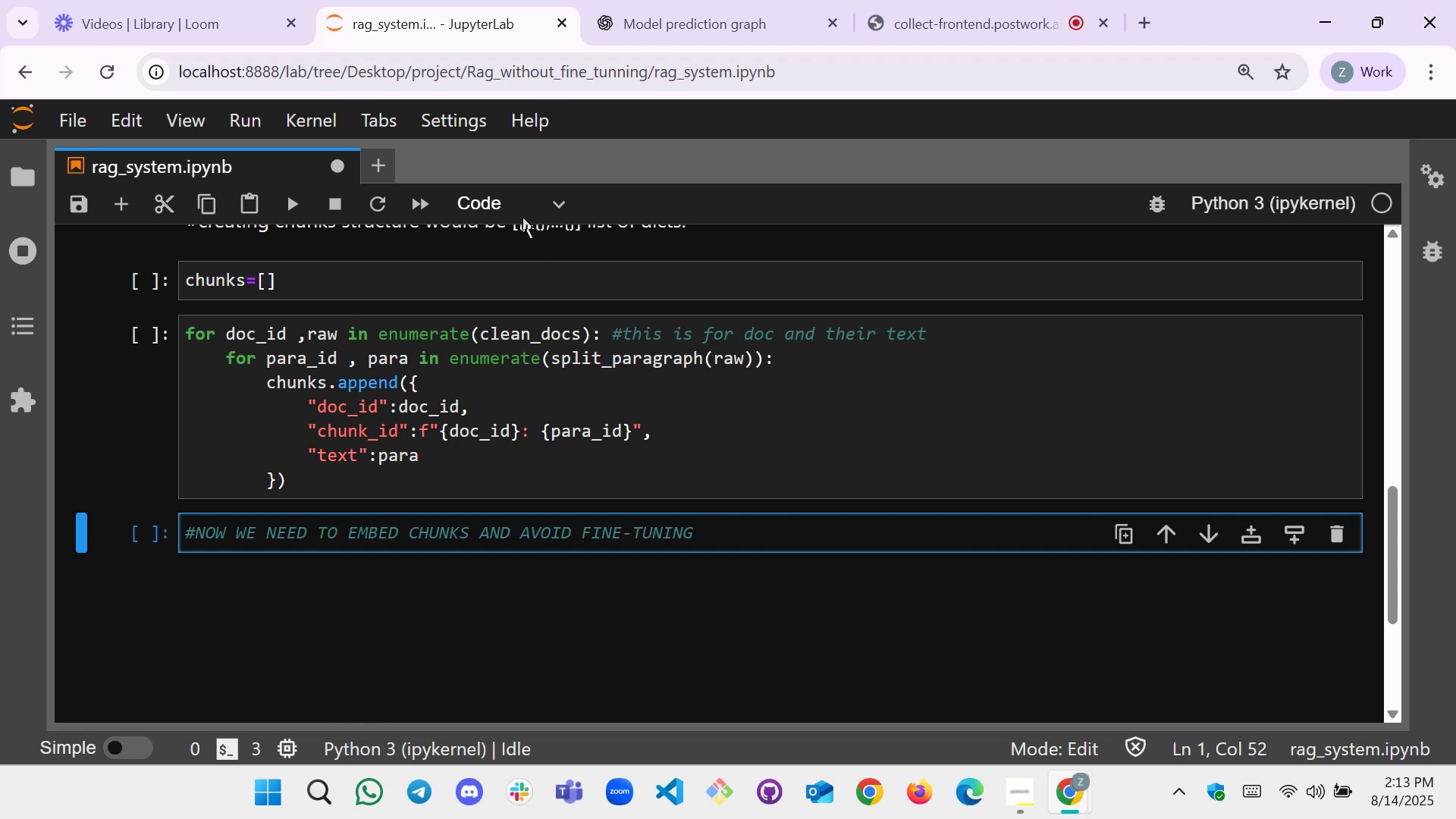 
left_click([522, 202])
 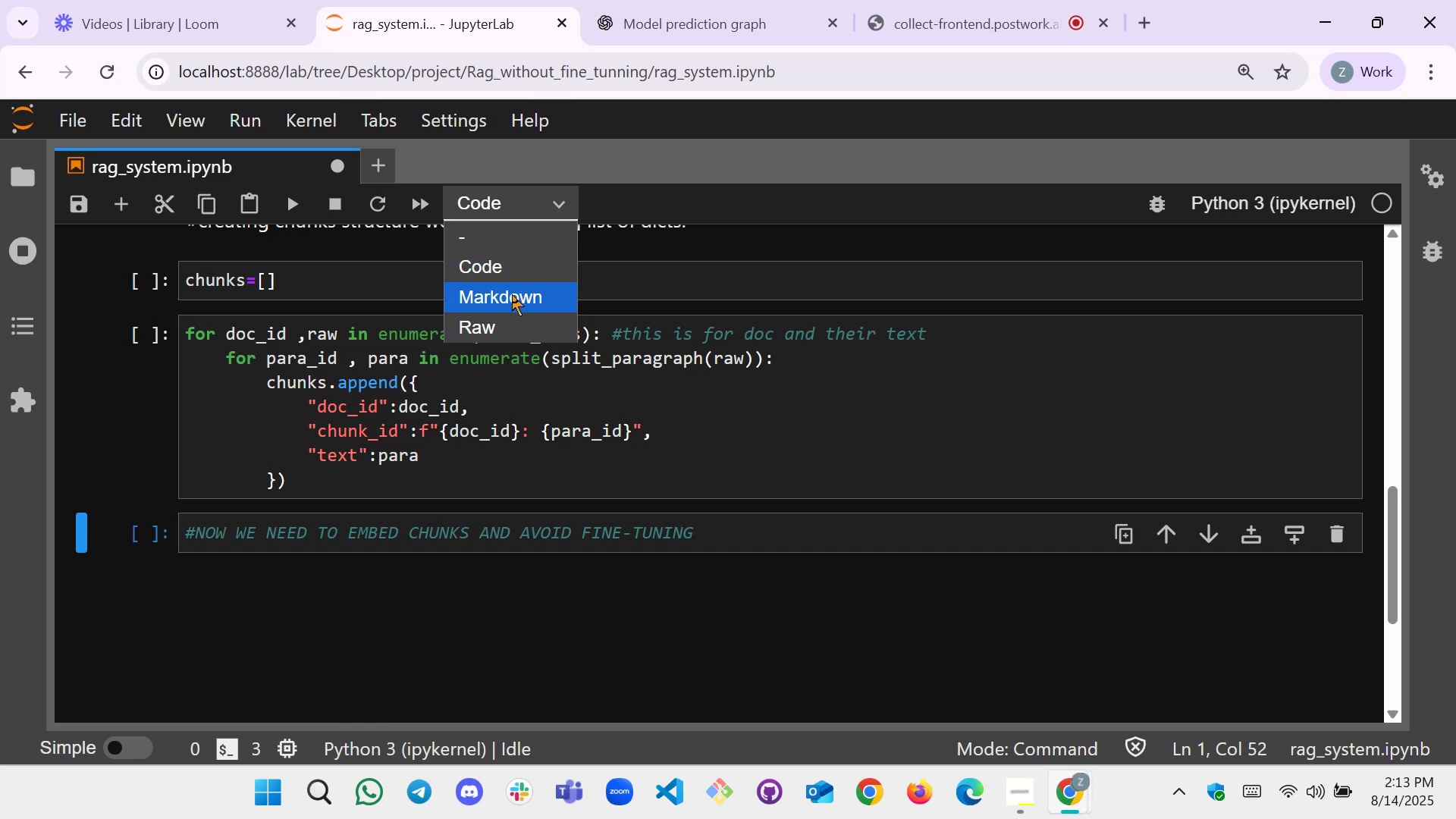 
left_click([516, 307])
 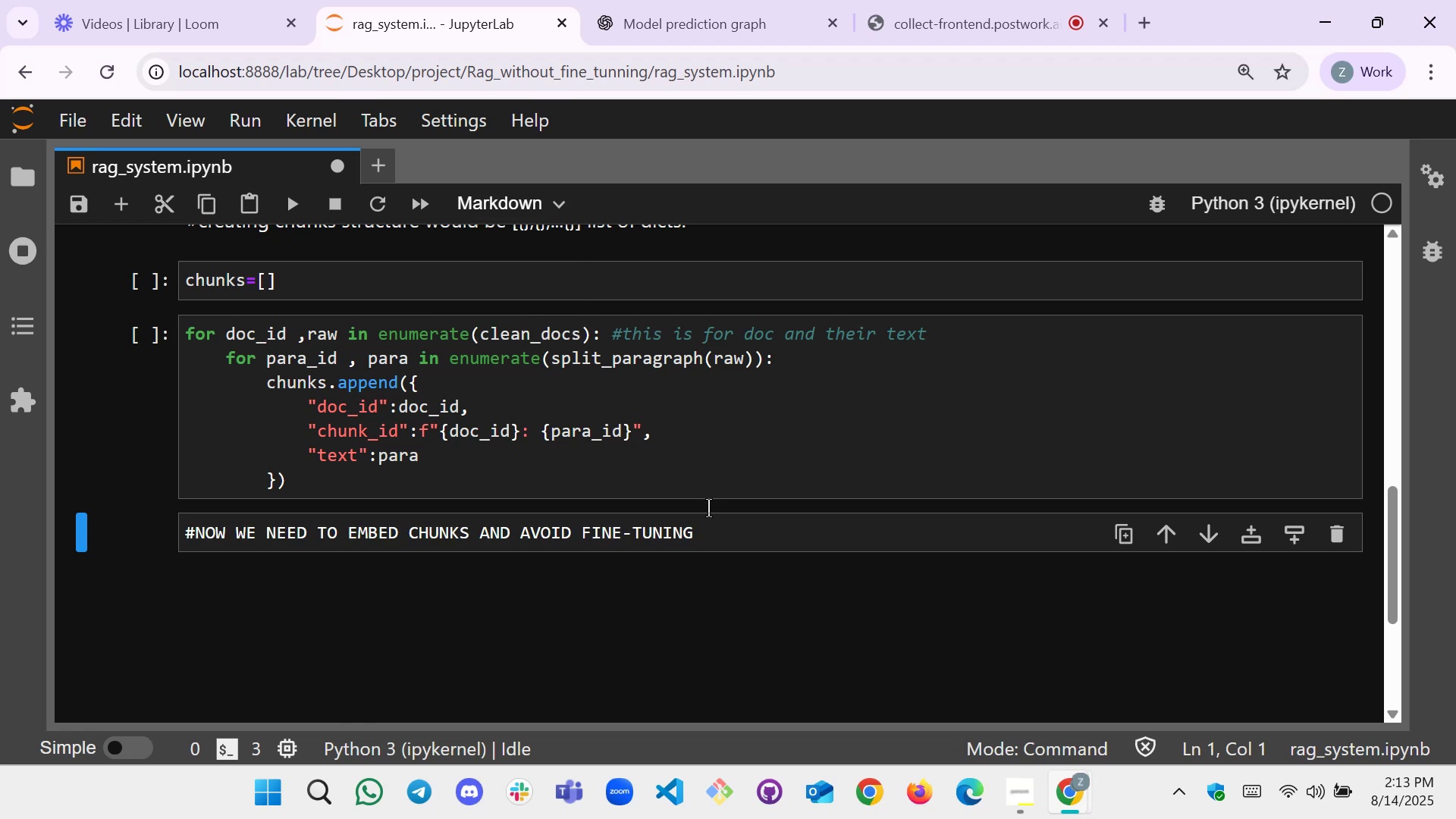 
left_click([723, 536])
 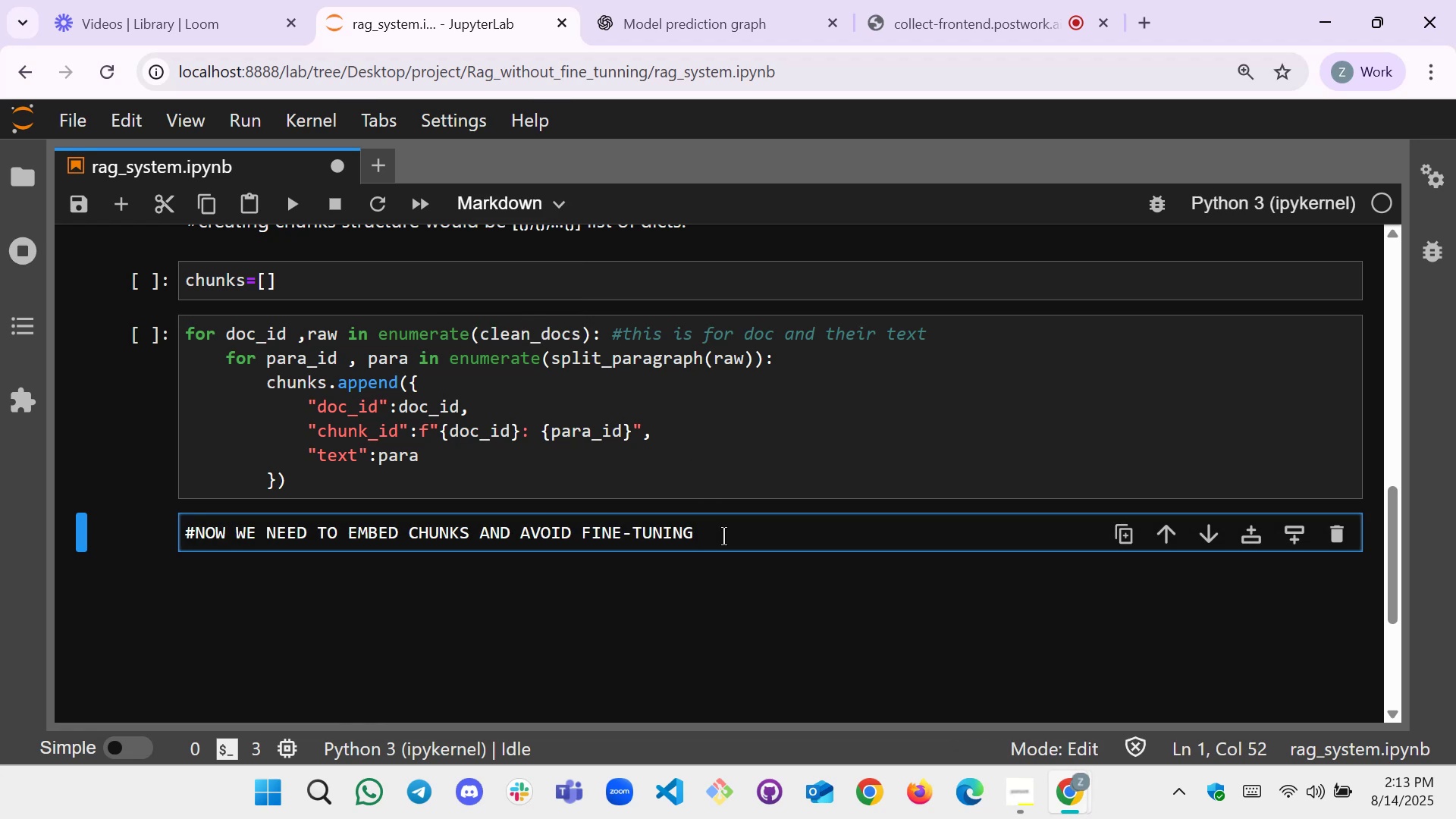 
key(Shift+ShiftRight)
 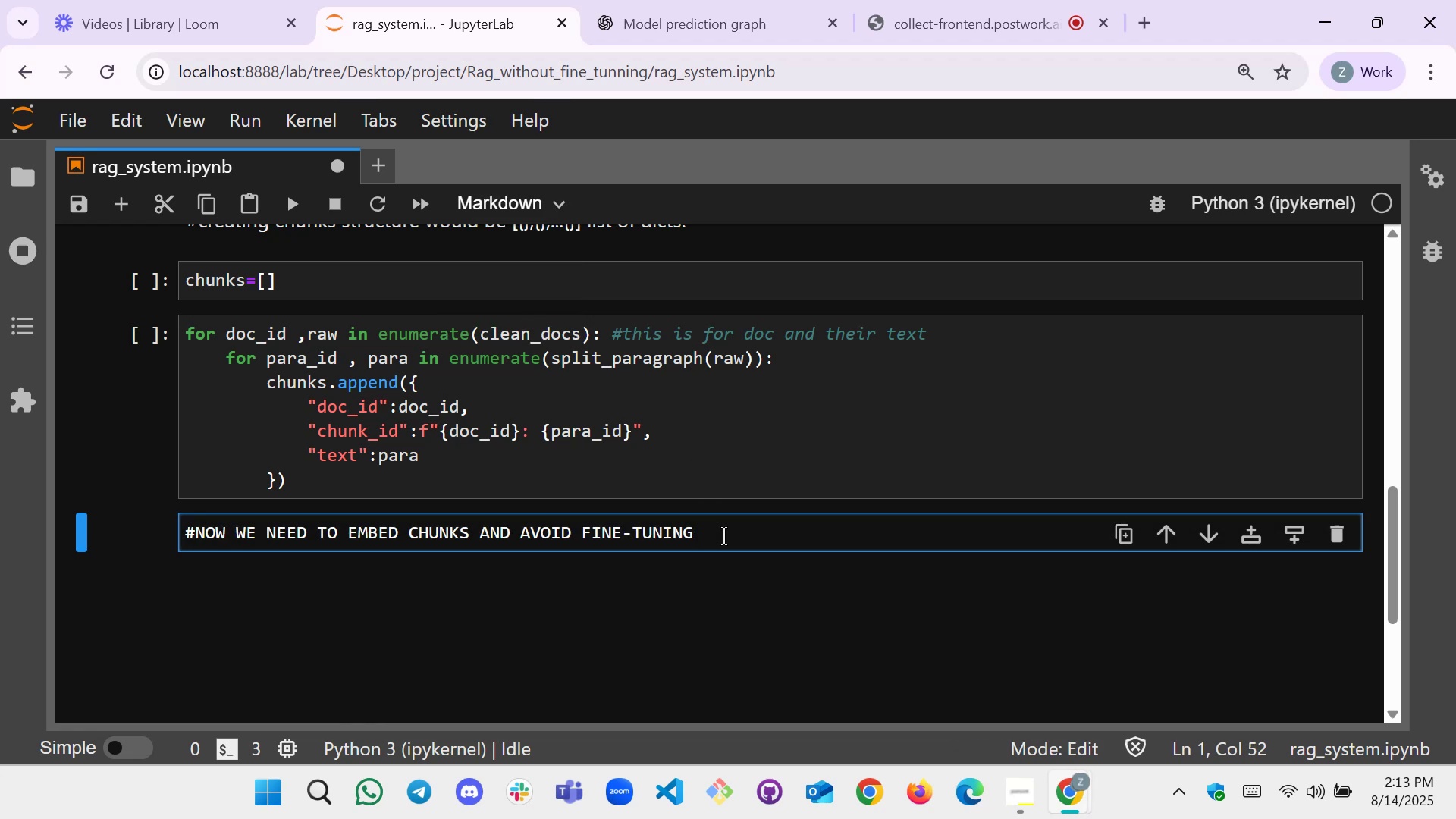 
key(Shift+Enter)
 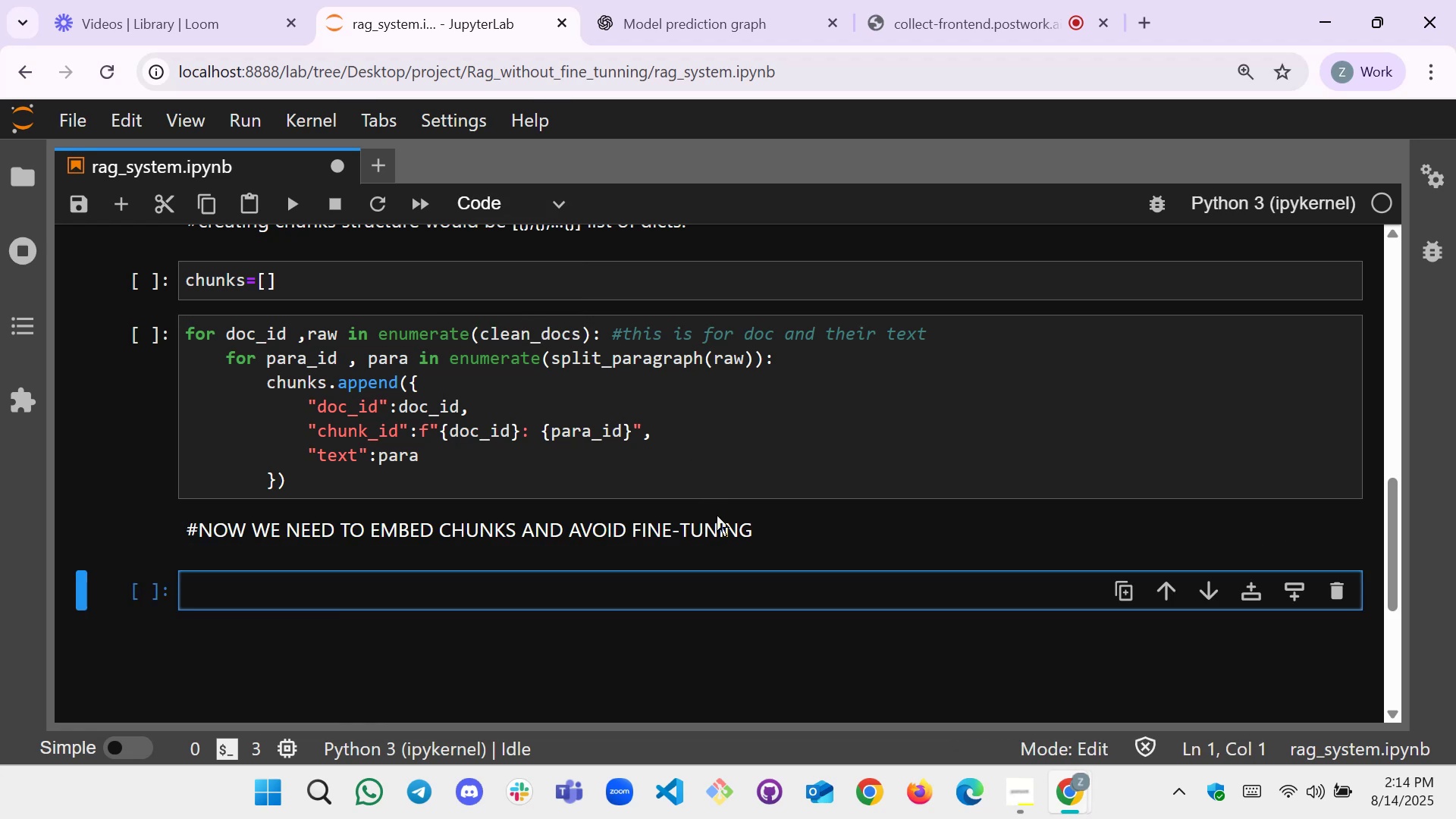 
scroll: coordinate [554, 507], scroll_direction: up, amount: 5.0
 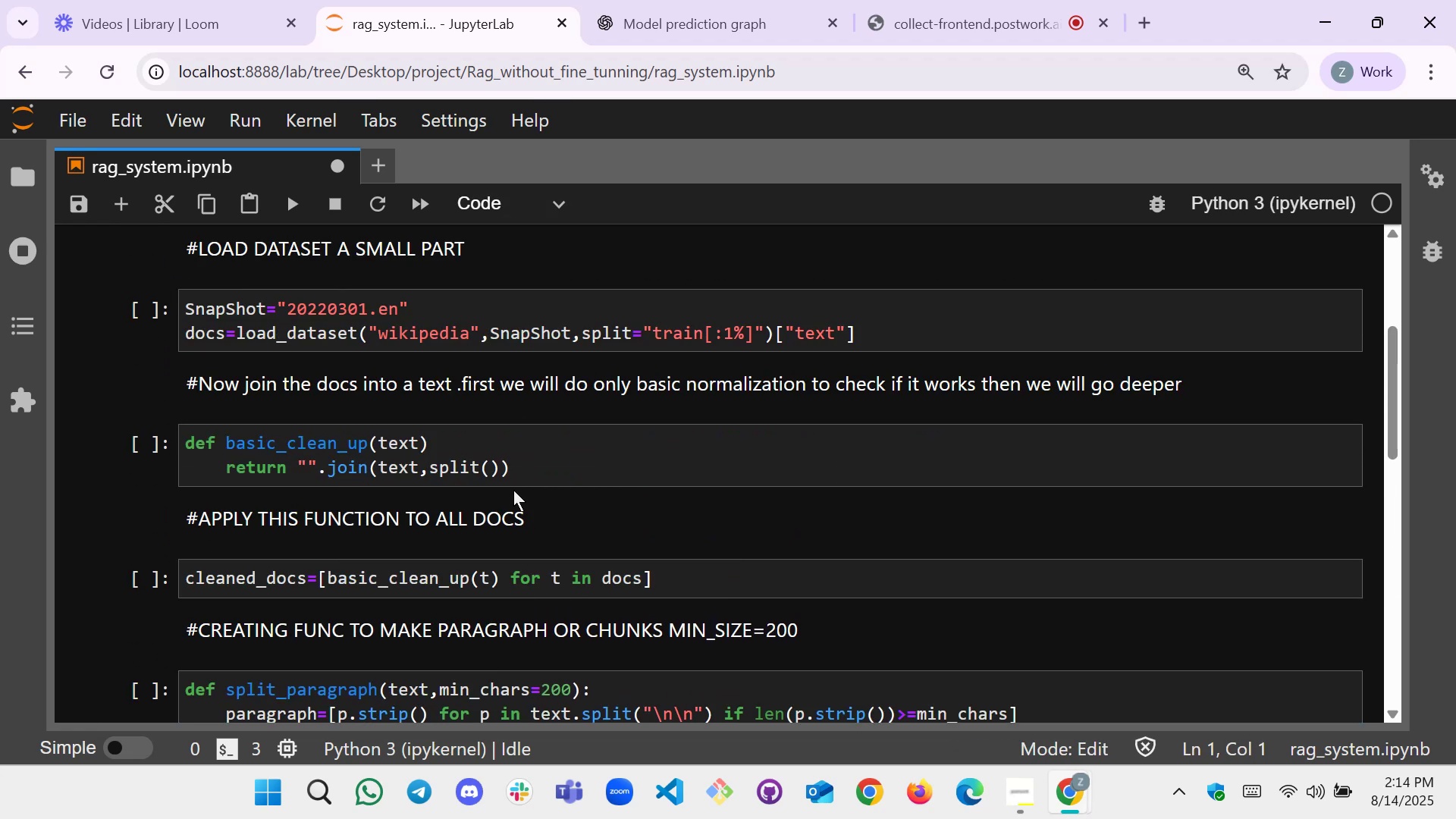 
scroll: coordinate [513, 490], scroll_direction: down, amount: 6.0
 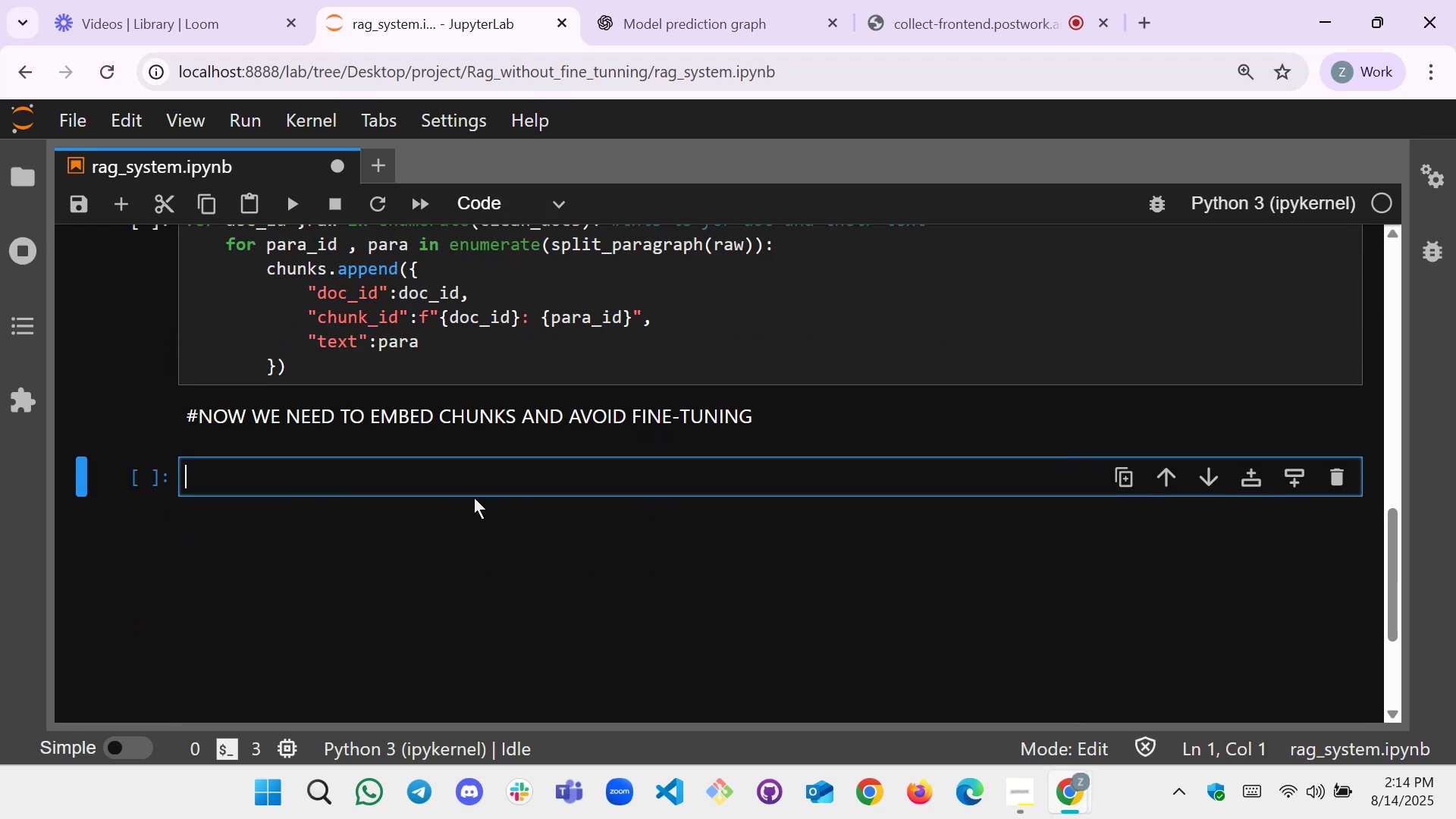 
left_click([470, 488])
 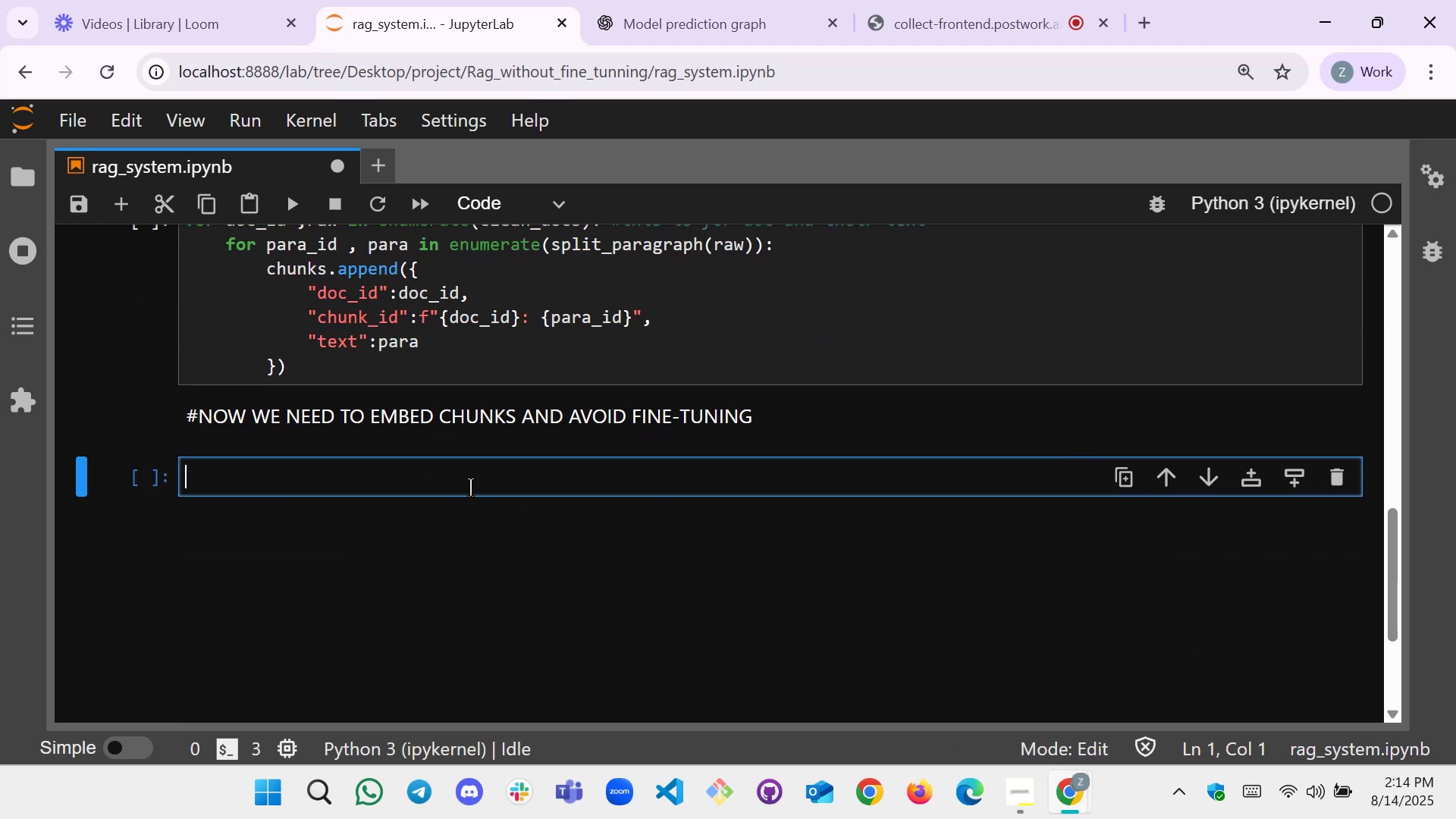 
scroll: coordinate [464, 485], scroll_direction: up, amount: 1.0
 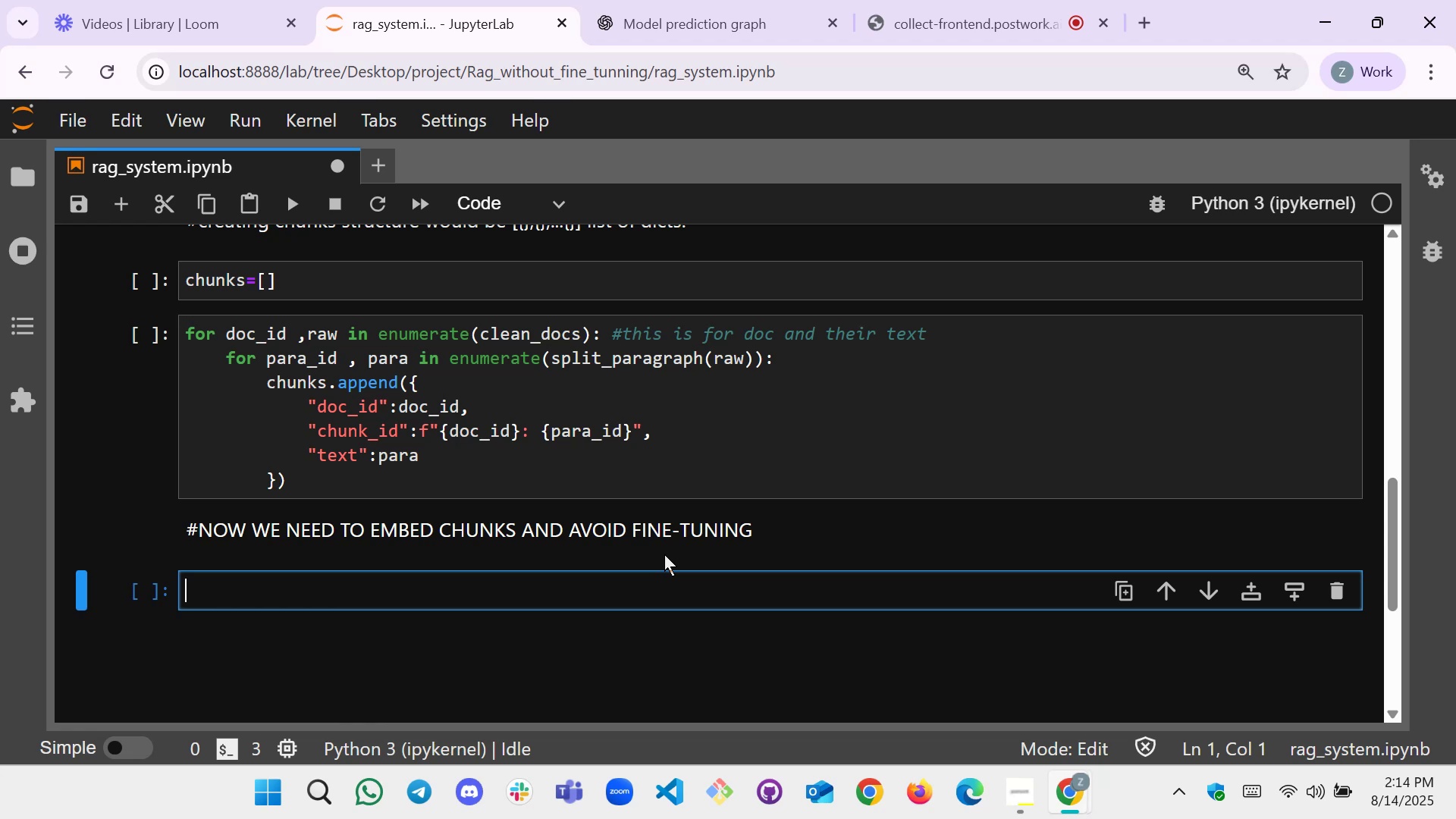 
wait(37.64)
 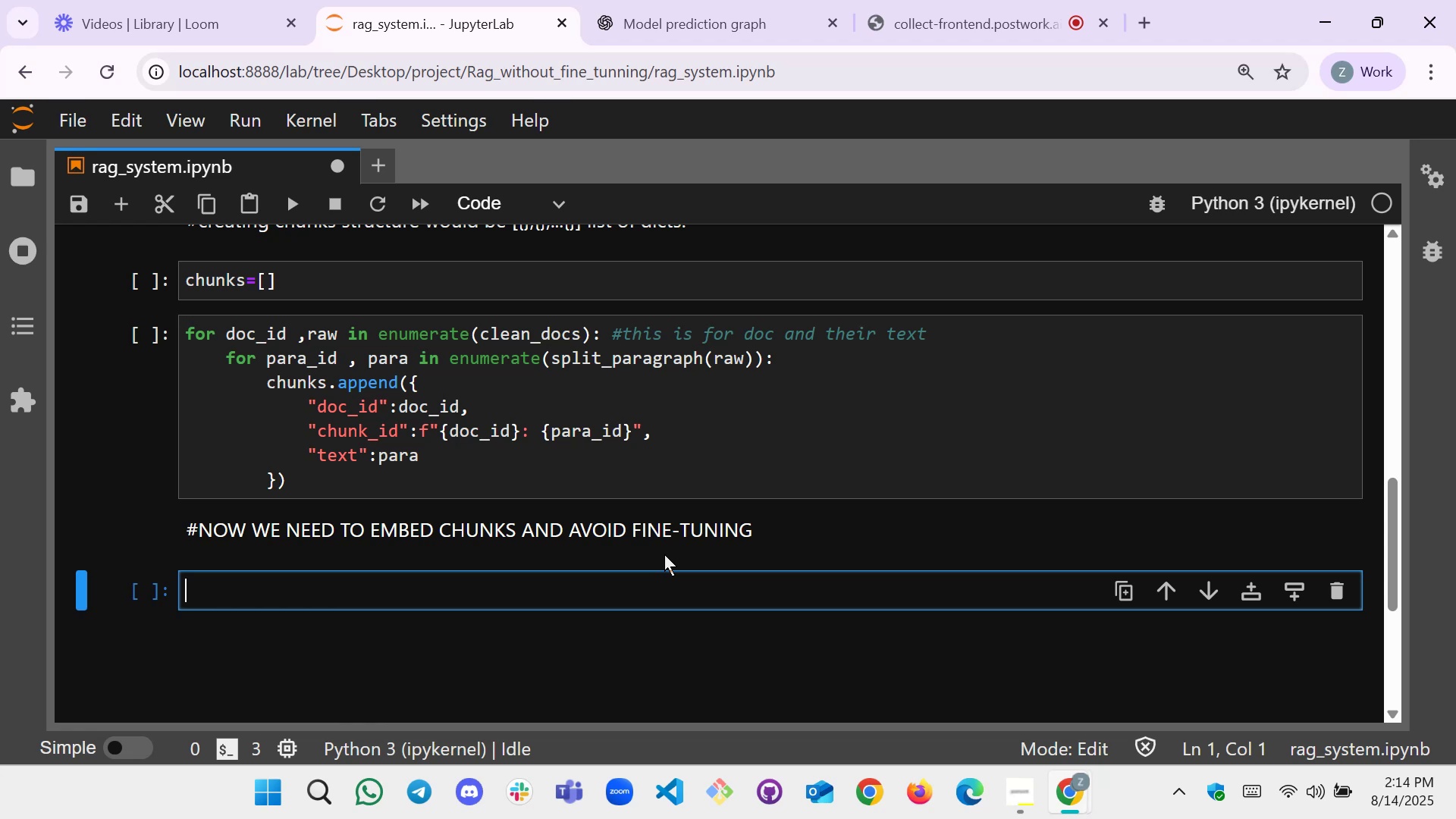 
scroll: coordinate [332, 552], scroll_direction: up, amount: 1.0
 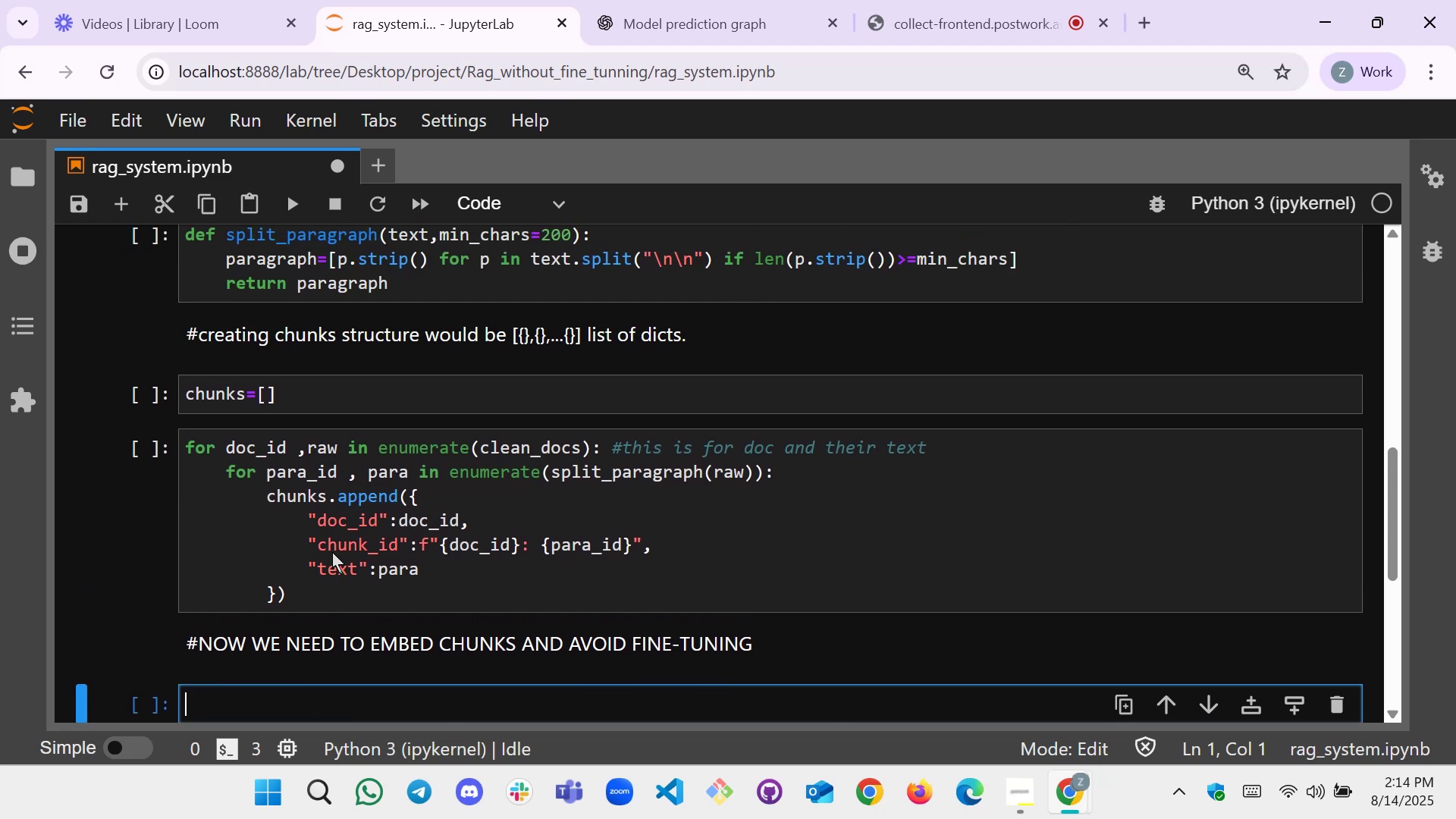 
scroll: coordinate [332, 552], scroll_direction: down, amount: 1.0
 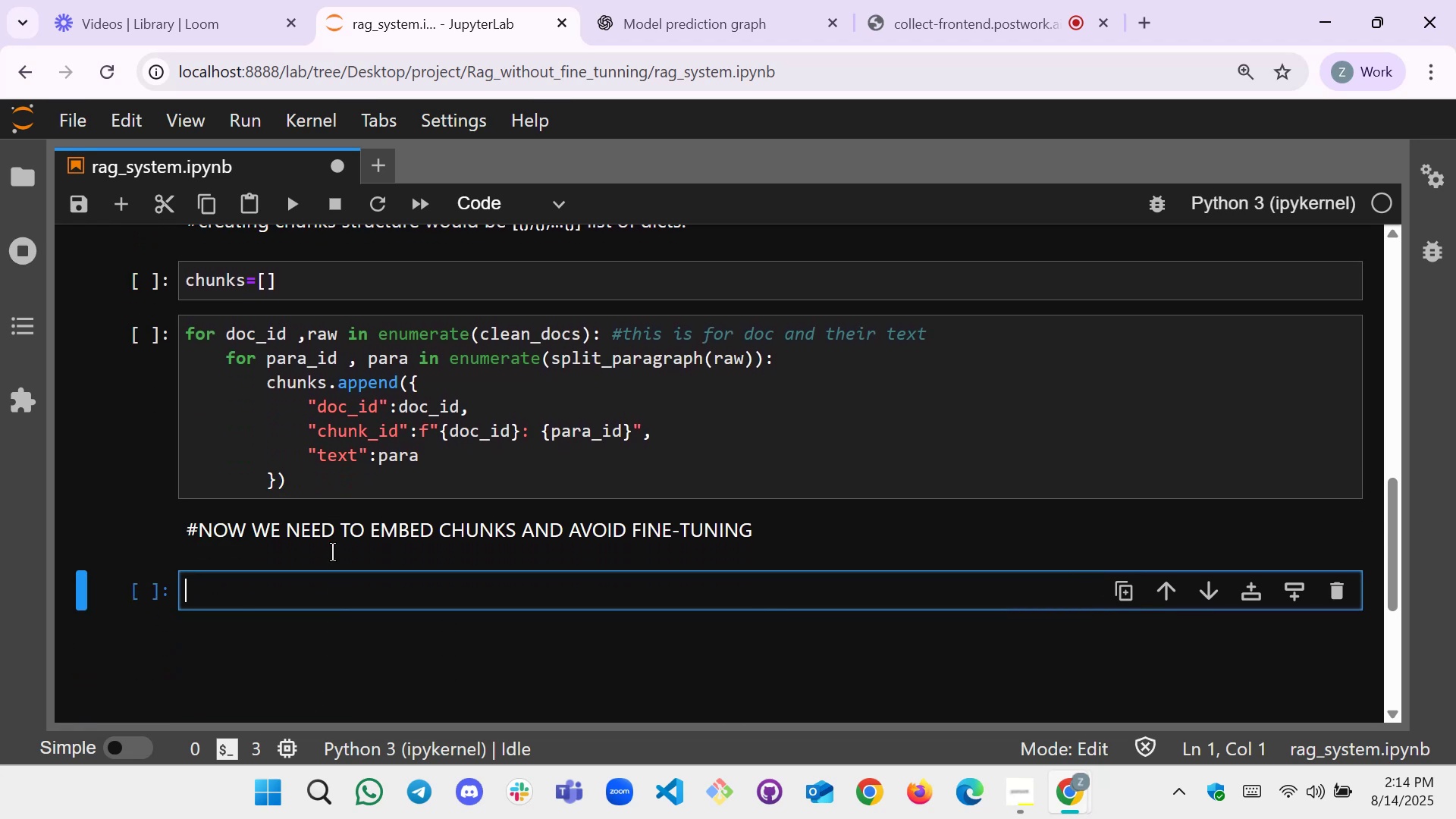 
scroll: coordinate [332, 552], scroll_direction: up, amount: 11.0
 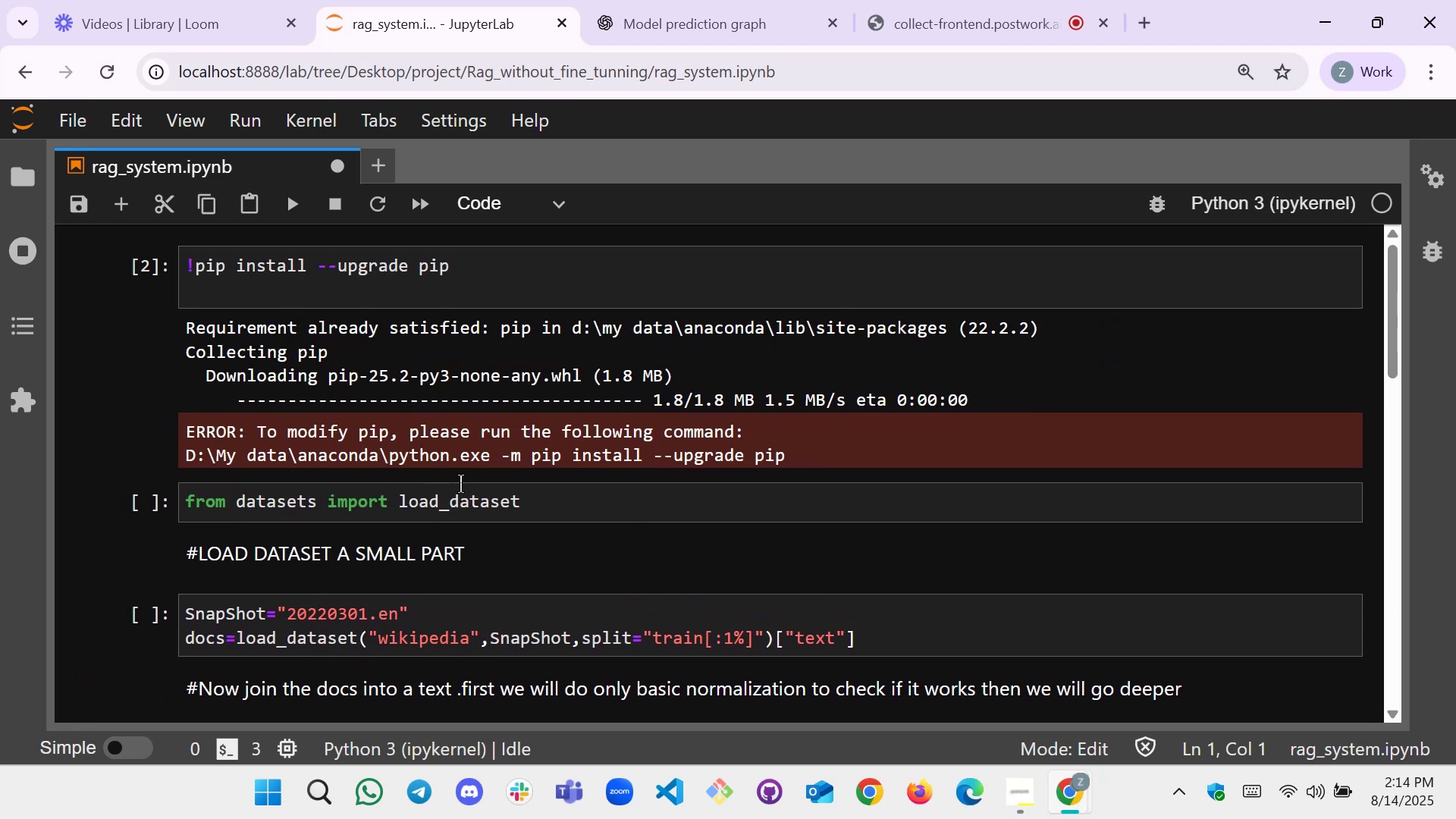 
scroll: coordinate [408, 526], scroll_direction: down, amount: 1.0
 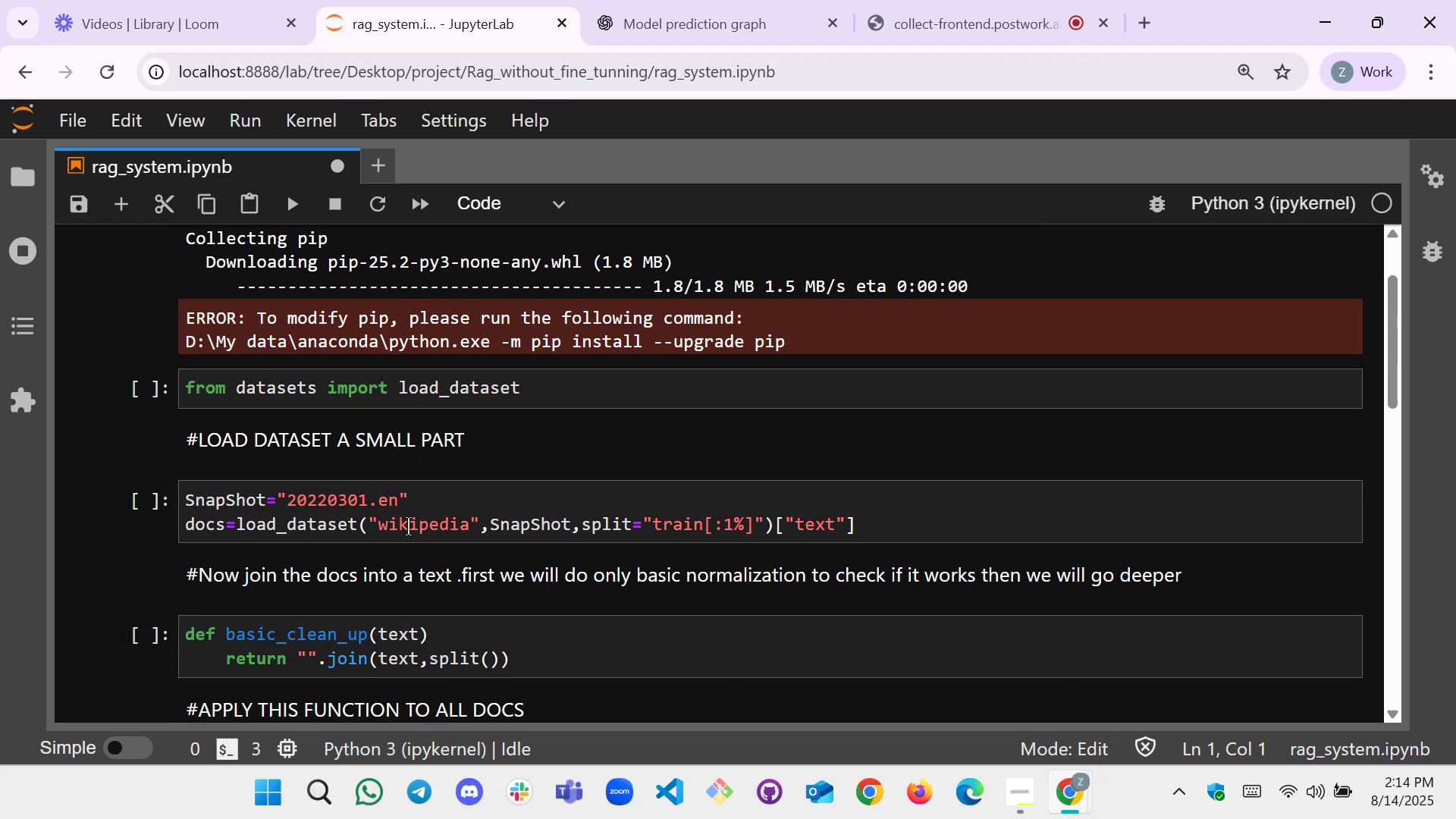 
scroll: coordinate [407, 526], scroll_direction: up, amount: 6.0
 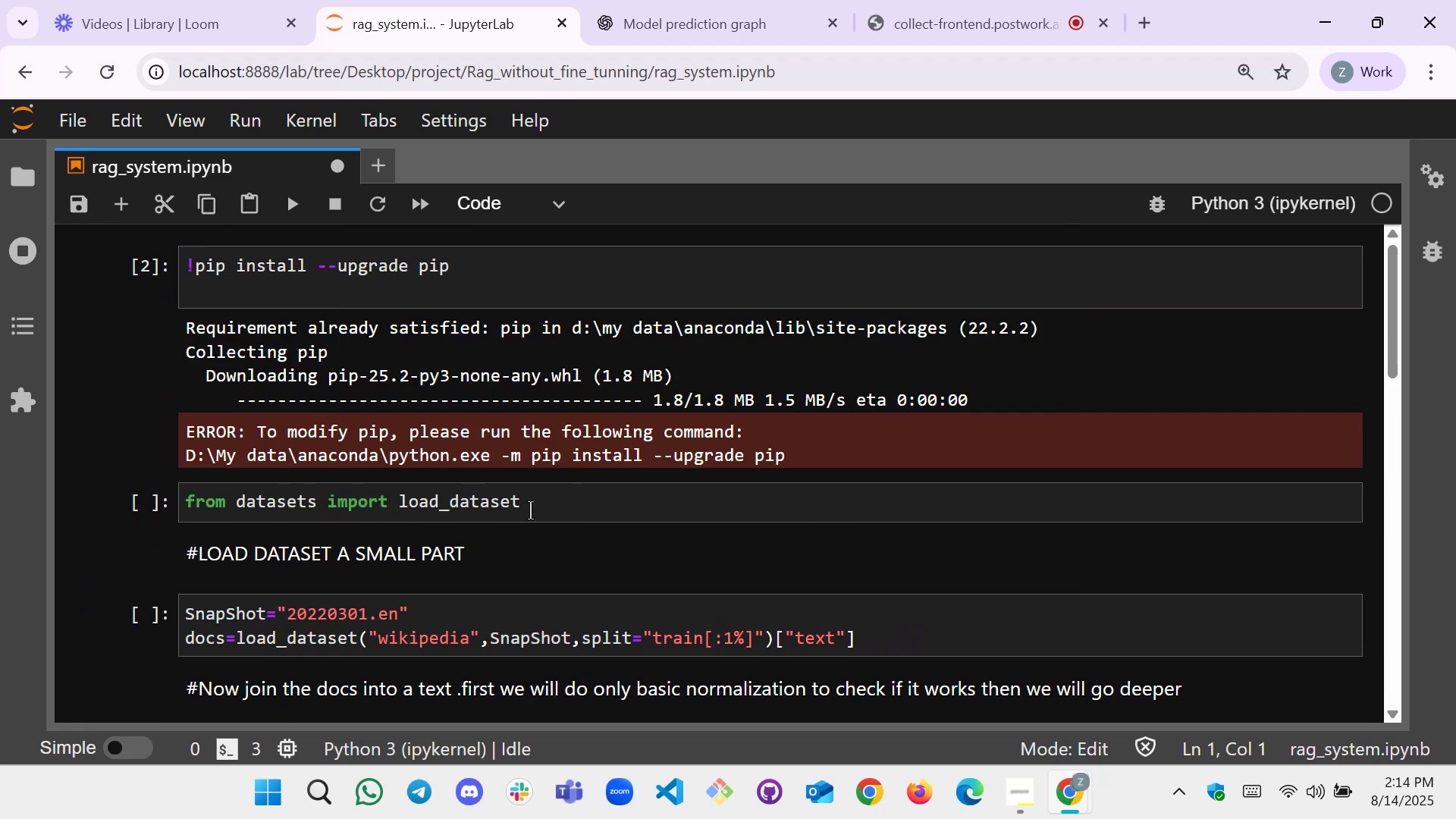 
wait(5.49)
 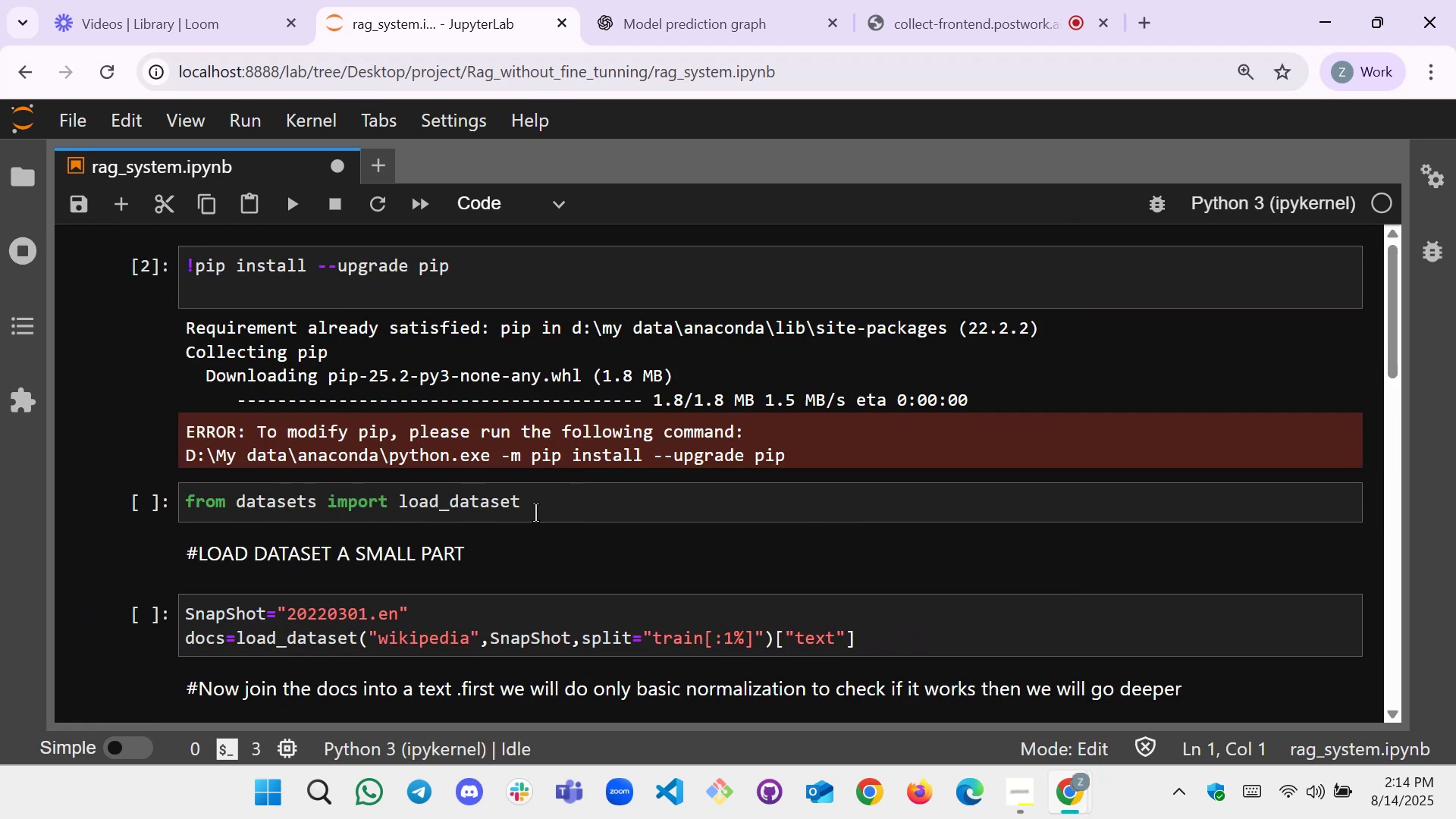 
scroll: coordinate [529, 509], scroll_direction: down, amount: 8.0
 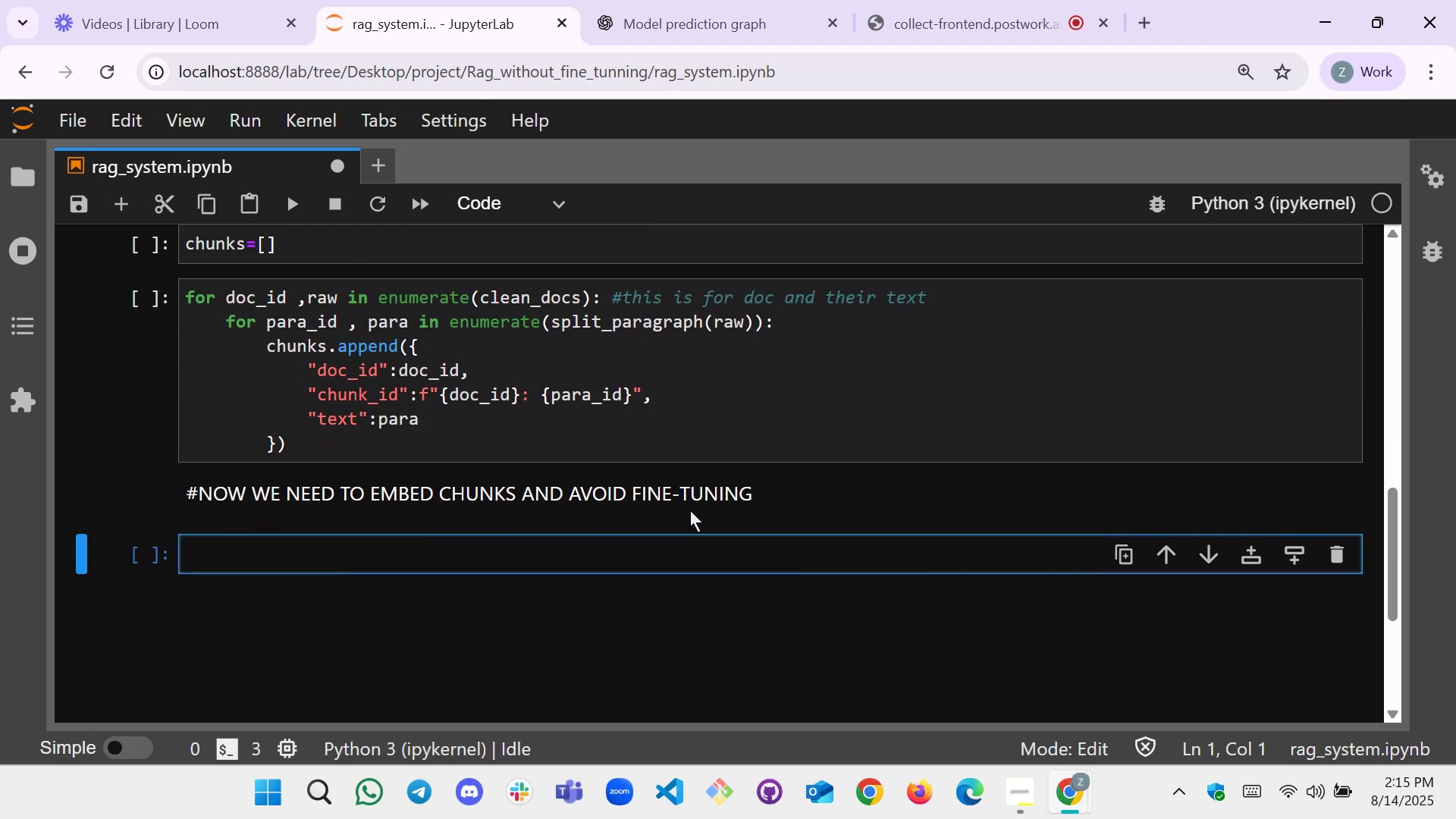 
left_click([281, 566])
 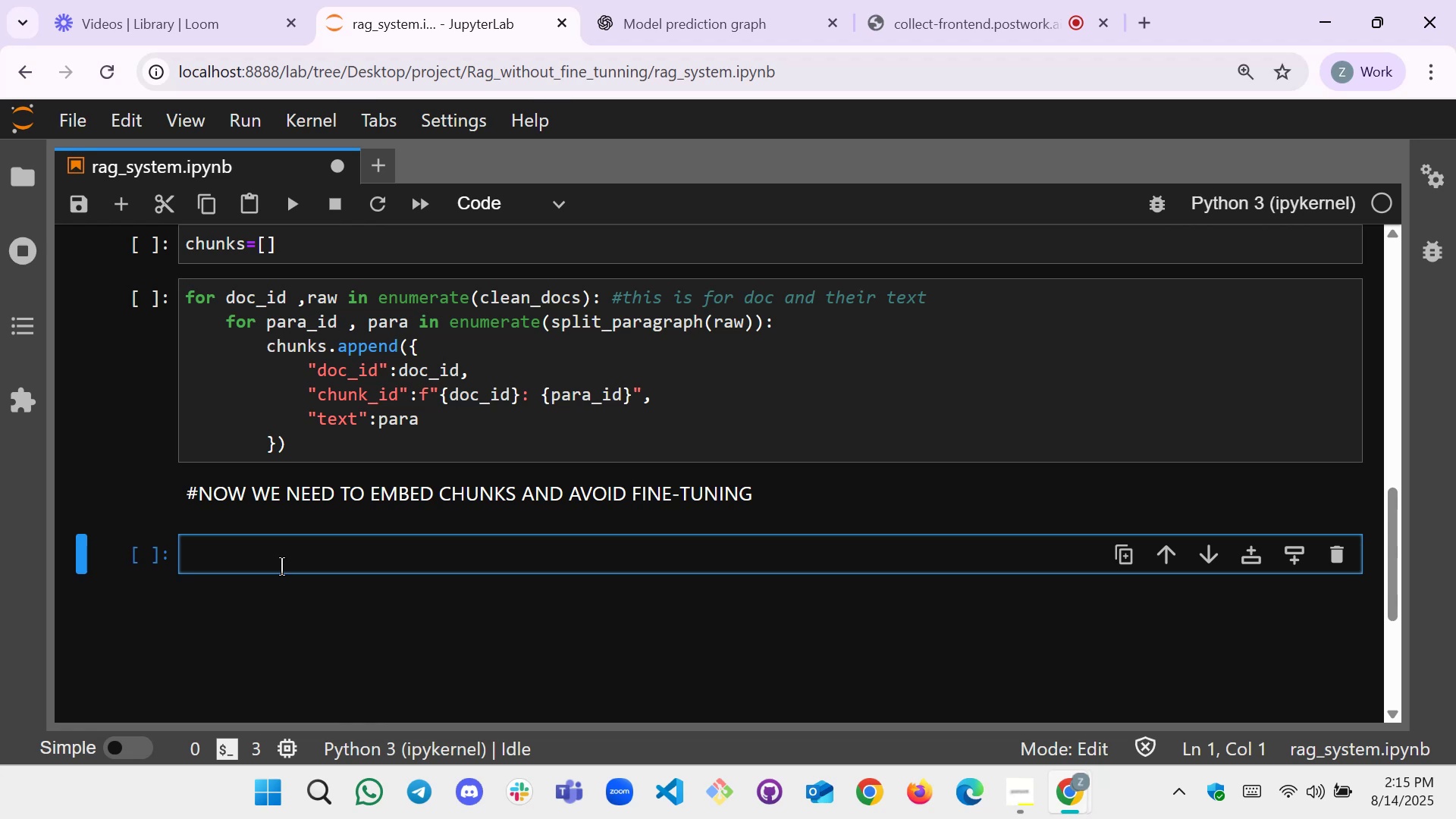 
wait(10.12)
 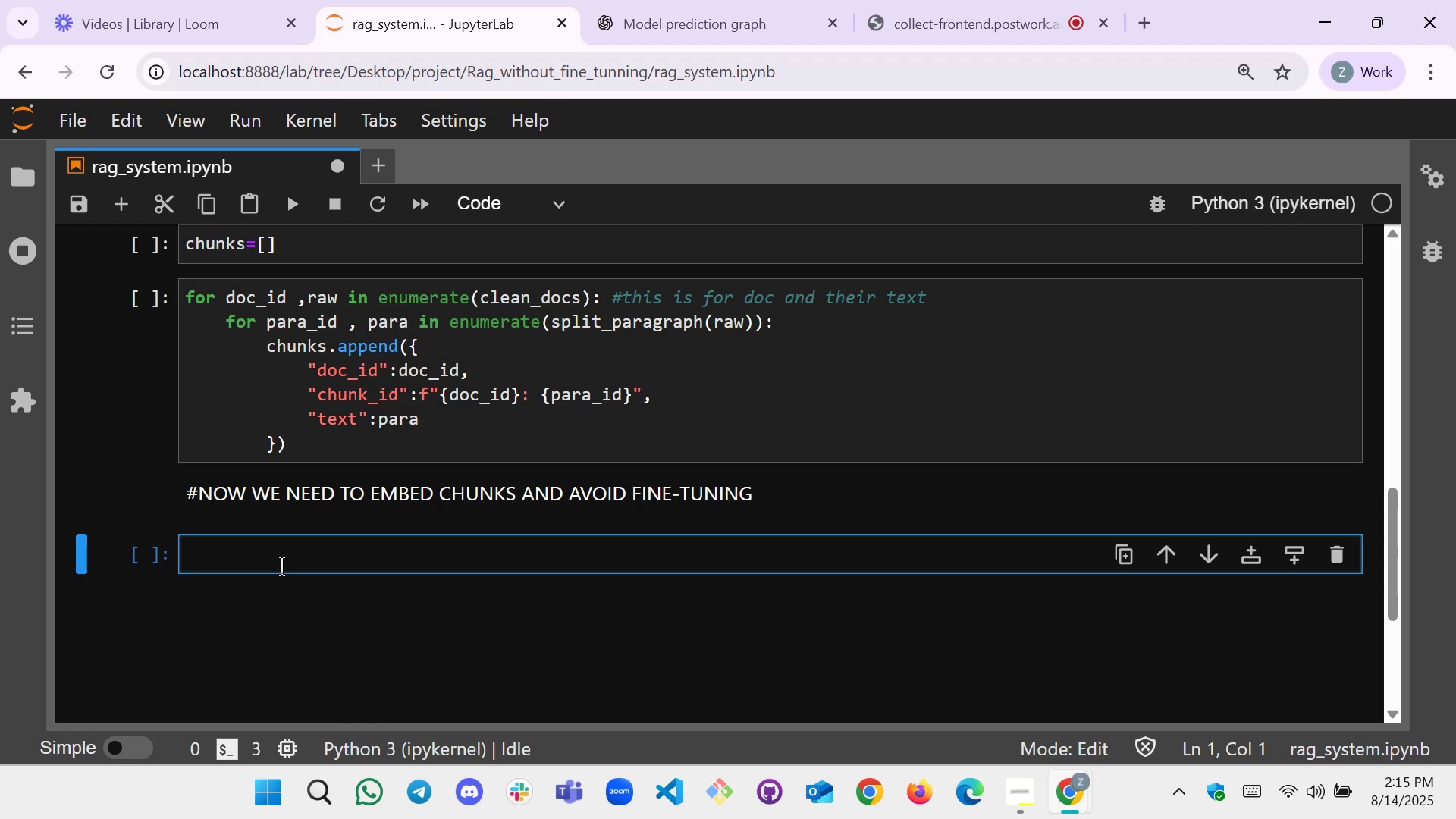 
scroll: coordinate [400, 561], scroll_direction: up, amount: 10.0
 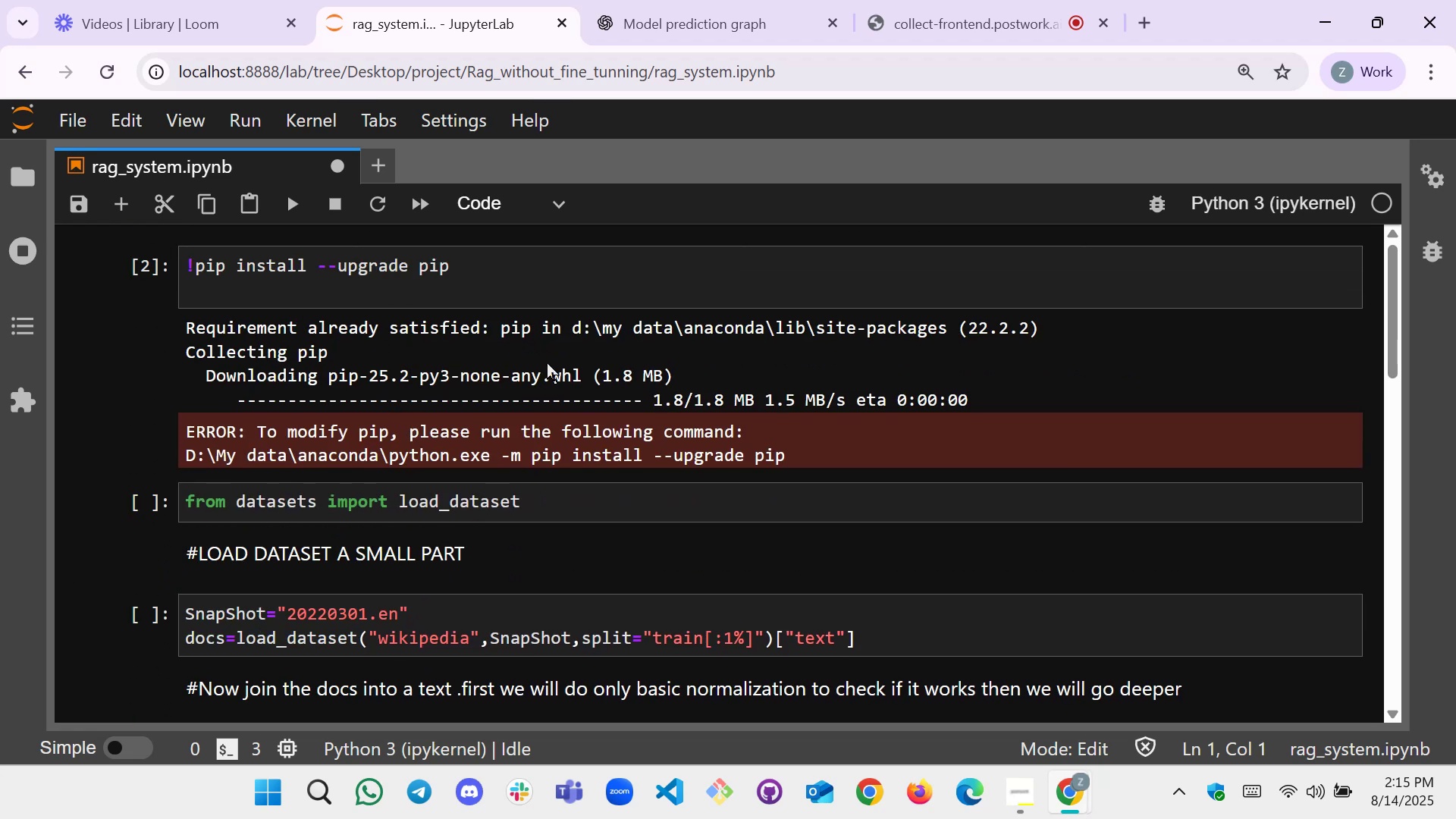 
left_click([652, 283])
 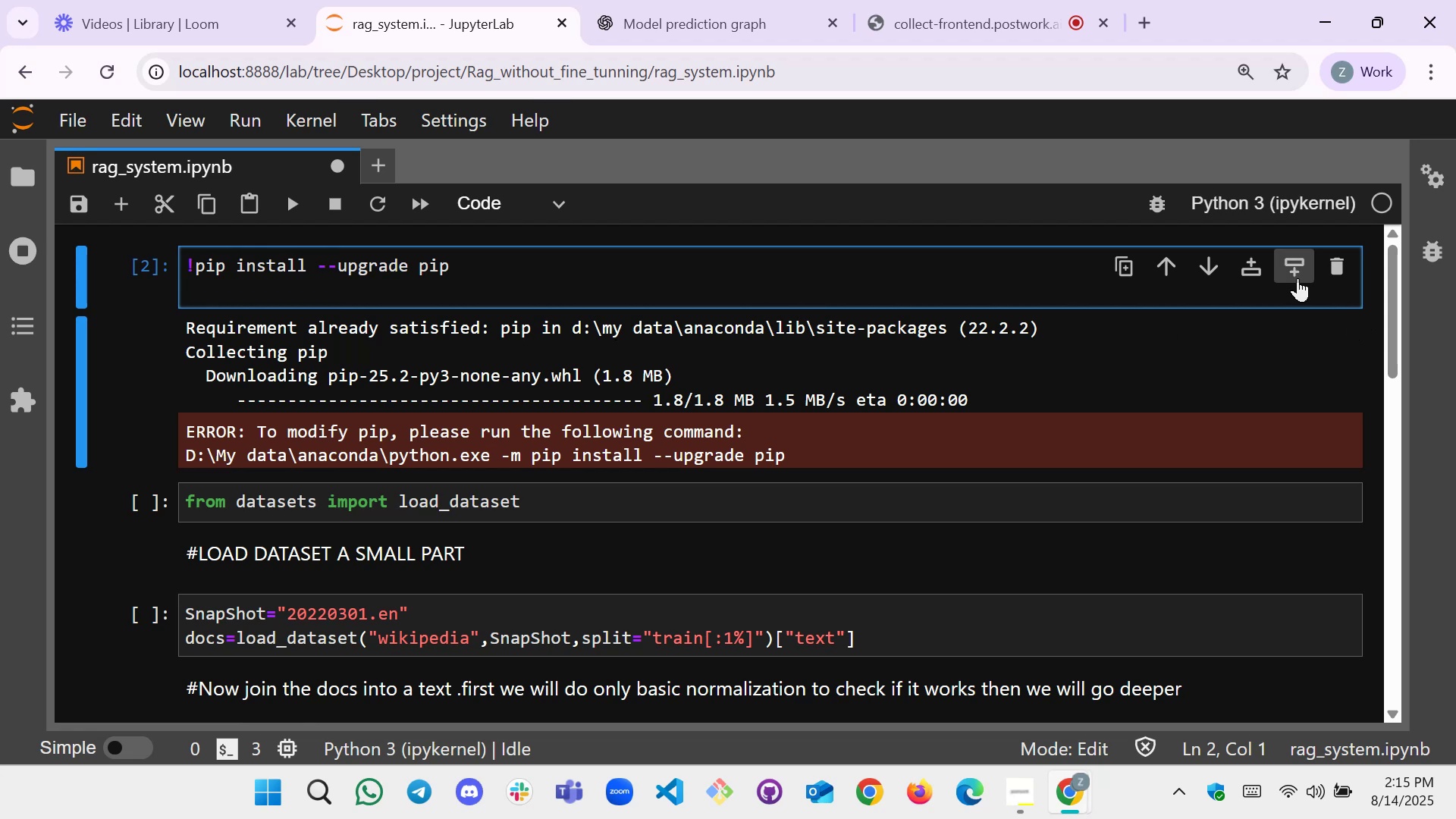 
left_click([1298, 278])
 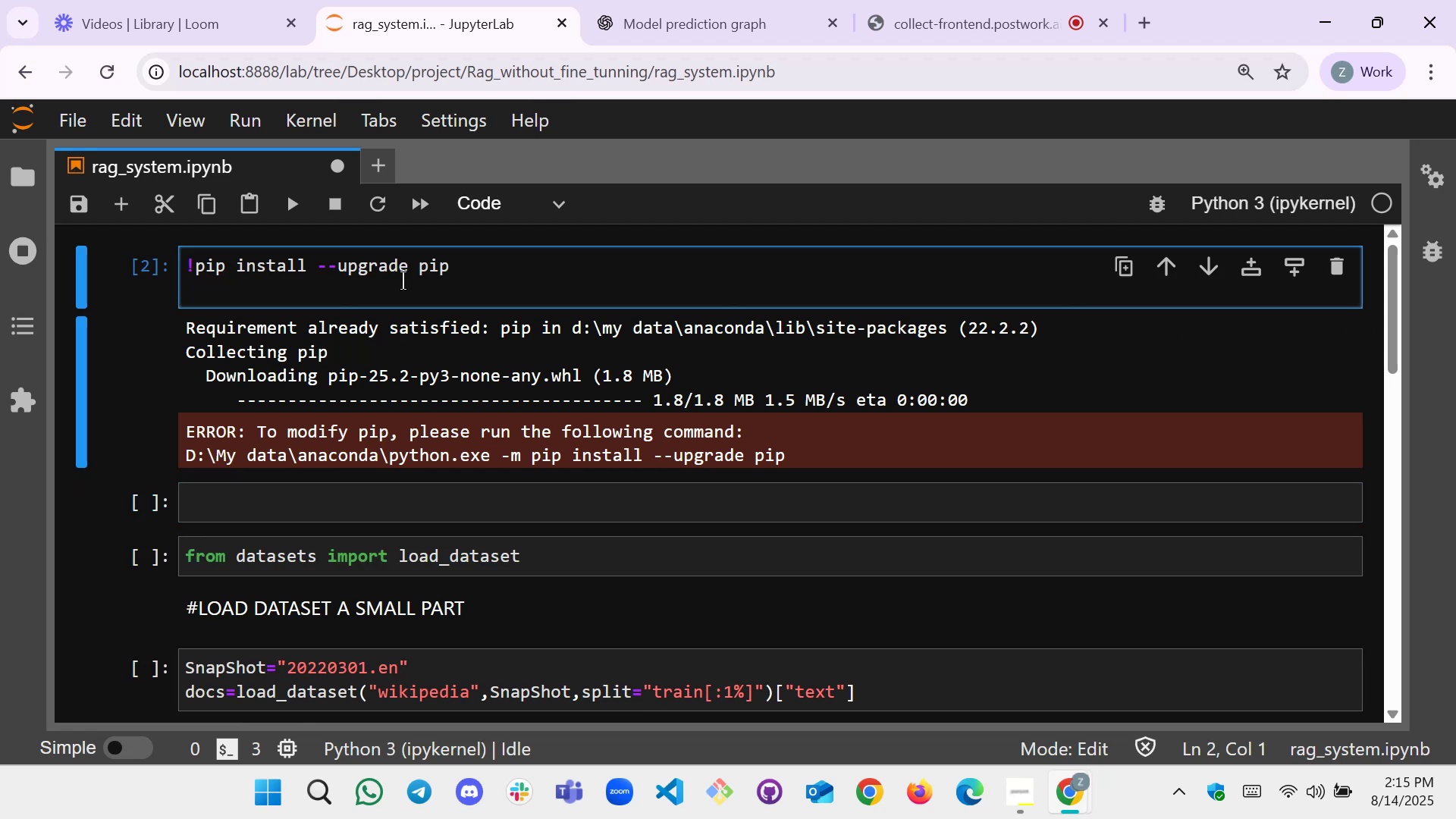 
key(CapsLock)
 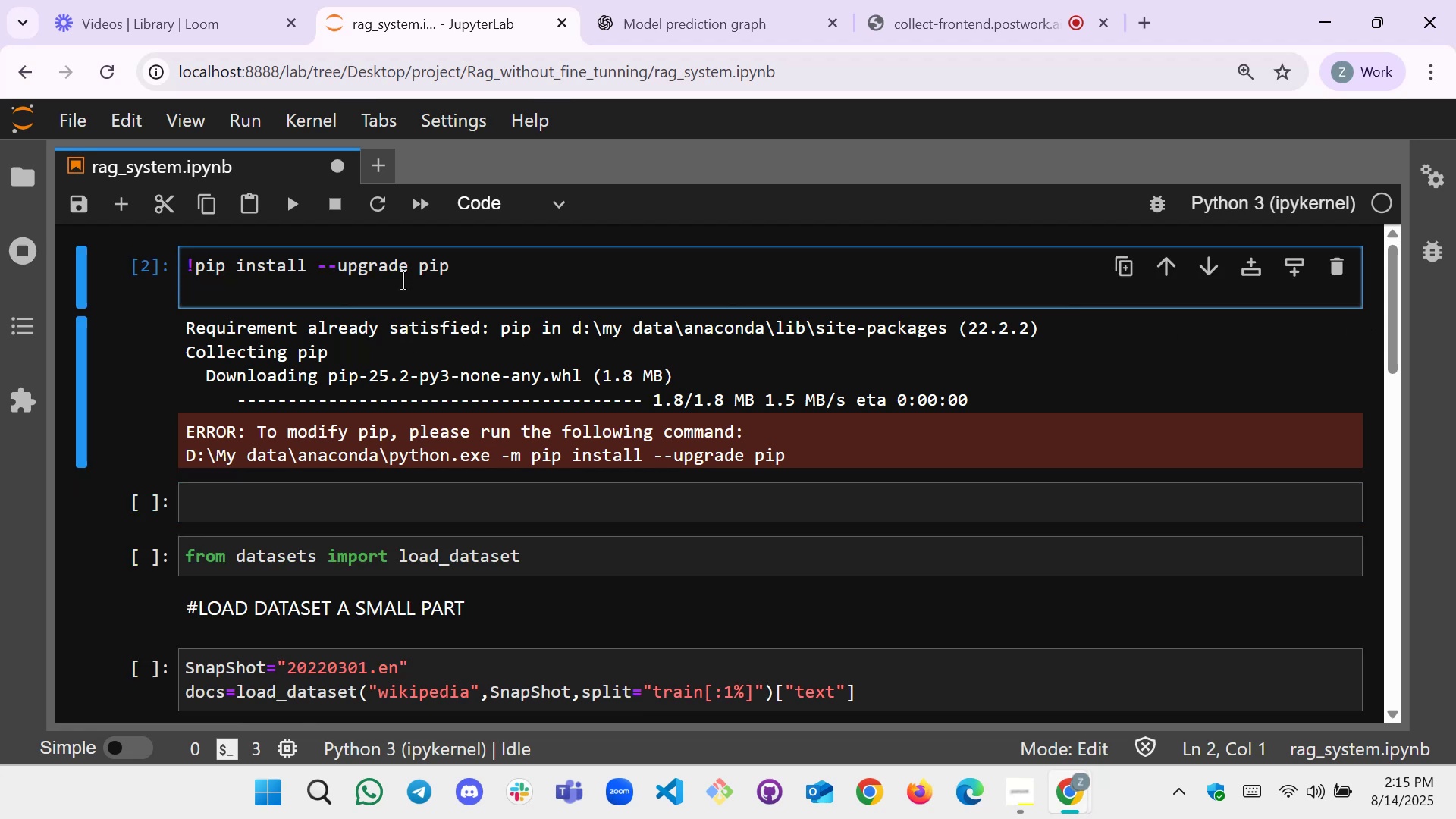 
hold_key(key=ShiftRight, duration=0.32)
 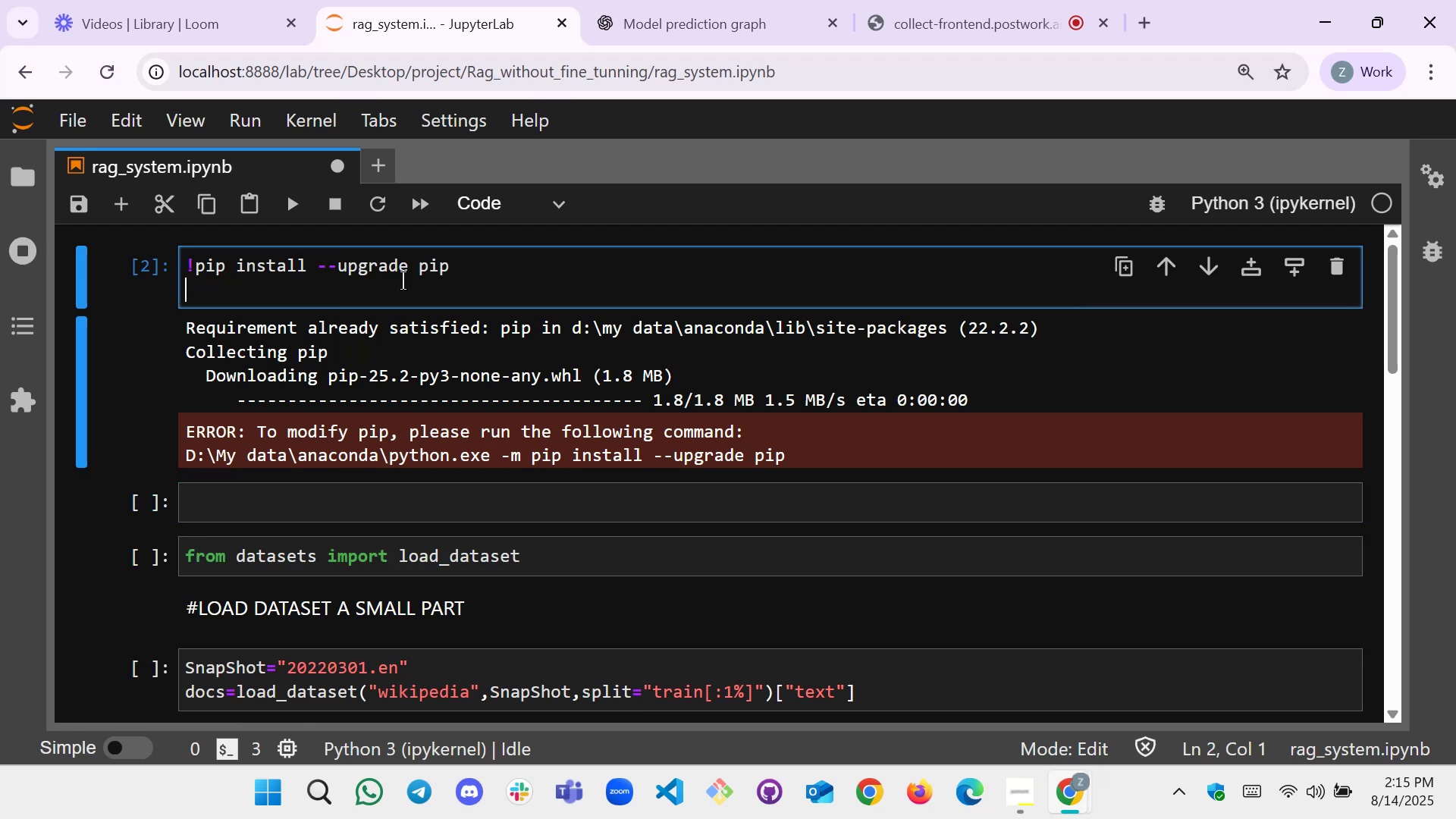 
key(1)
 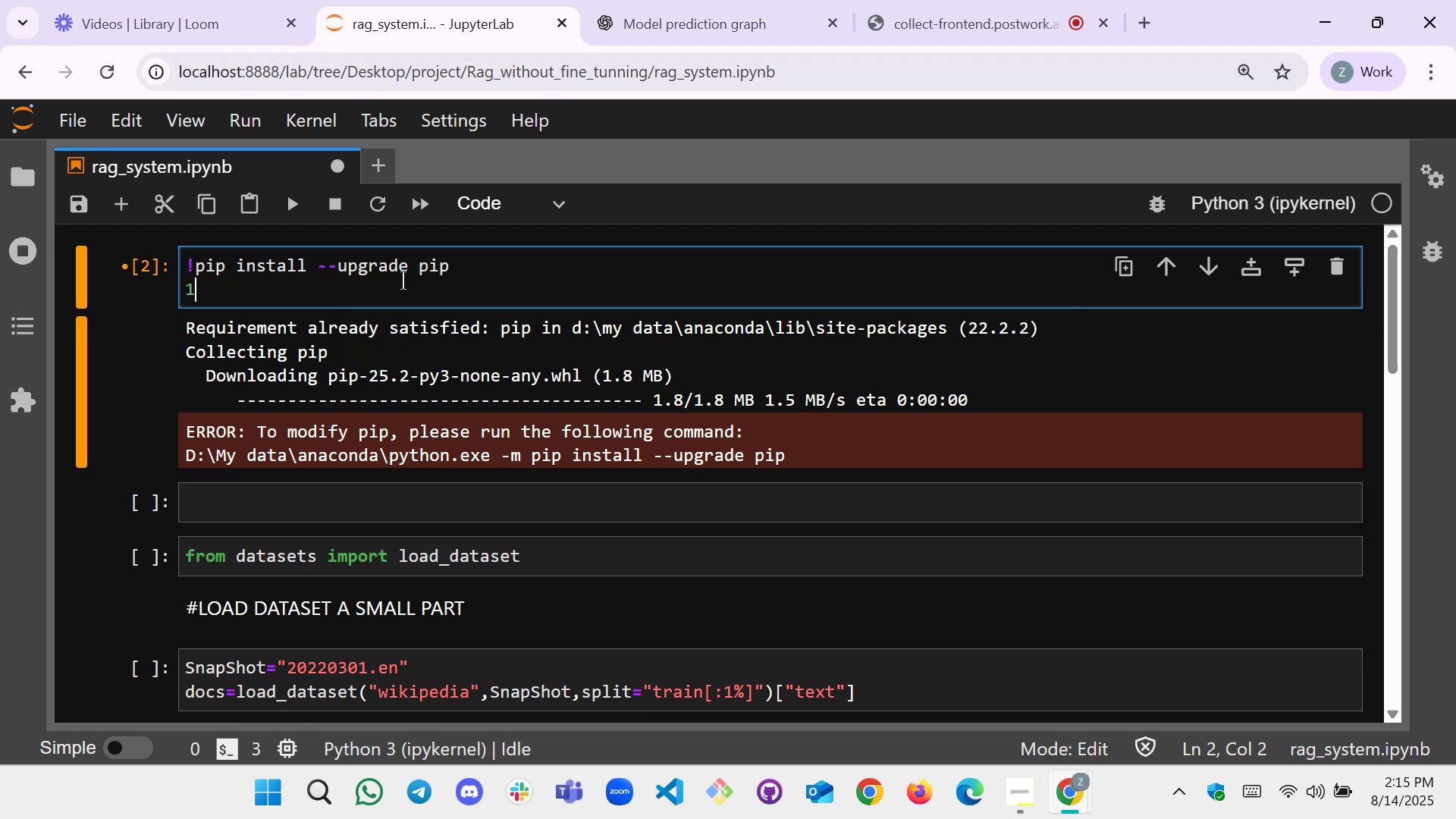 
key(Shift+ShiftRight)
 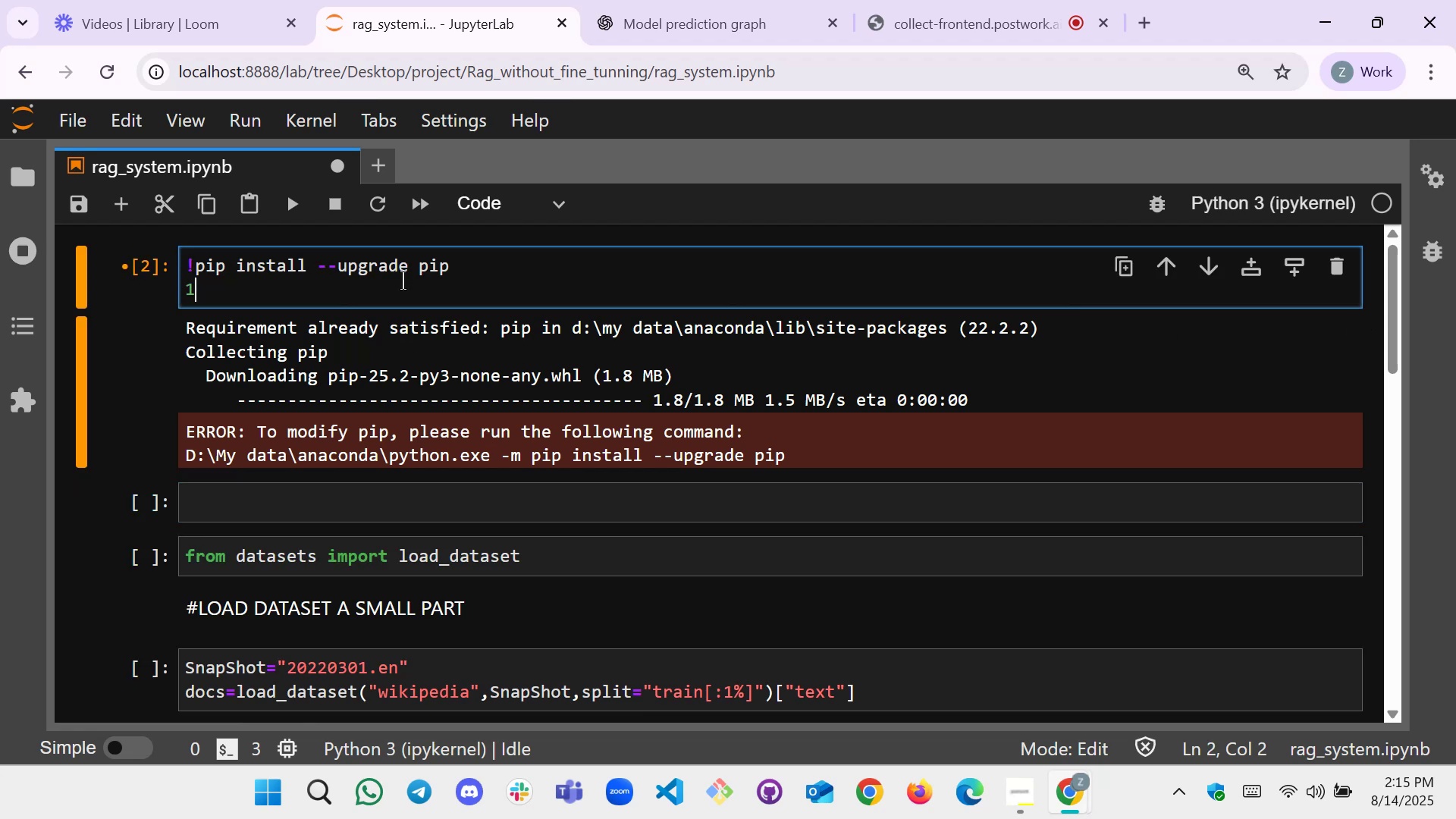 
key(Backspace)
 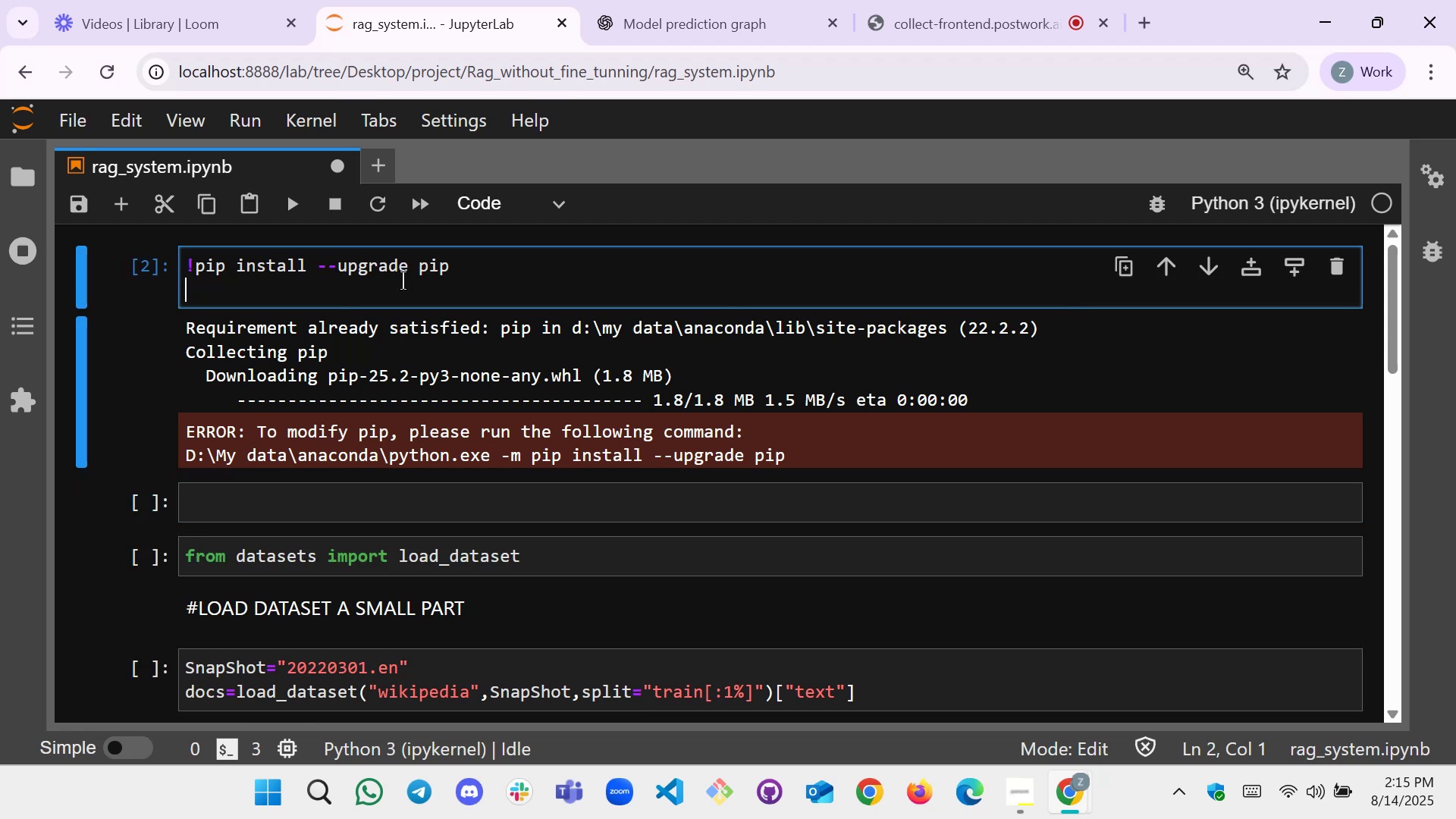 
key(Shift+ShiftRight)
 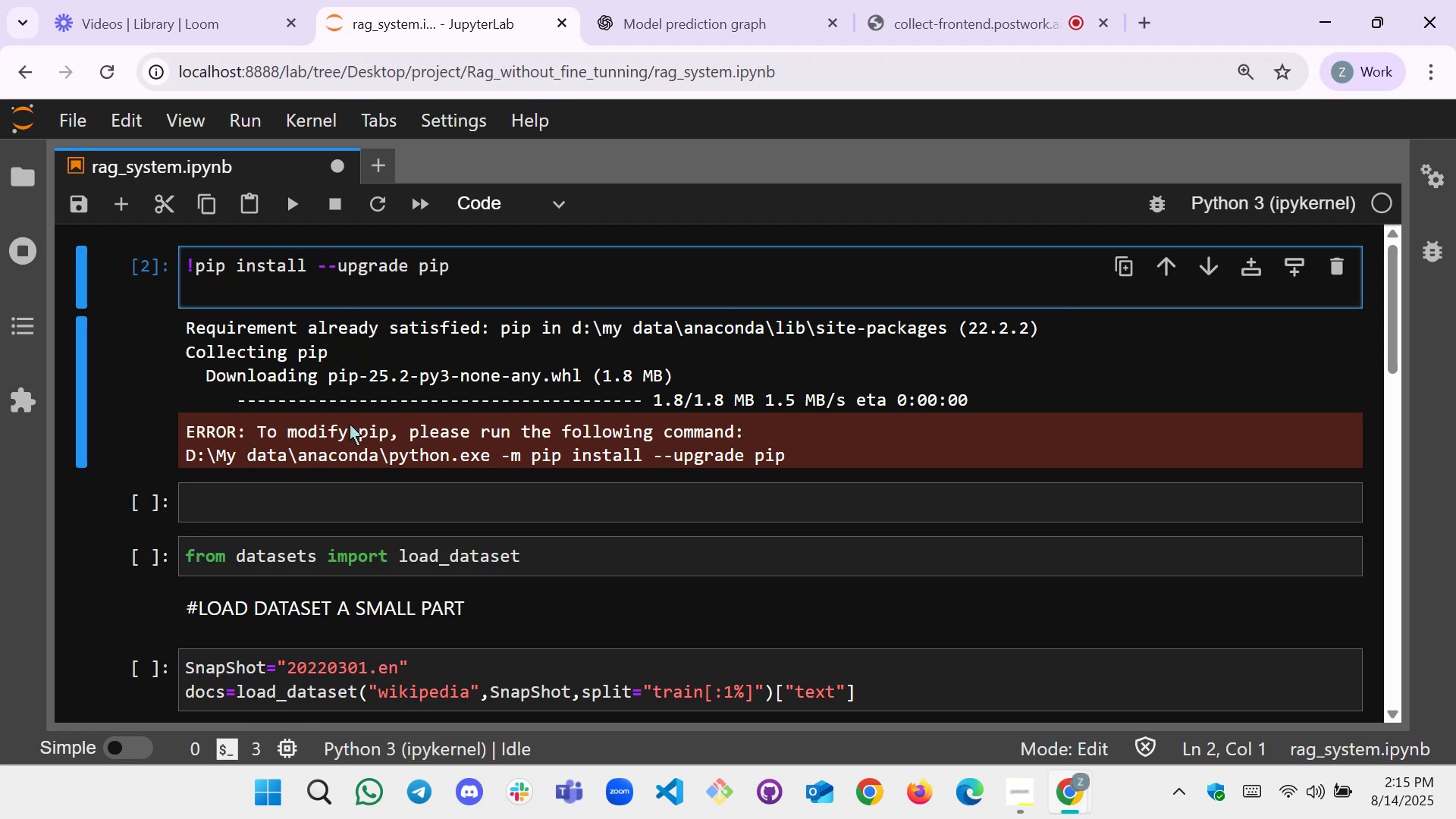 
left_click([328, 496])
 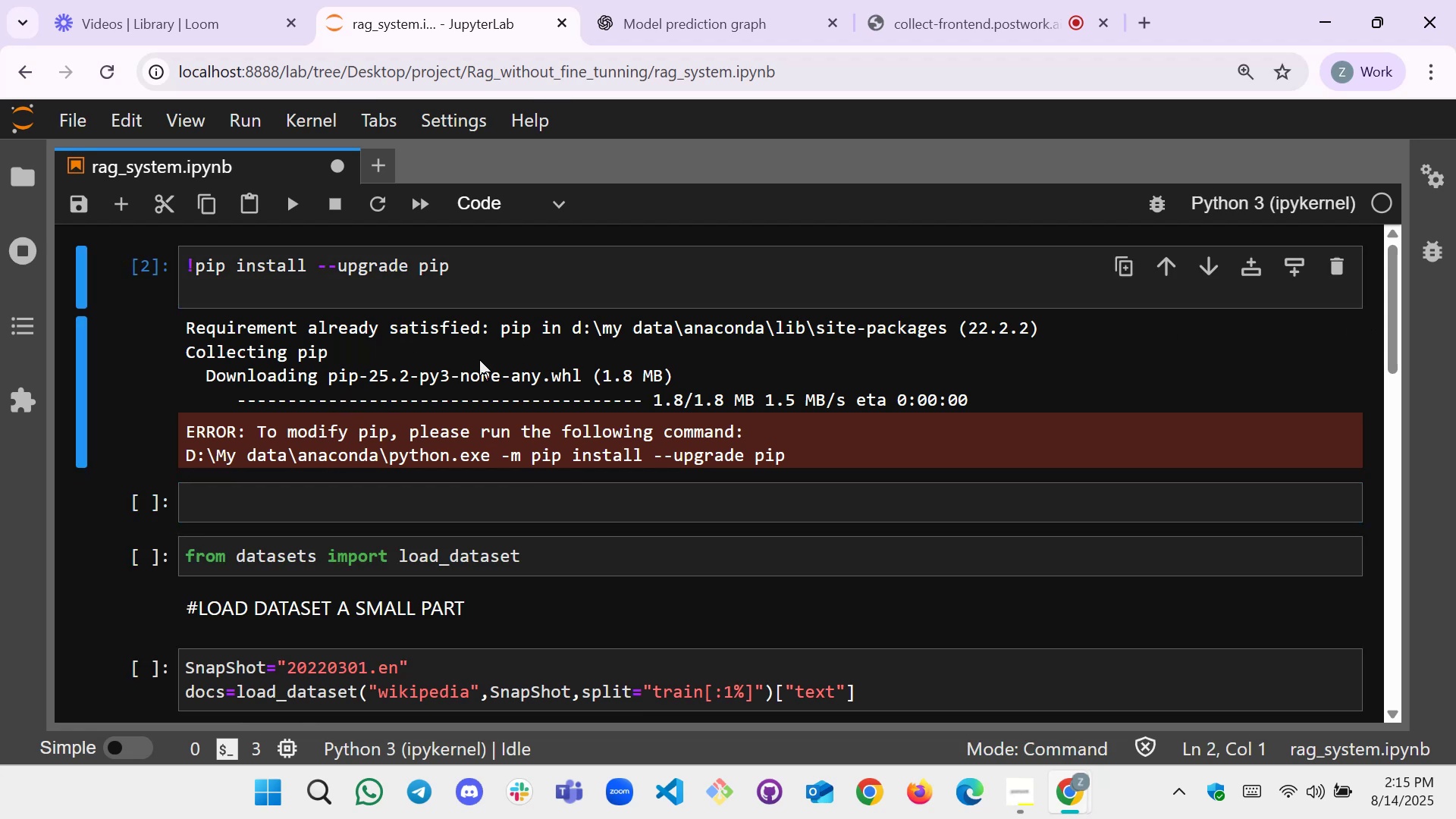 
double_click([609, 278])
 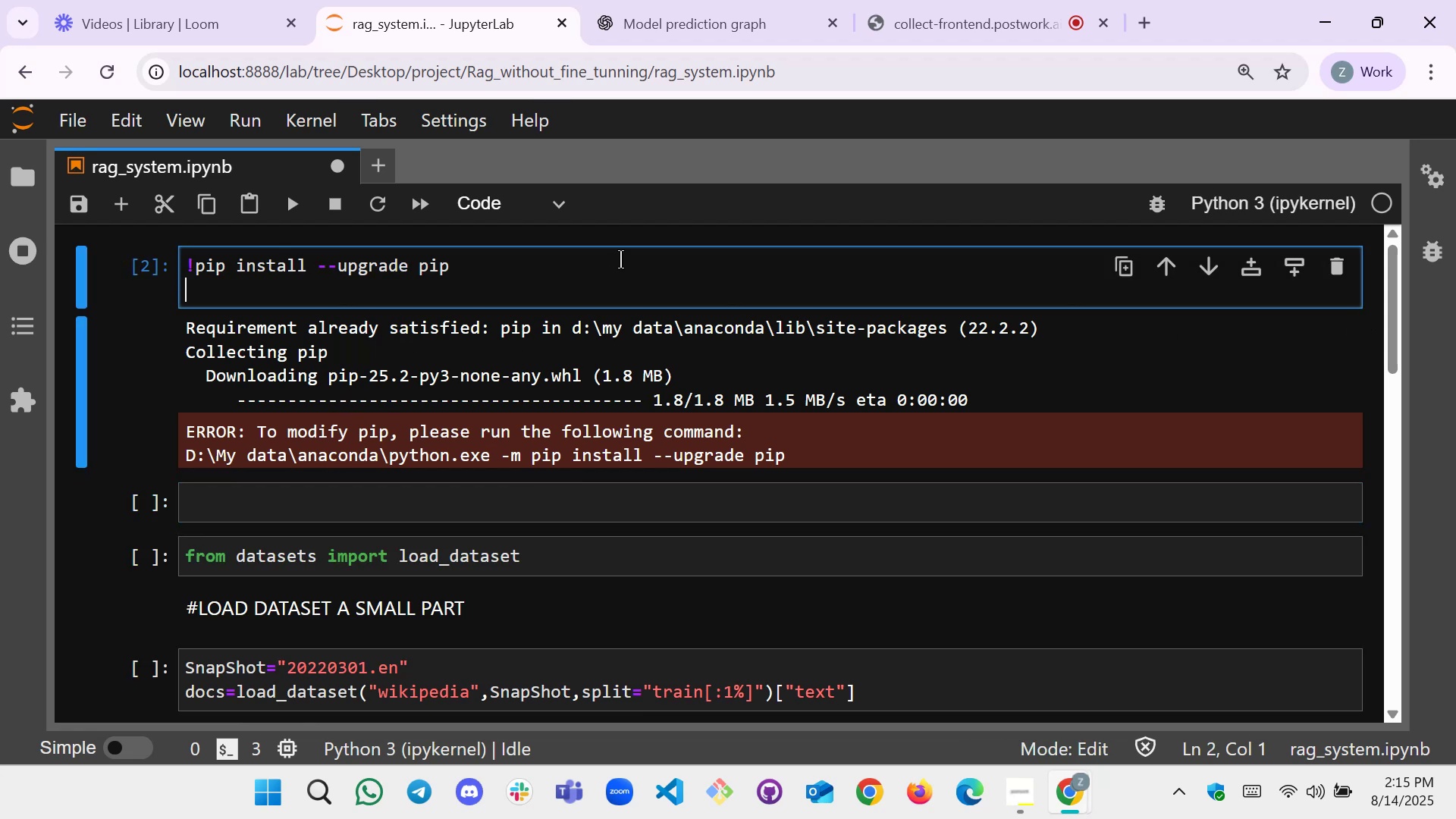 
left_click_drag(start_coordinate=[594, 250], to_coordinate=[202, 250])
 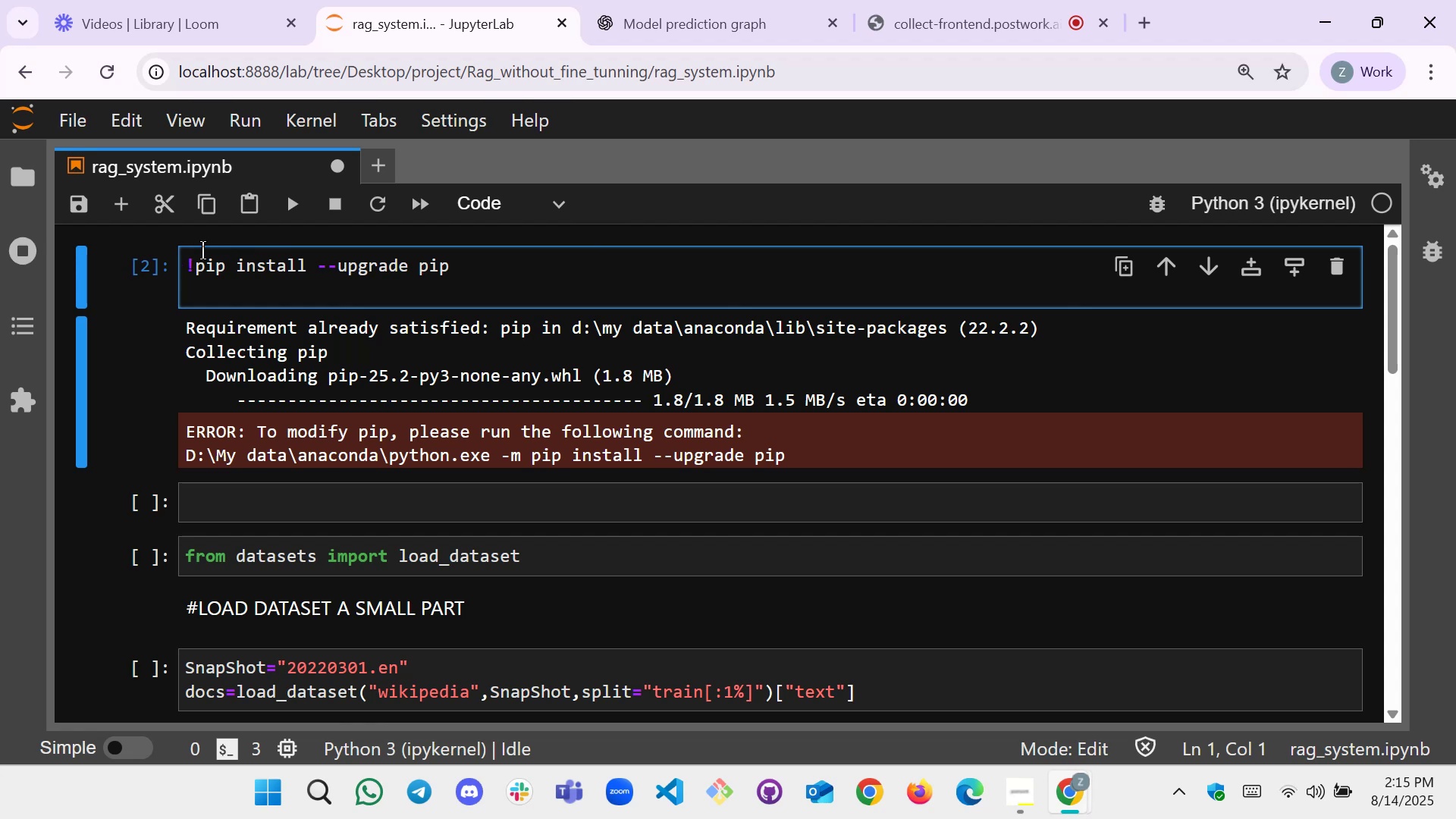 
key(Control+3)
 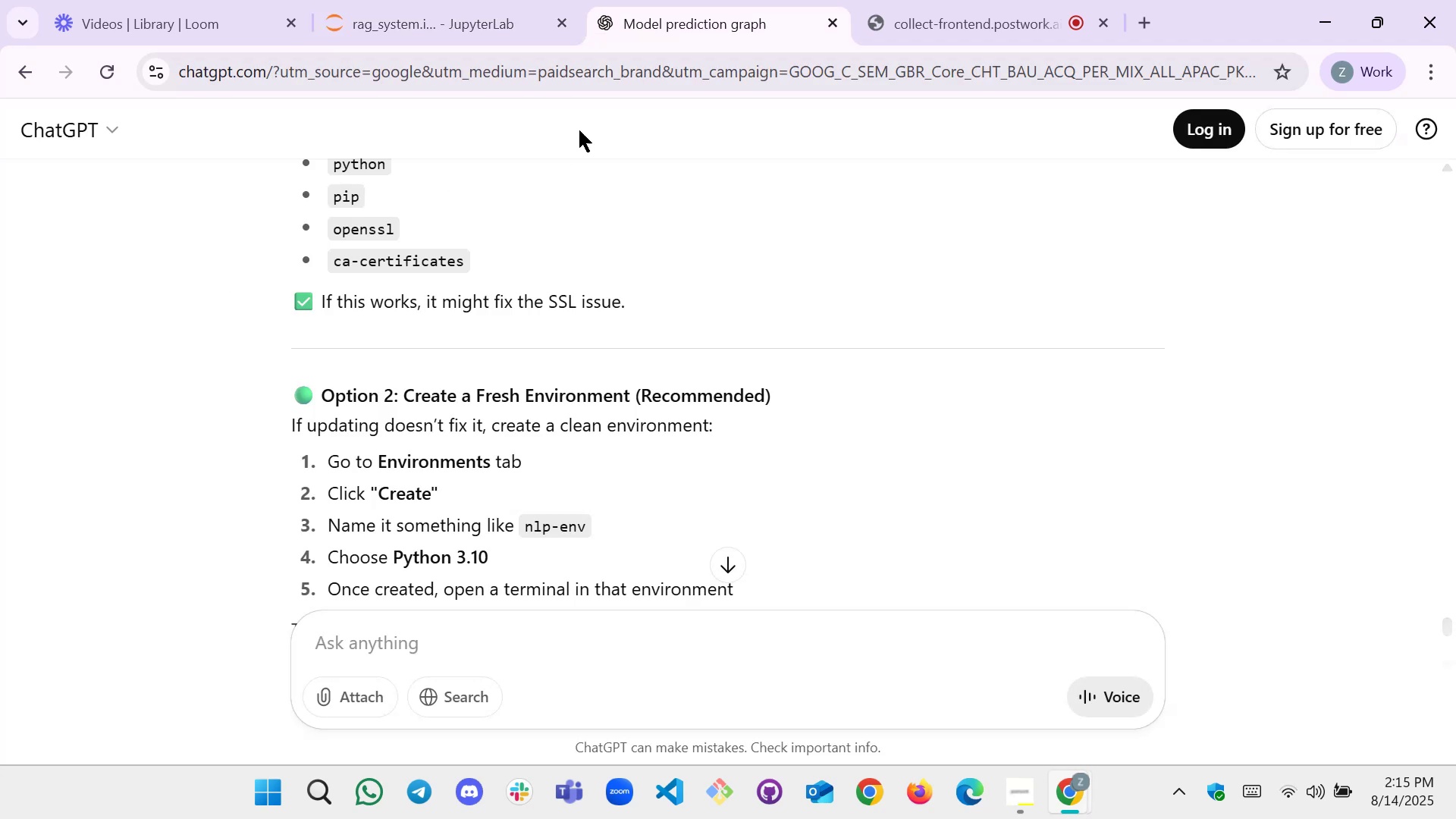 
left_click([402, 39])
 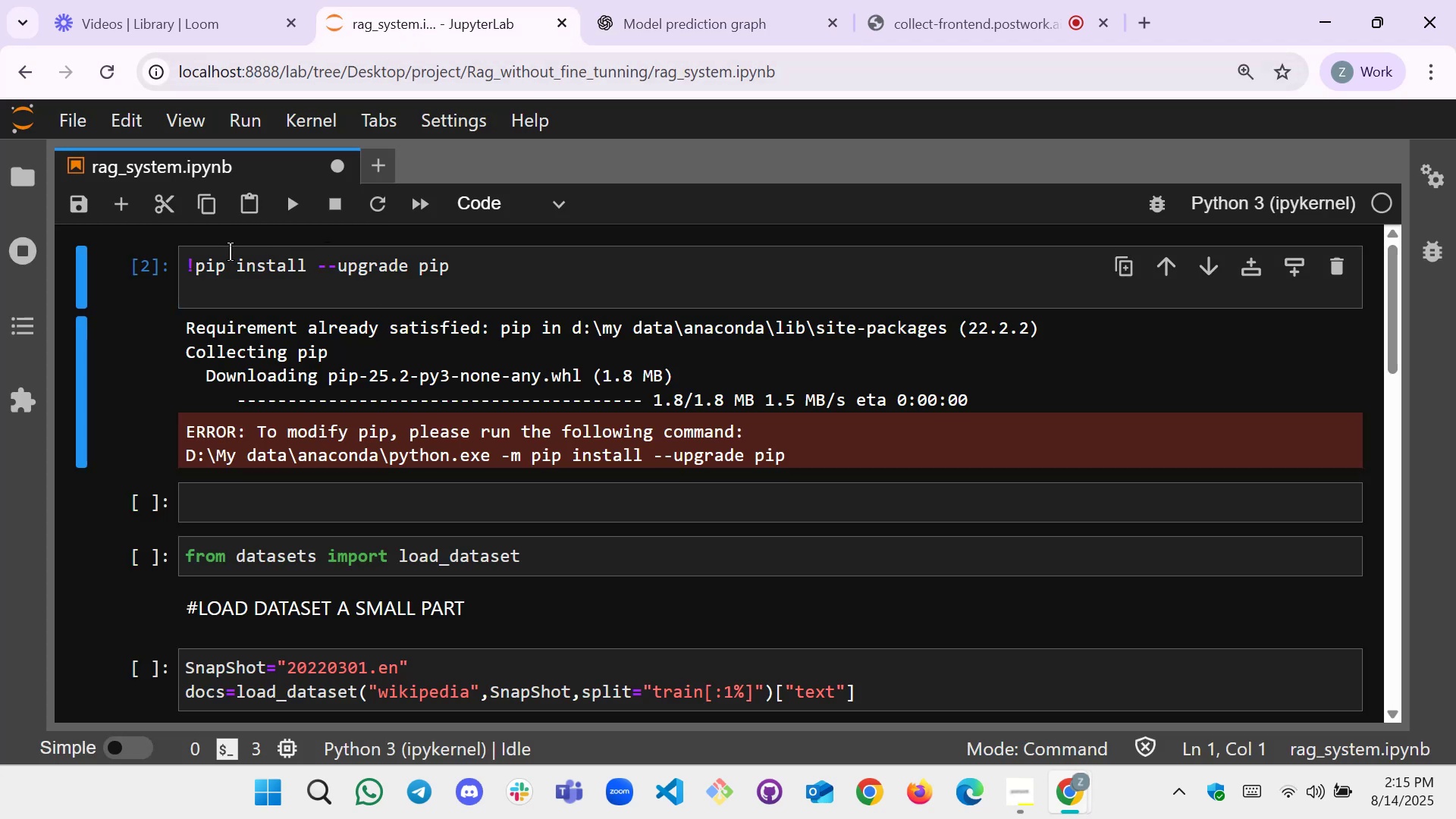 
left_click([185, 271])
 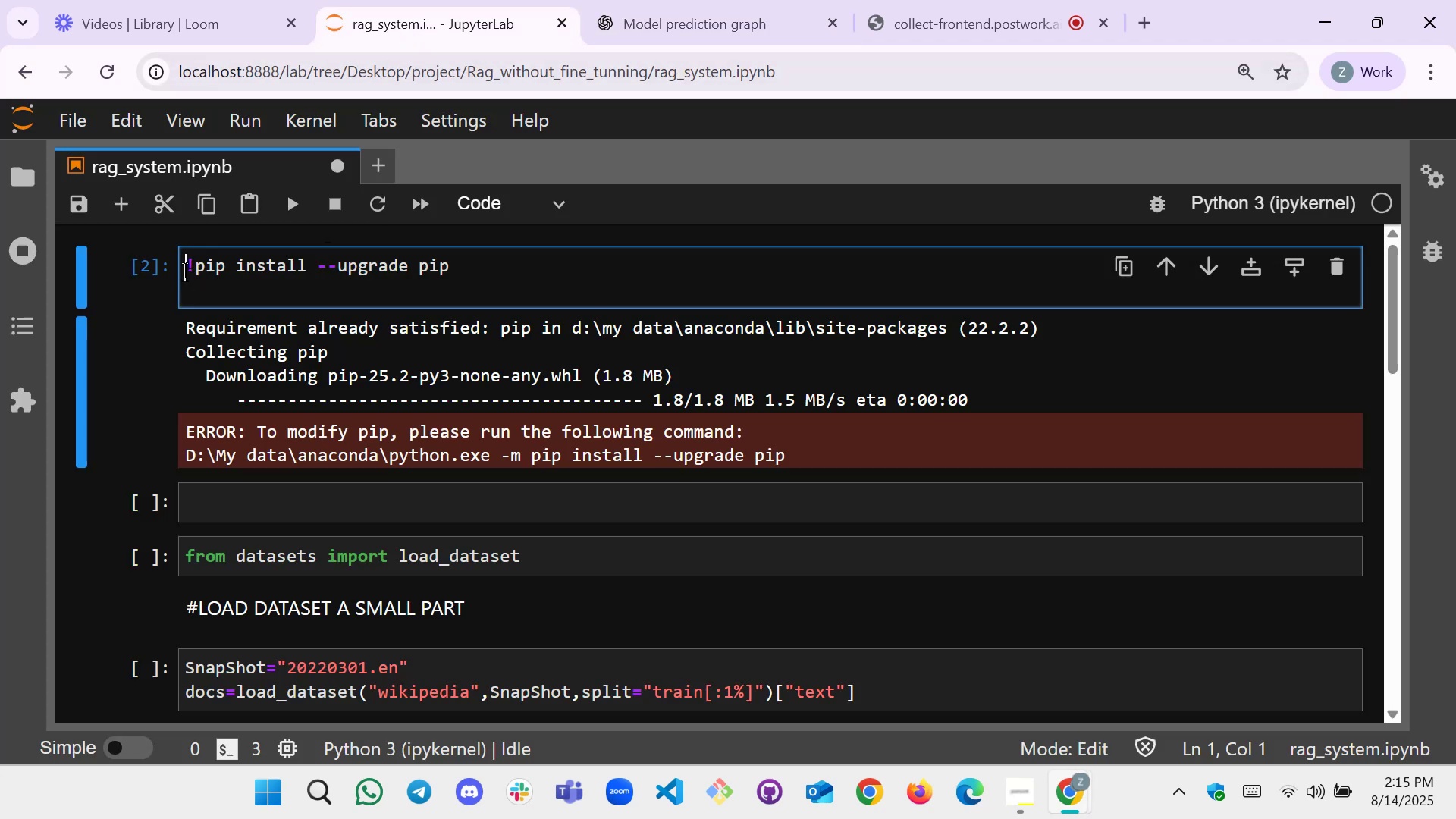 
key(Shift+3)
 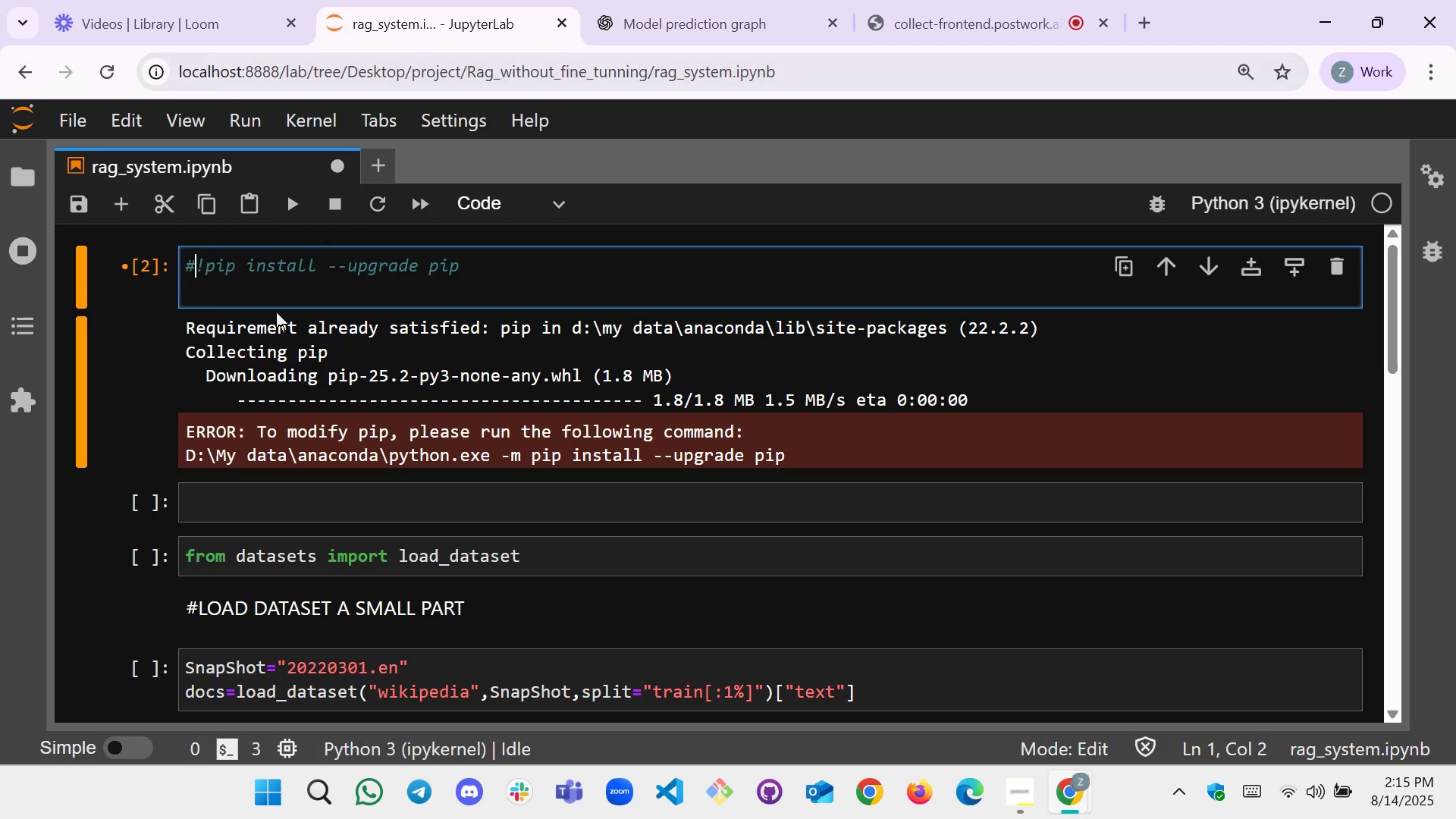 
left_click([285, 297])
 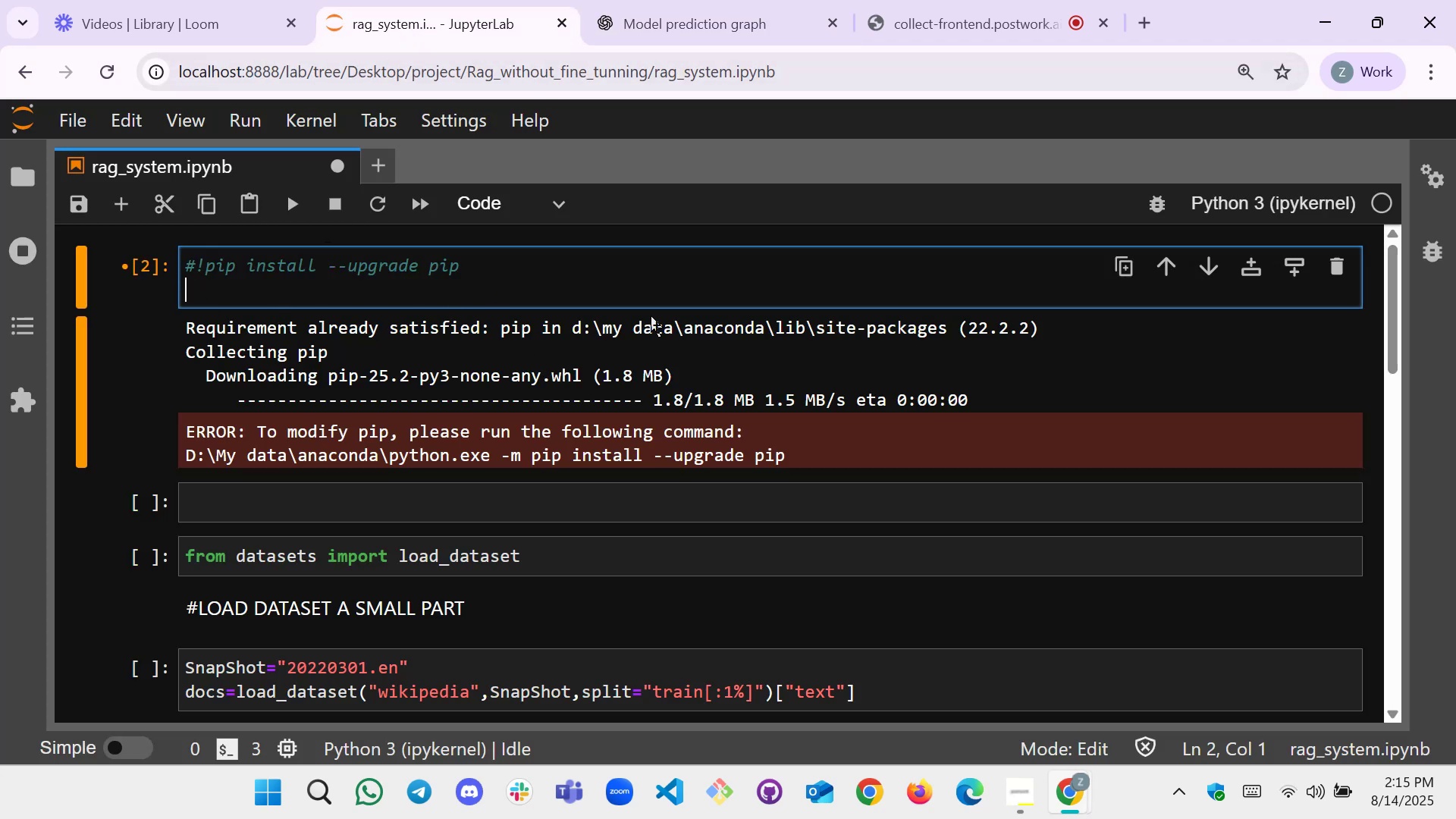 
key(Shift+ShiftRight)
 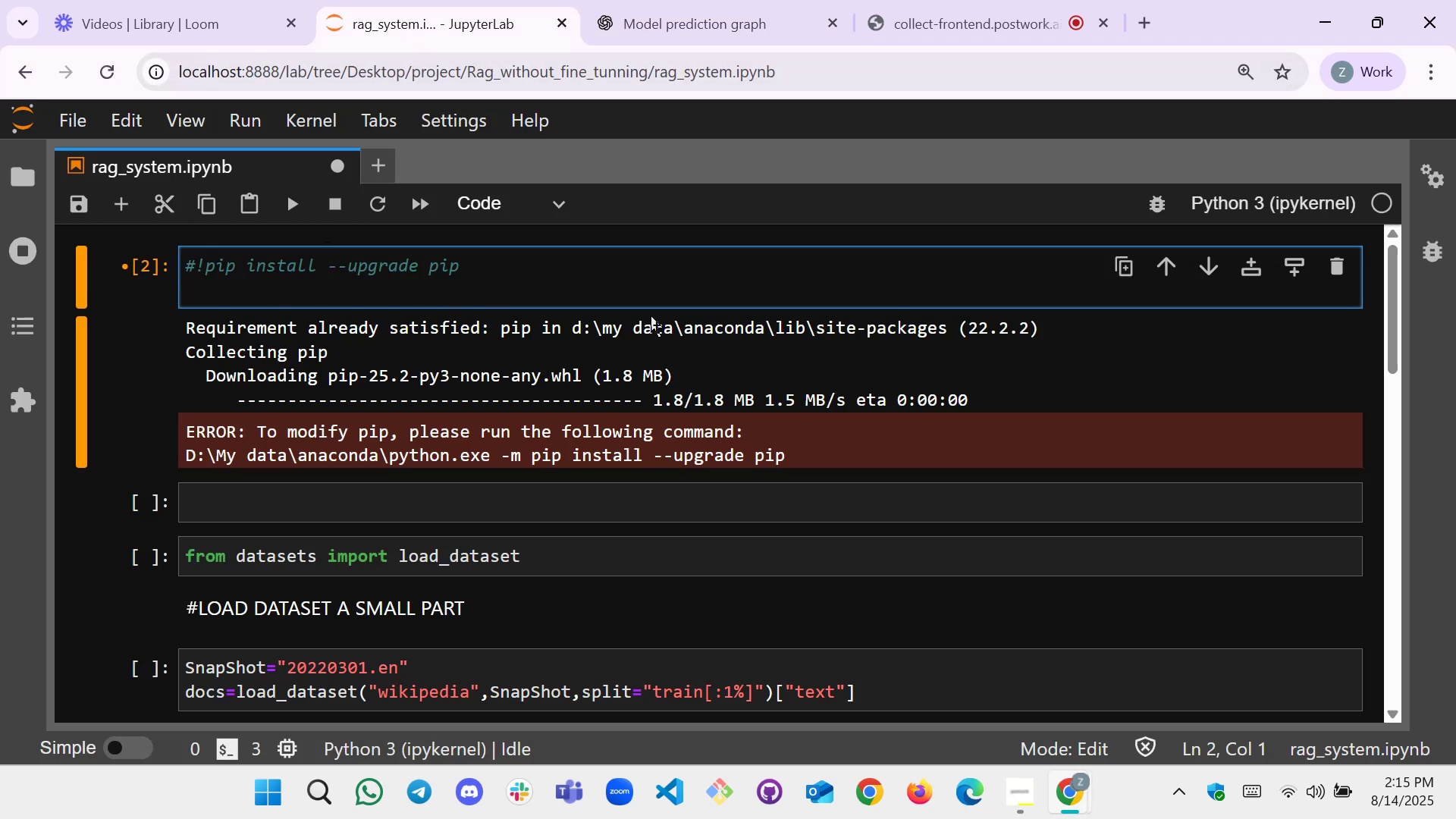 
key(Shift+Enter)
 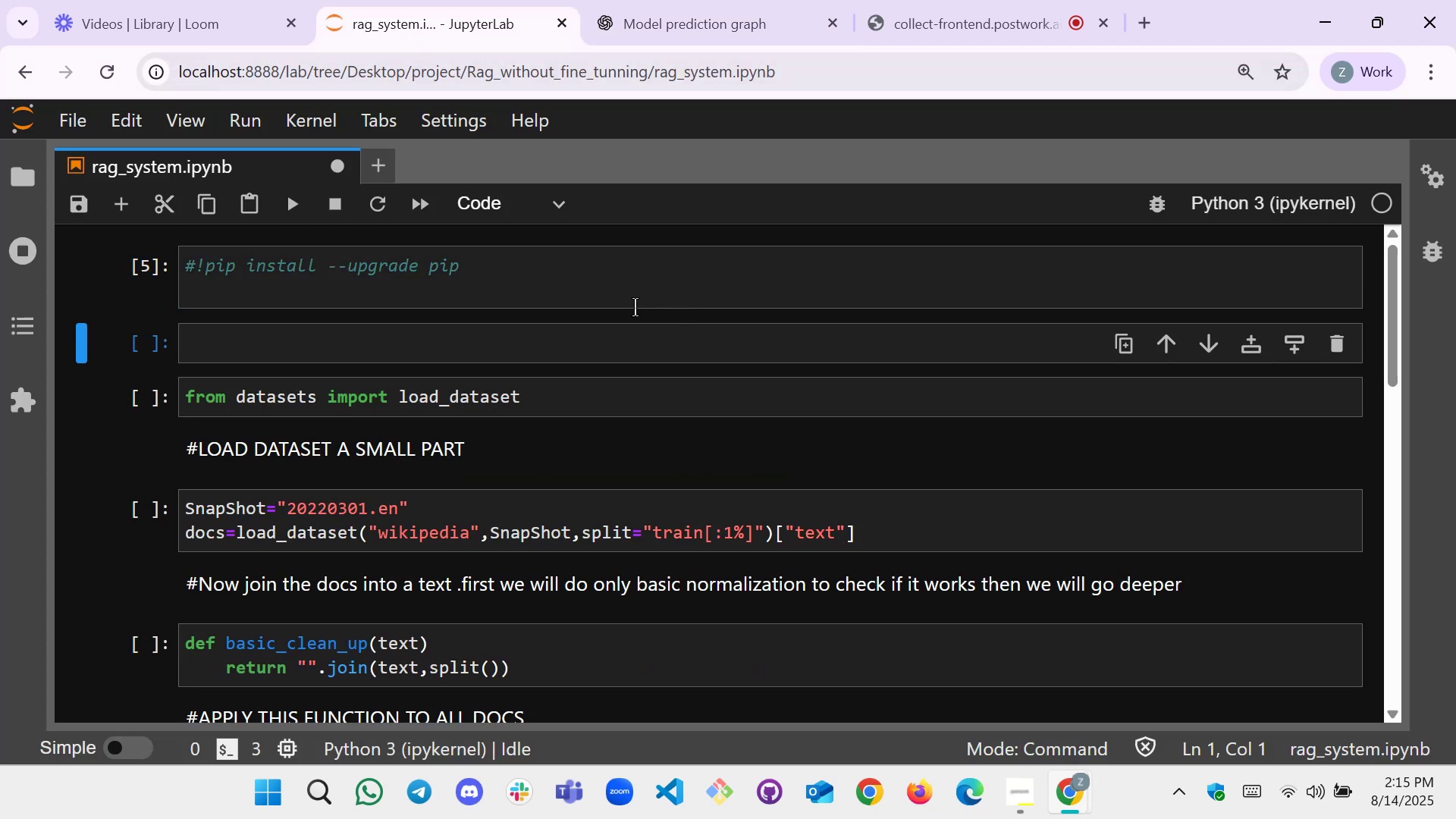 
left_click([617, 332])
 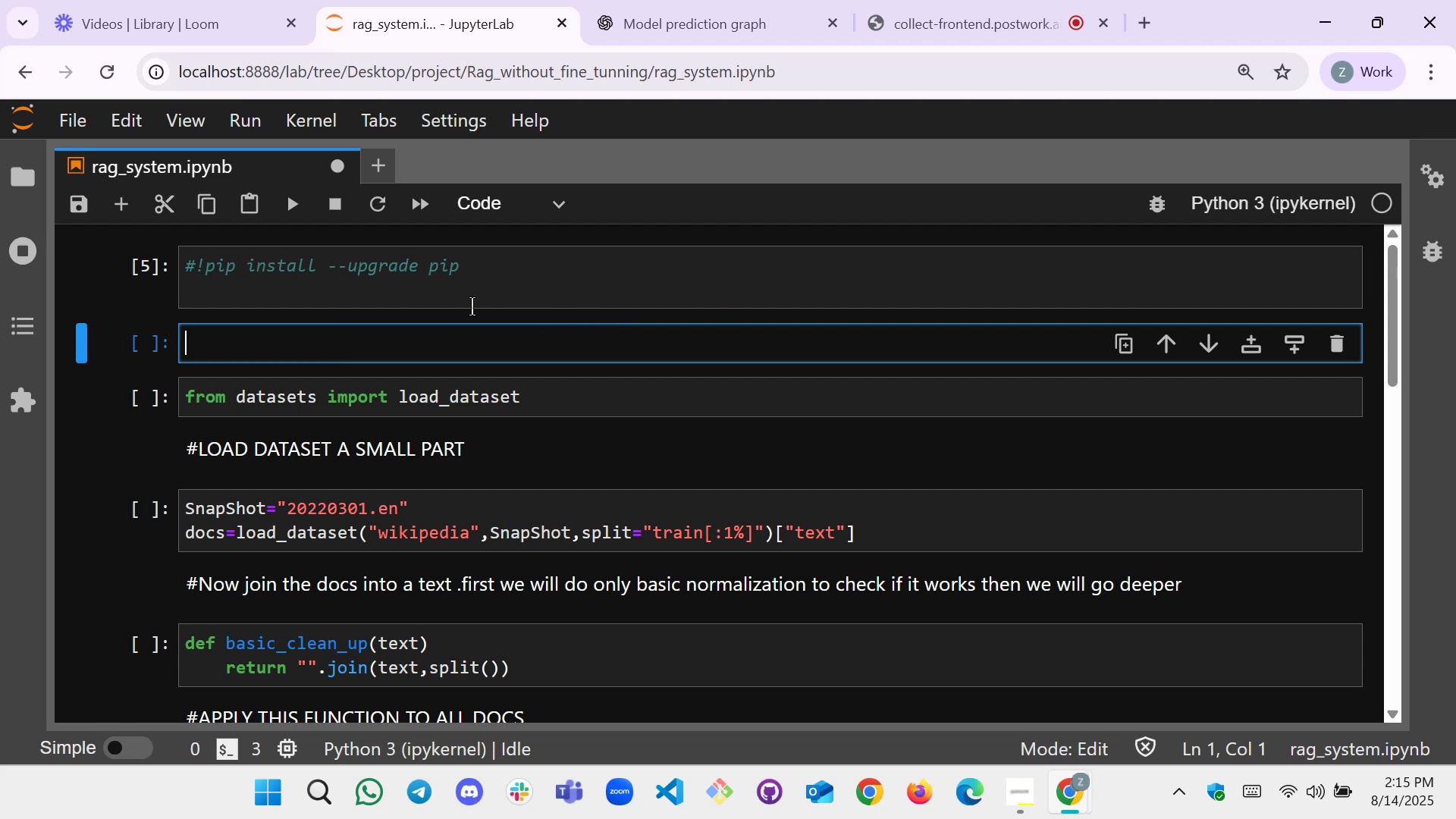 
left_click([463, 303])
 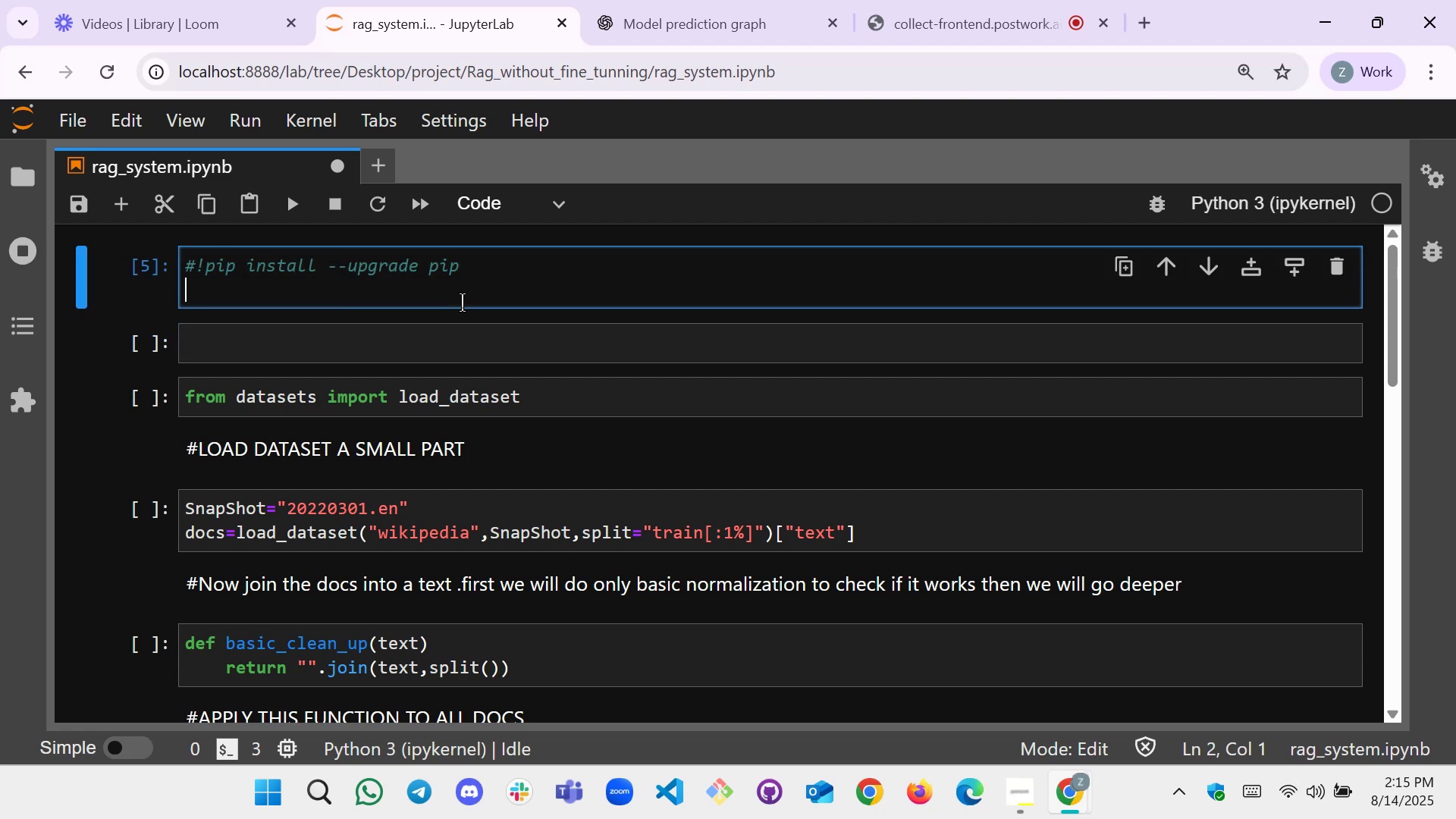 
type(!pipin)
key(Backspace)
key(Backspace)
type( install sentence-transformers [Home]#[End])
 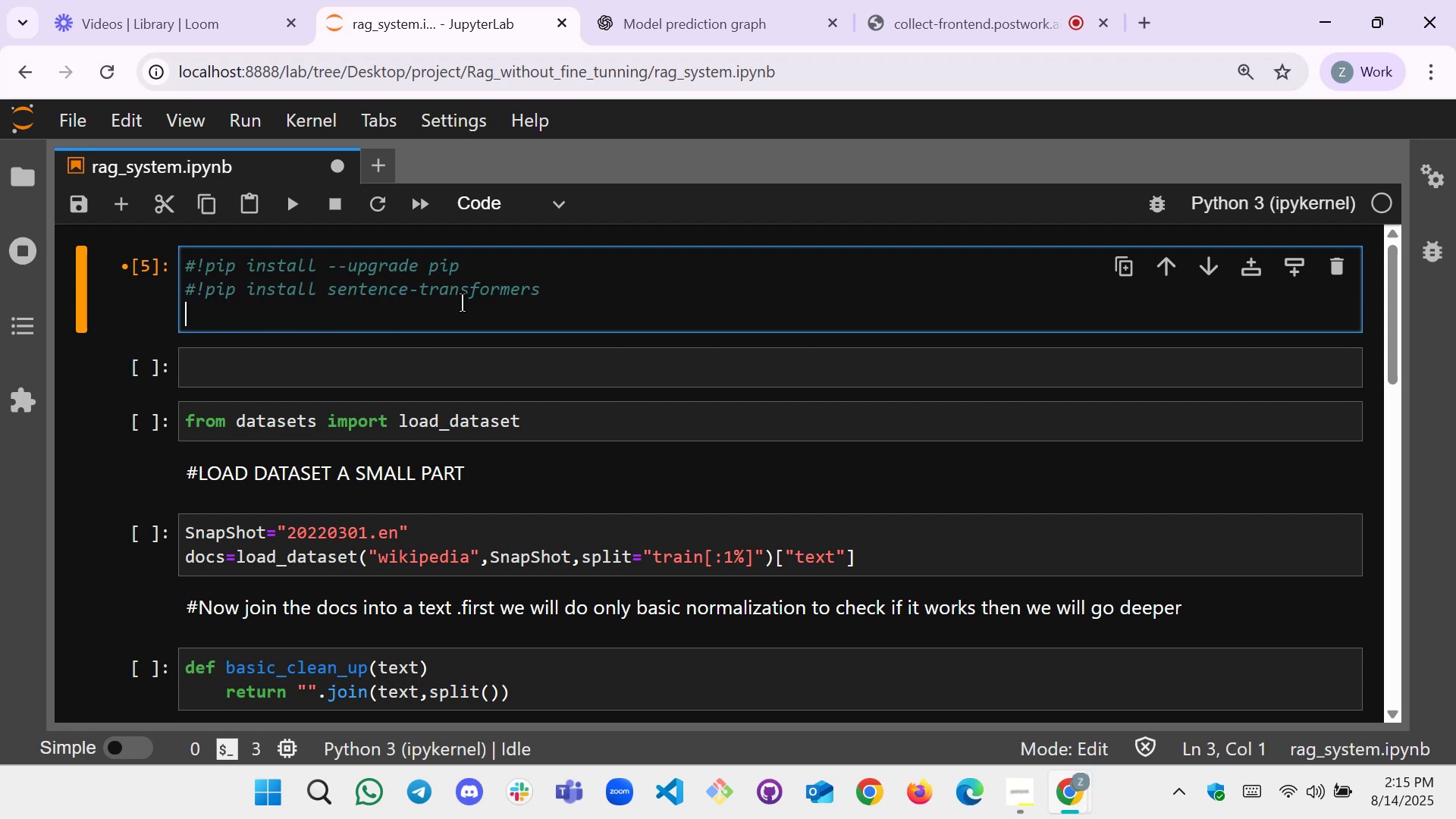 
 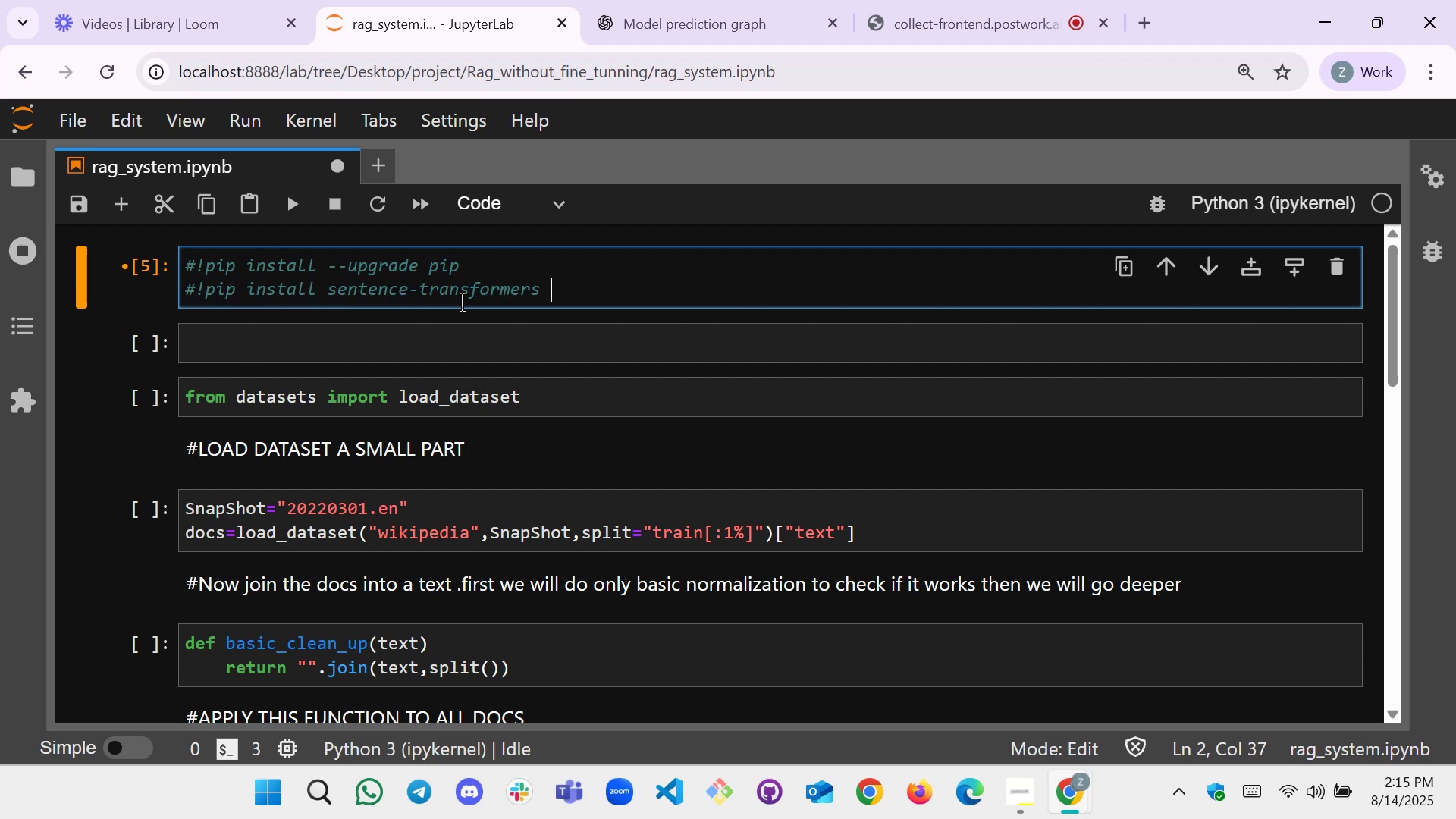 
key(Enter)
 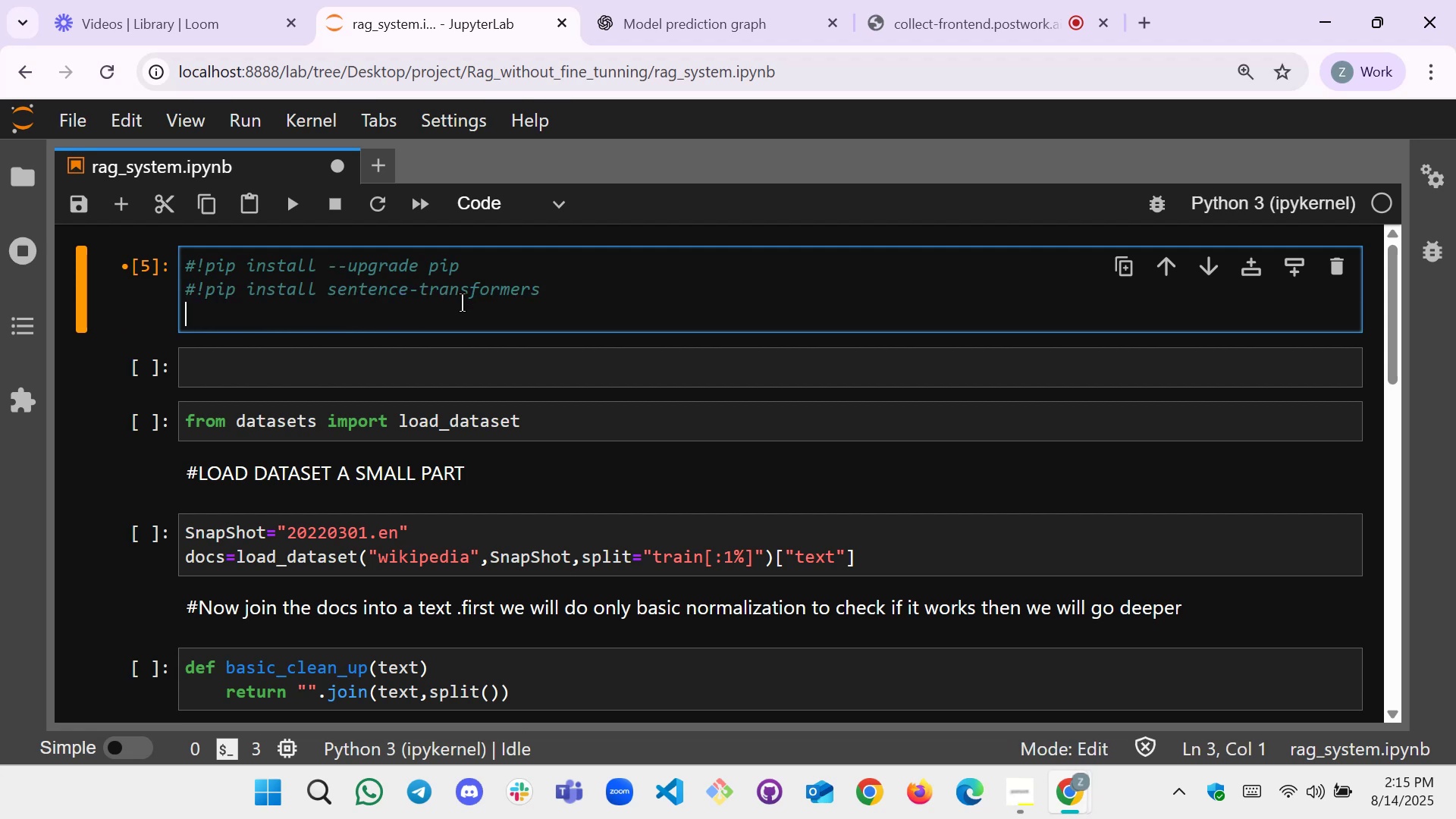 
key(Shift+3)
 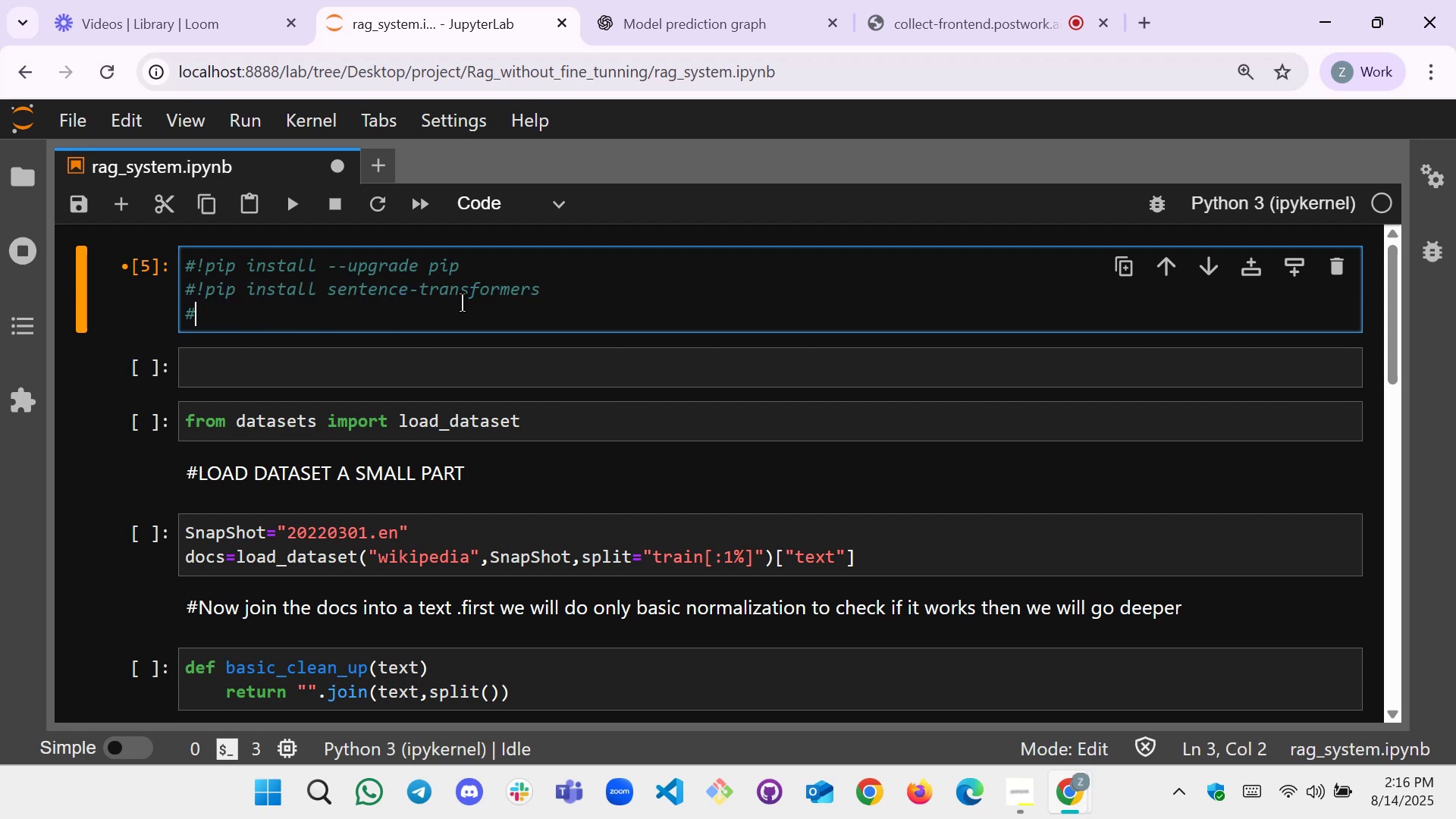 
wait(10.08)
 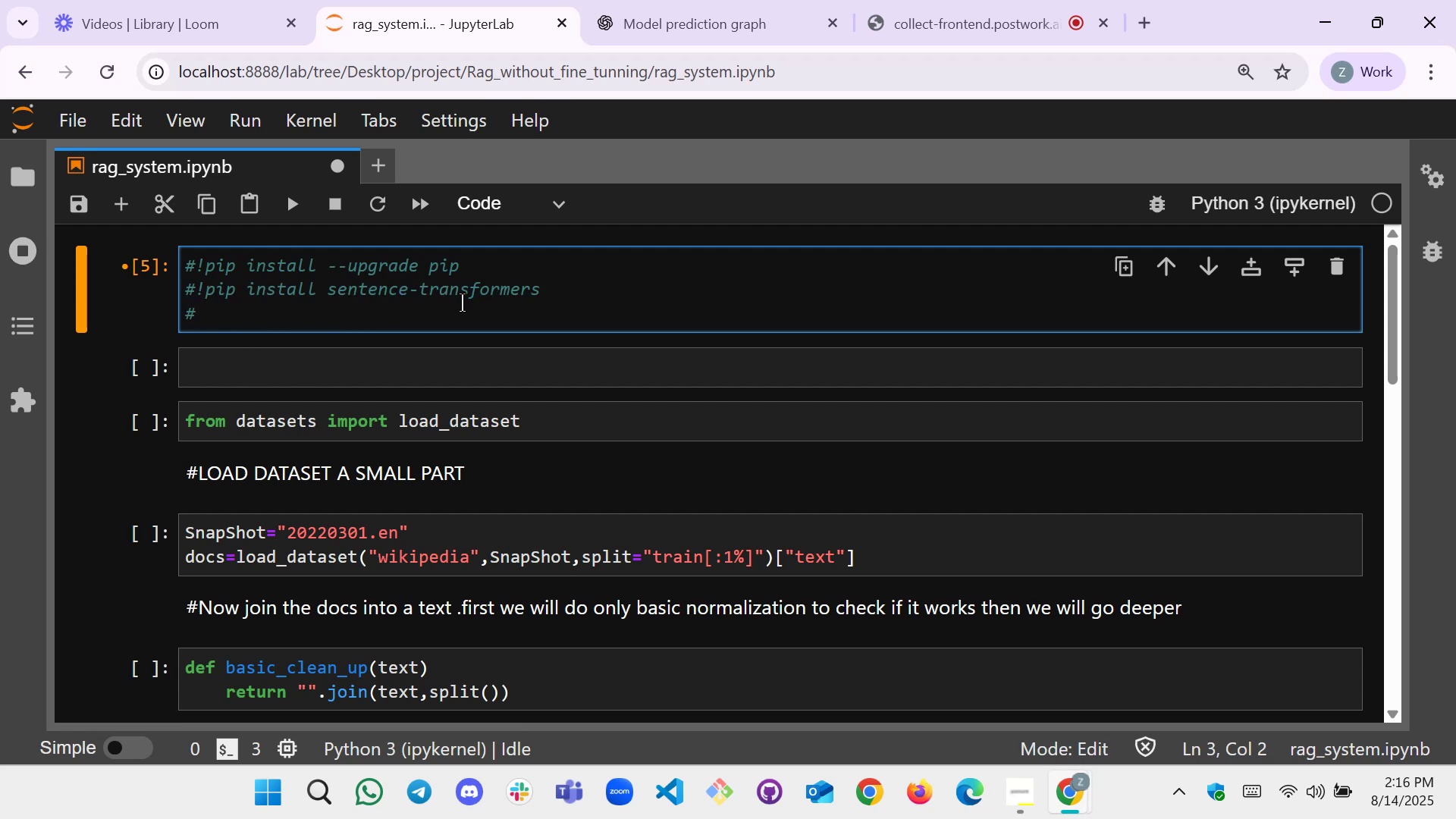 
type(!pip install faiss=)
key(Backspace)
type(-cpu)
 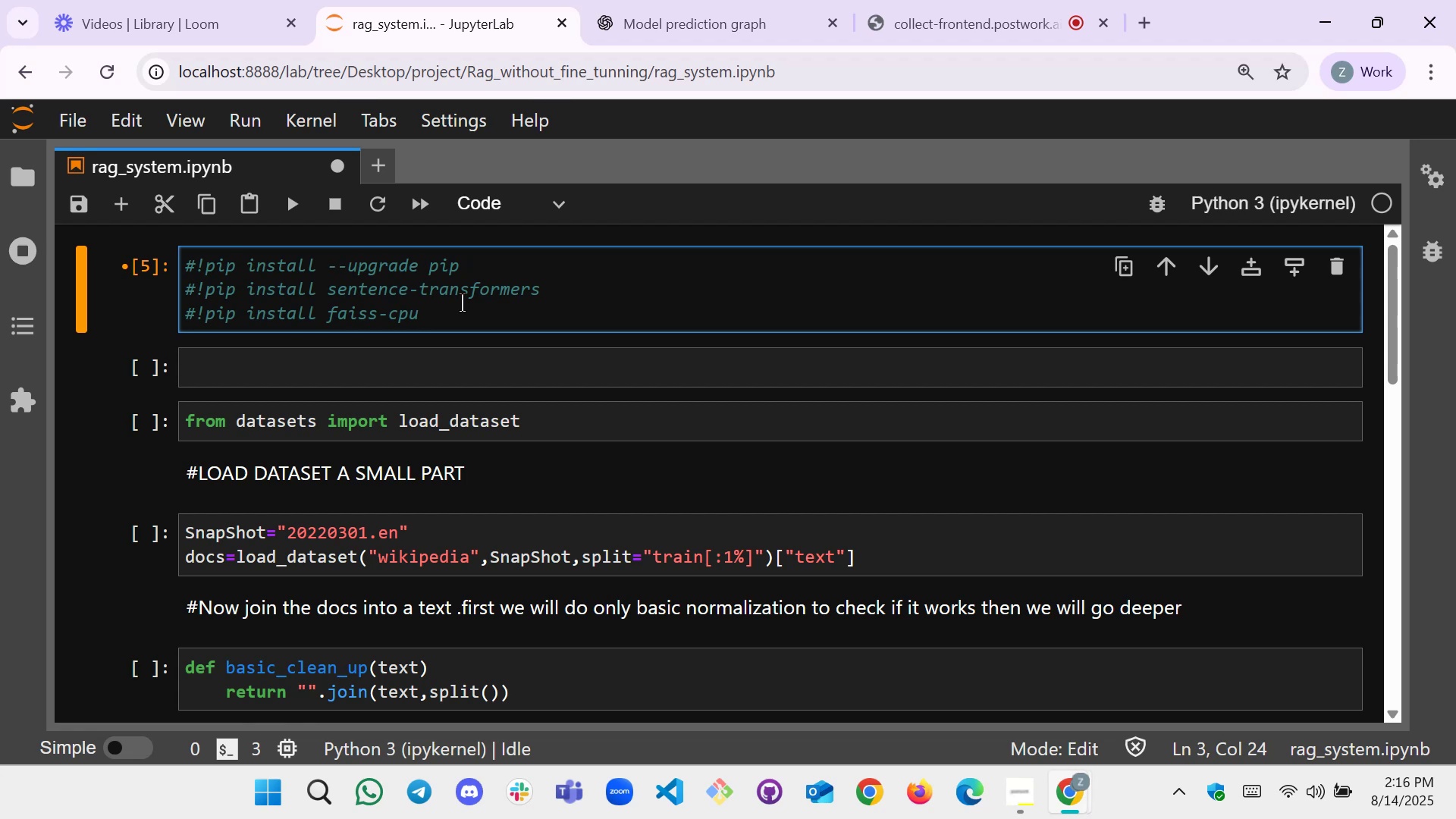 
key(Enter)
 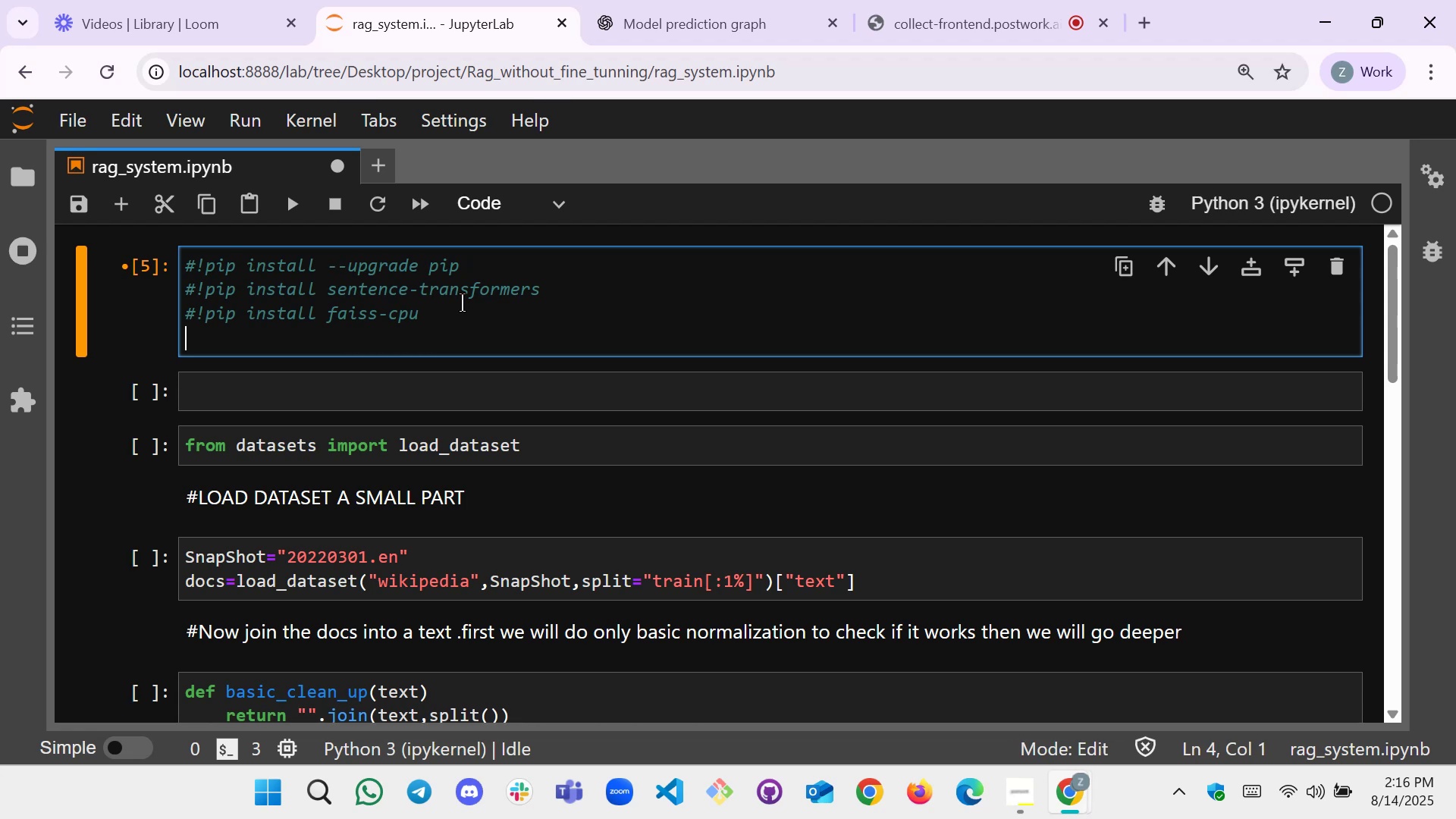 
type(#!pip install )
 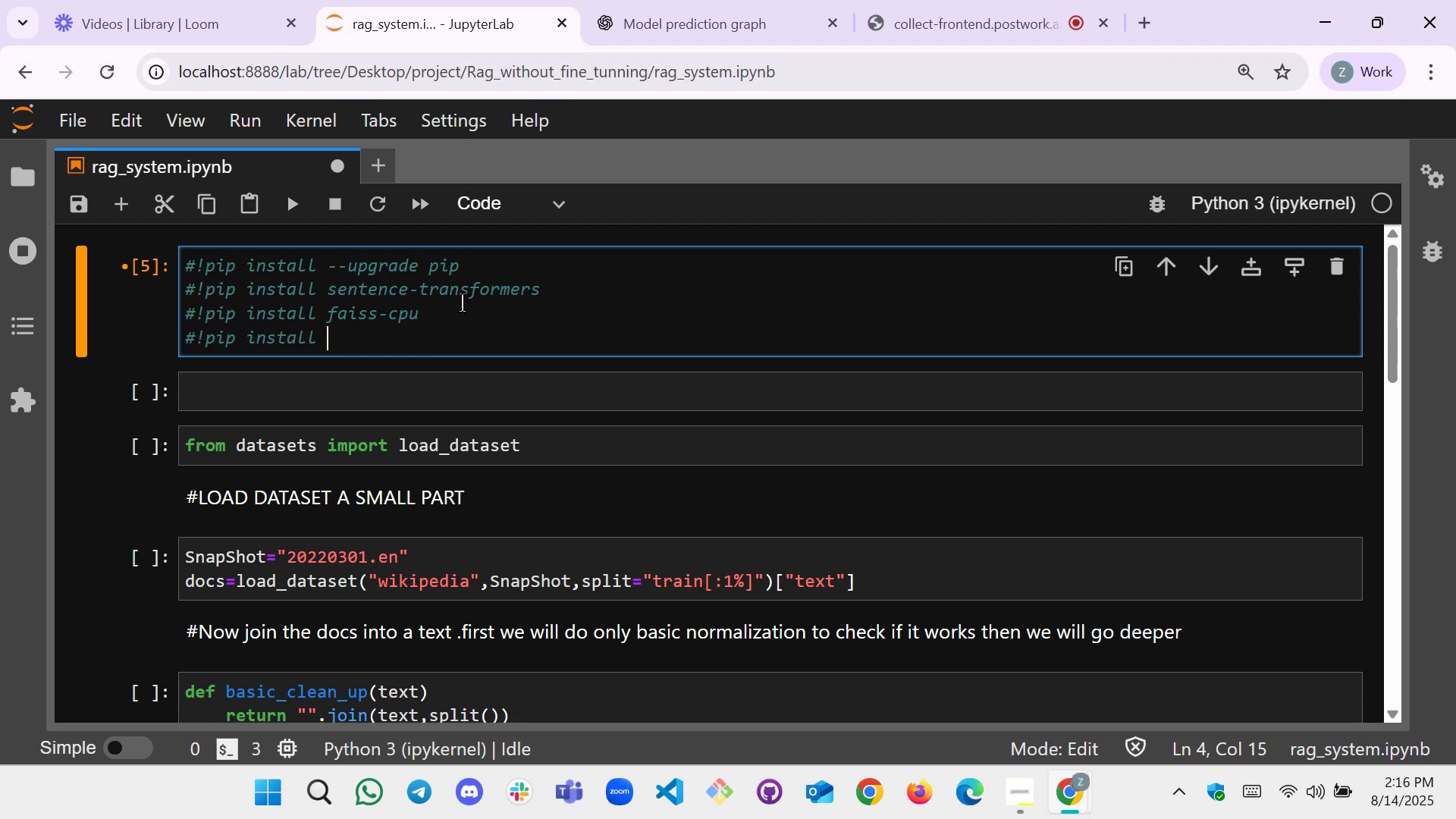 
wait(11.13)
 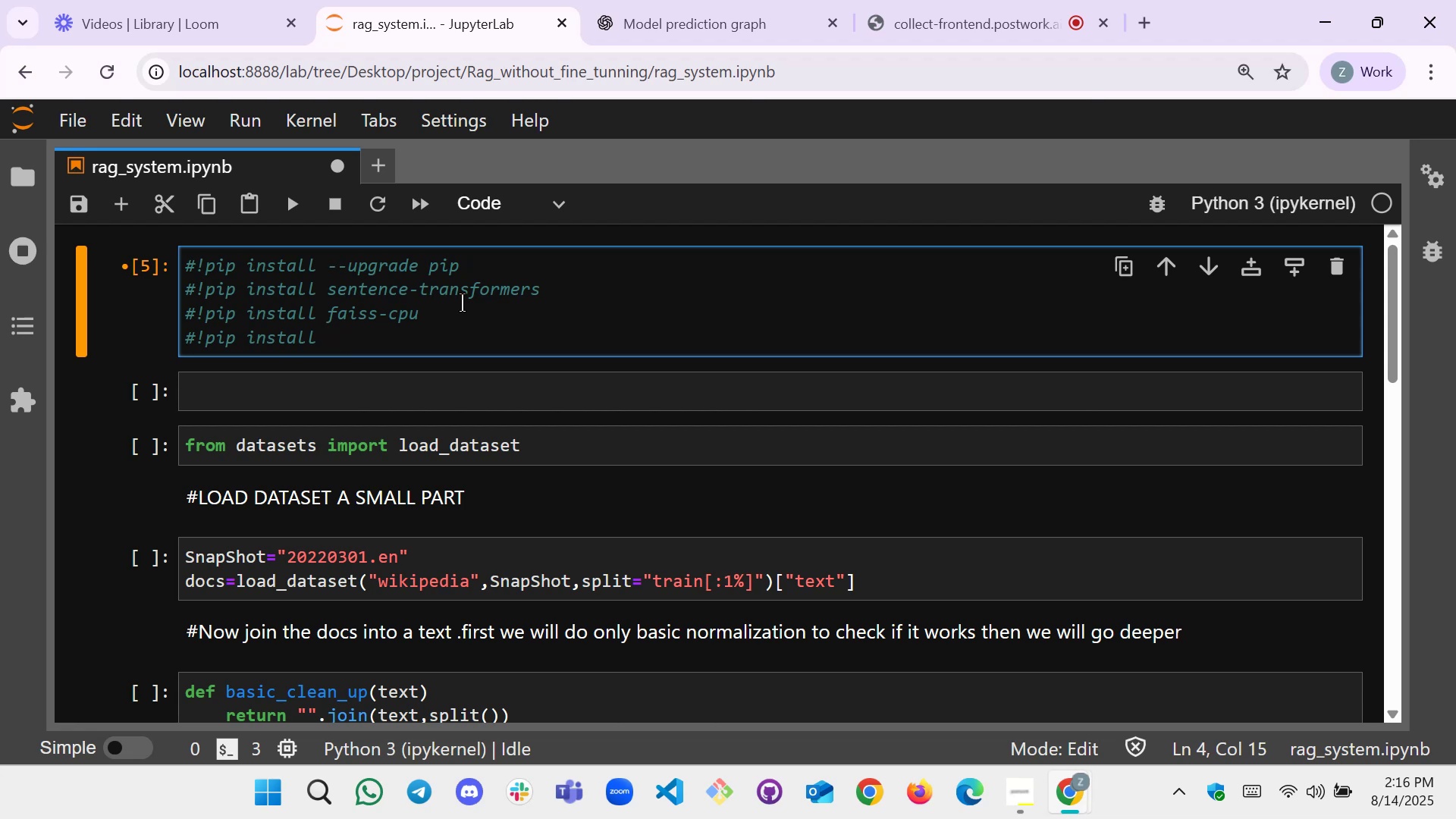 
type(datasets)
 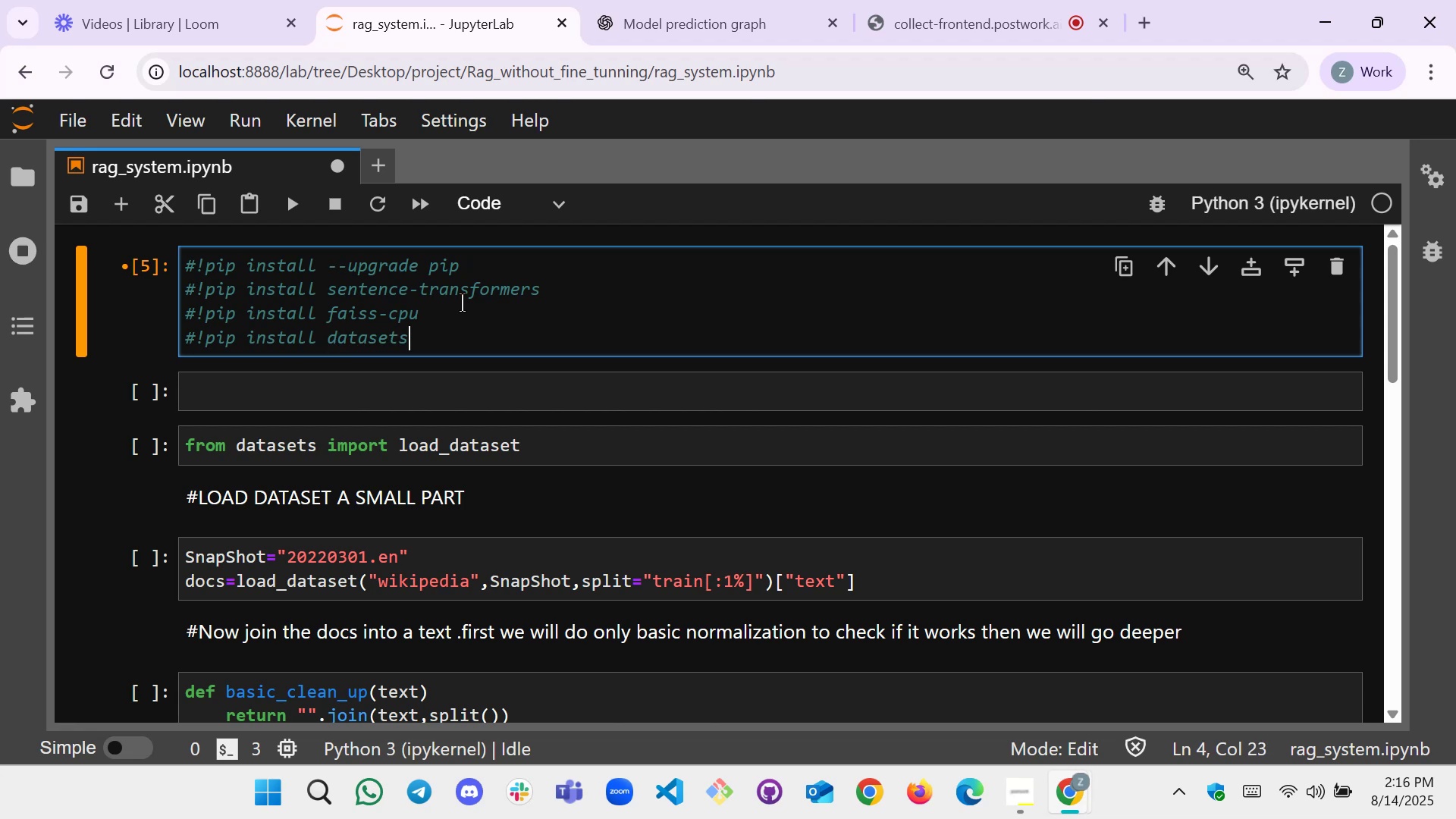 
key(ArrowDown)
 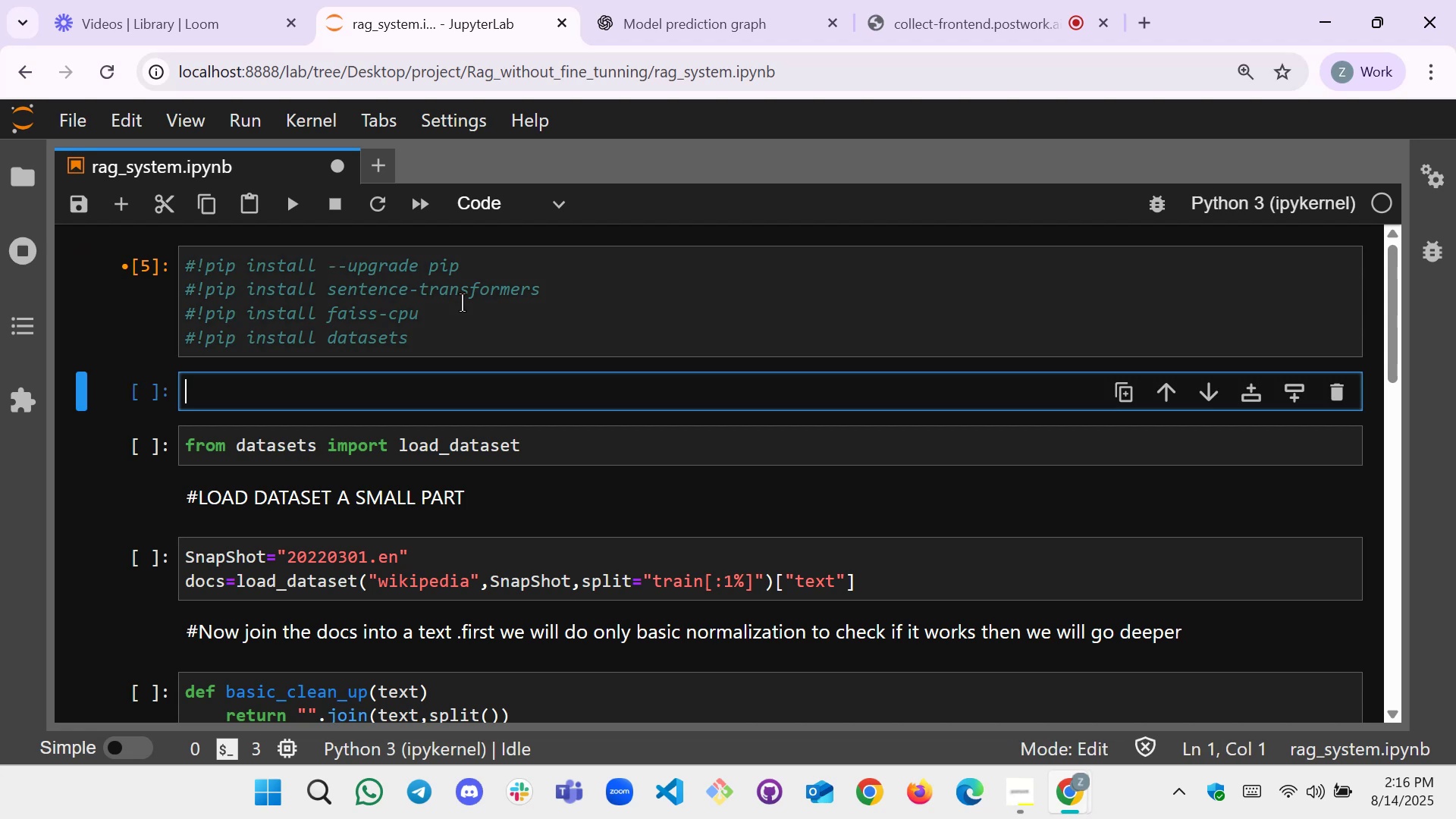 
type(from d)
key(Backspace)
key(Backspace)
key(Backspace)
key(Backspace)
key(Backspace)
key(Backspace)
 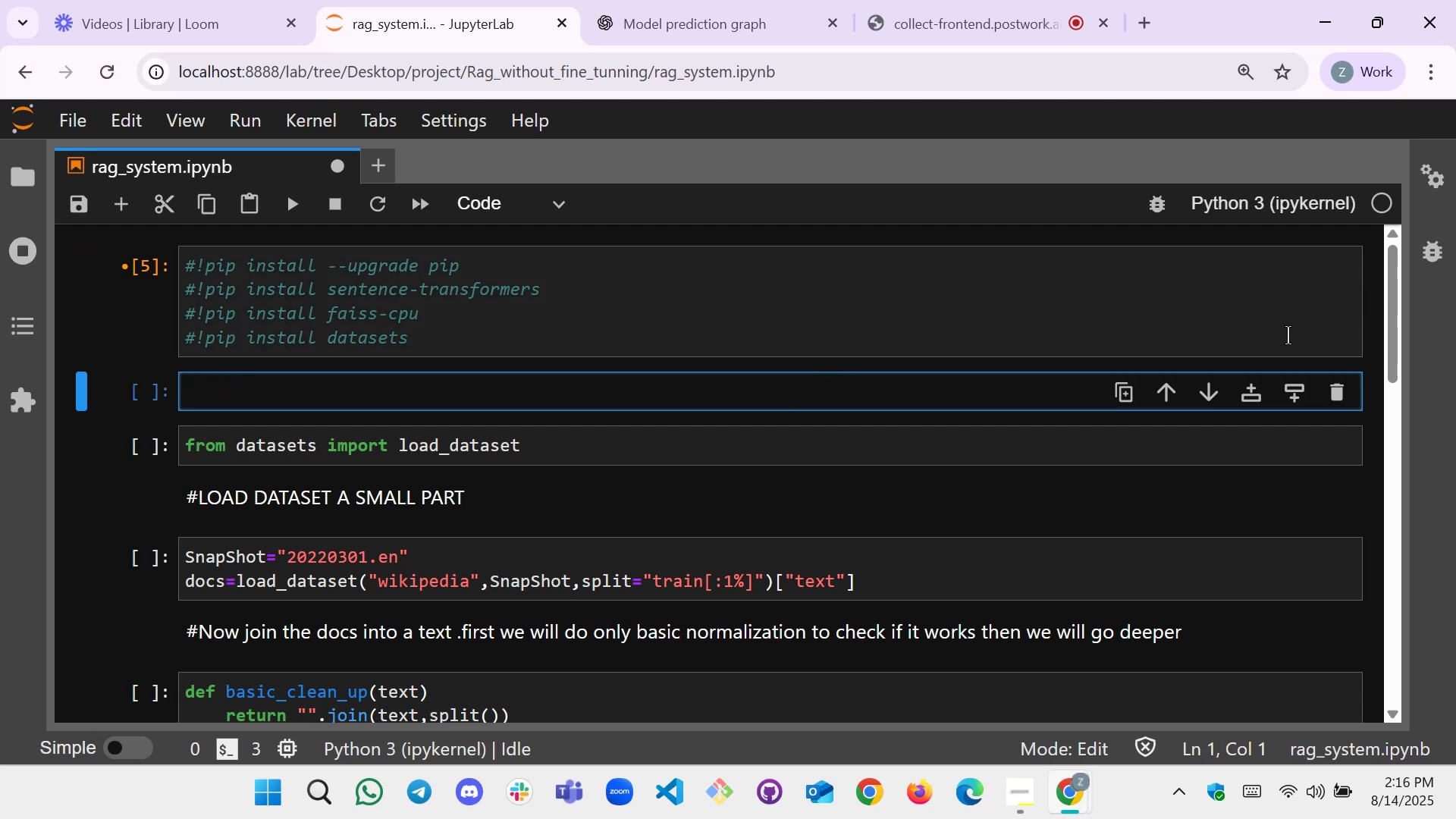 
left_click([1322, 390])
 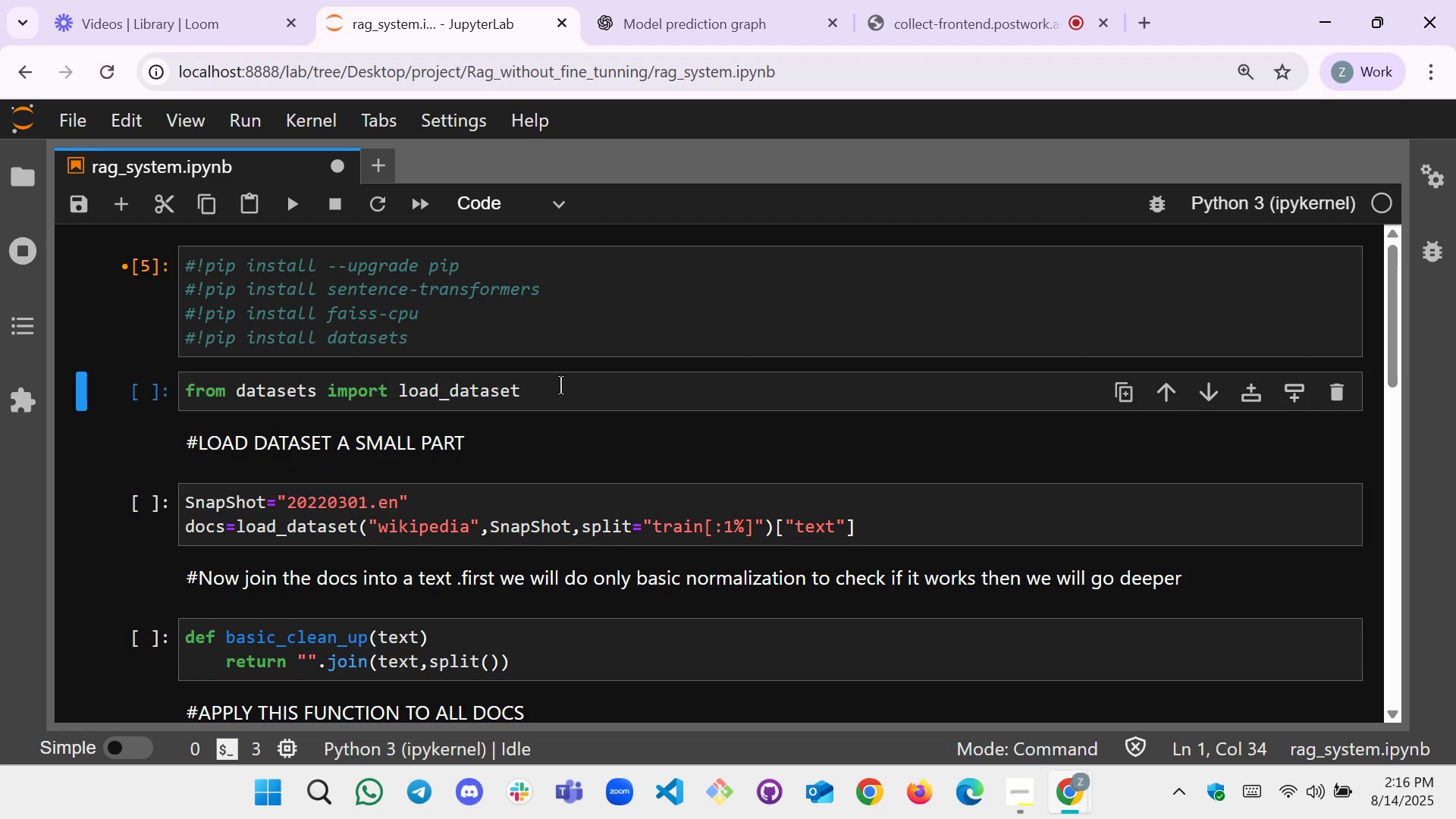 
left_click([560, 386])
 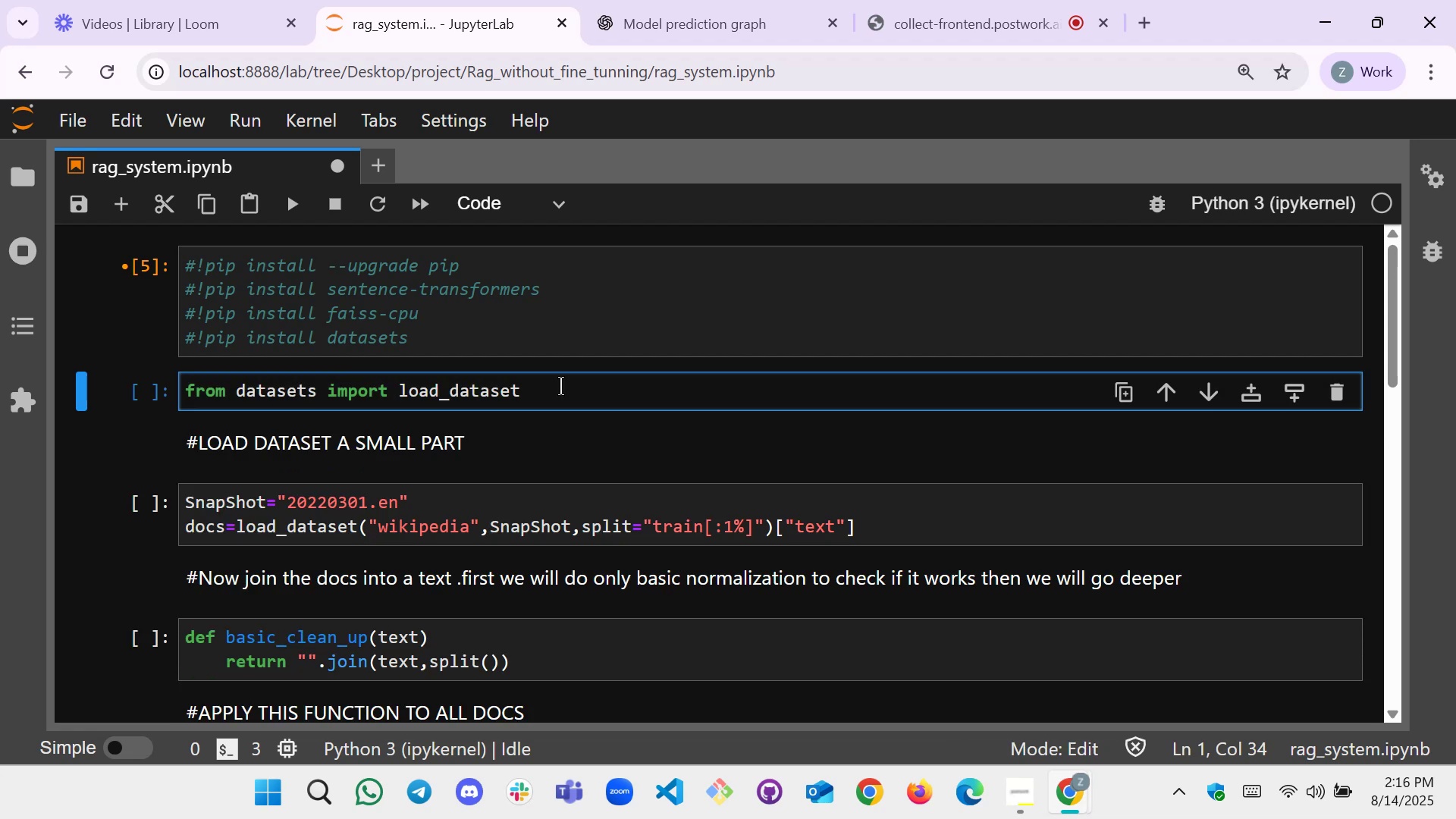 
key(Enter)
 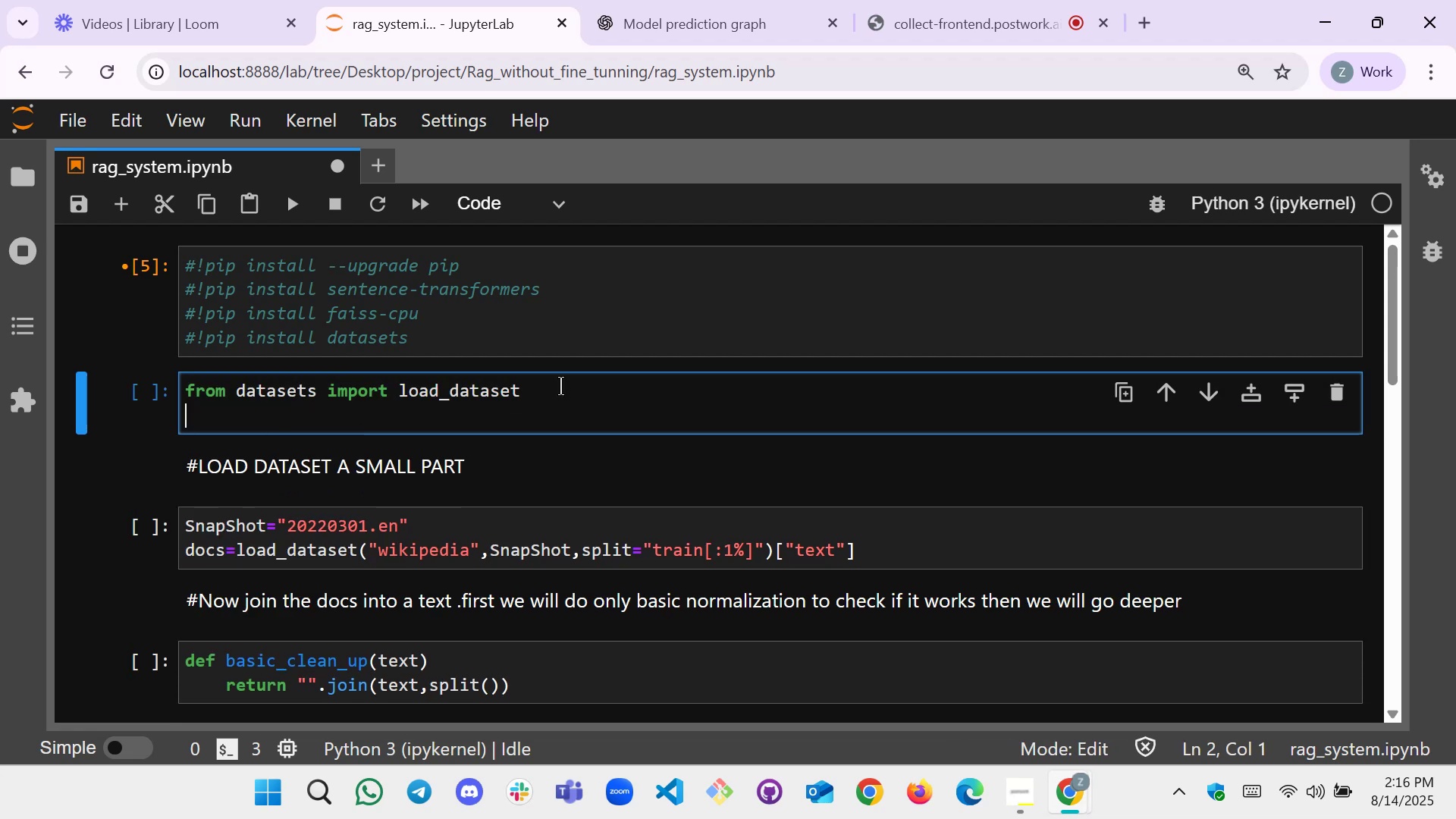 
type(from sentence-transgr)
key(Backspace)
key(Backspace)
type(fr)
key(Backspace)
type(r)
key(Backspace)
type(ormers import )
 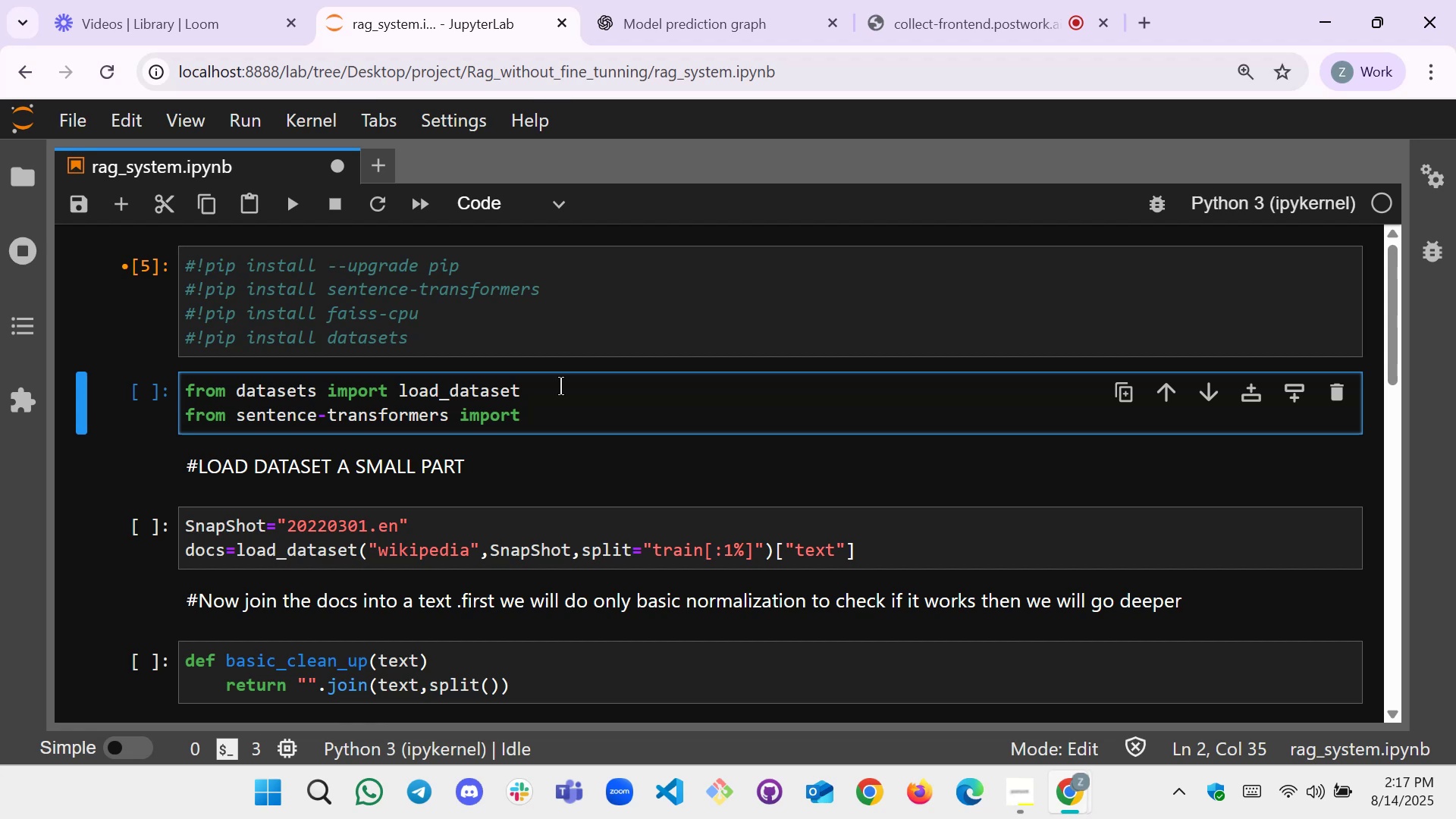 
wait(15.59)
 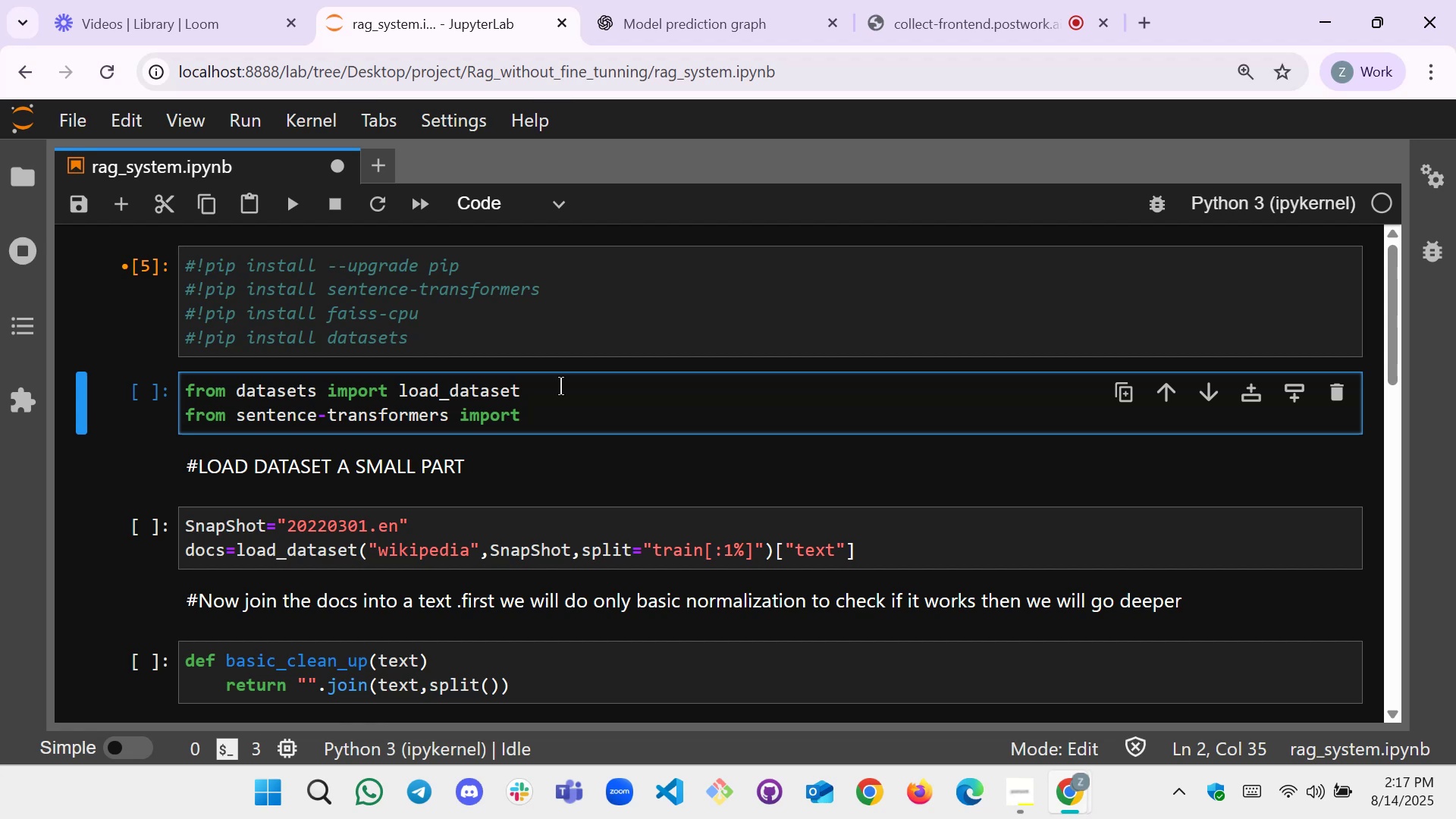 
hold_key(key=ShiftLeft, duration=0.58)
 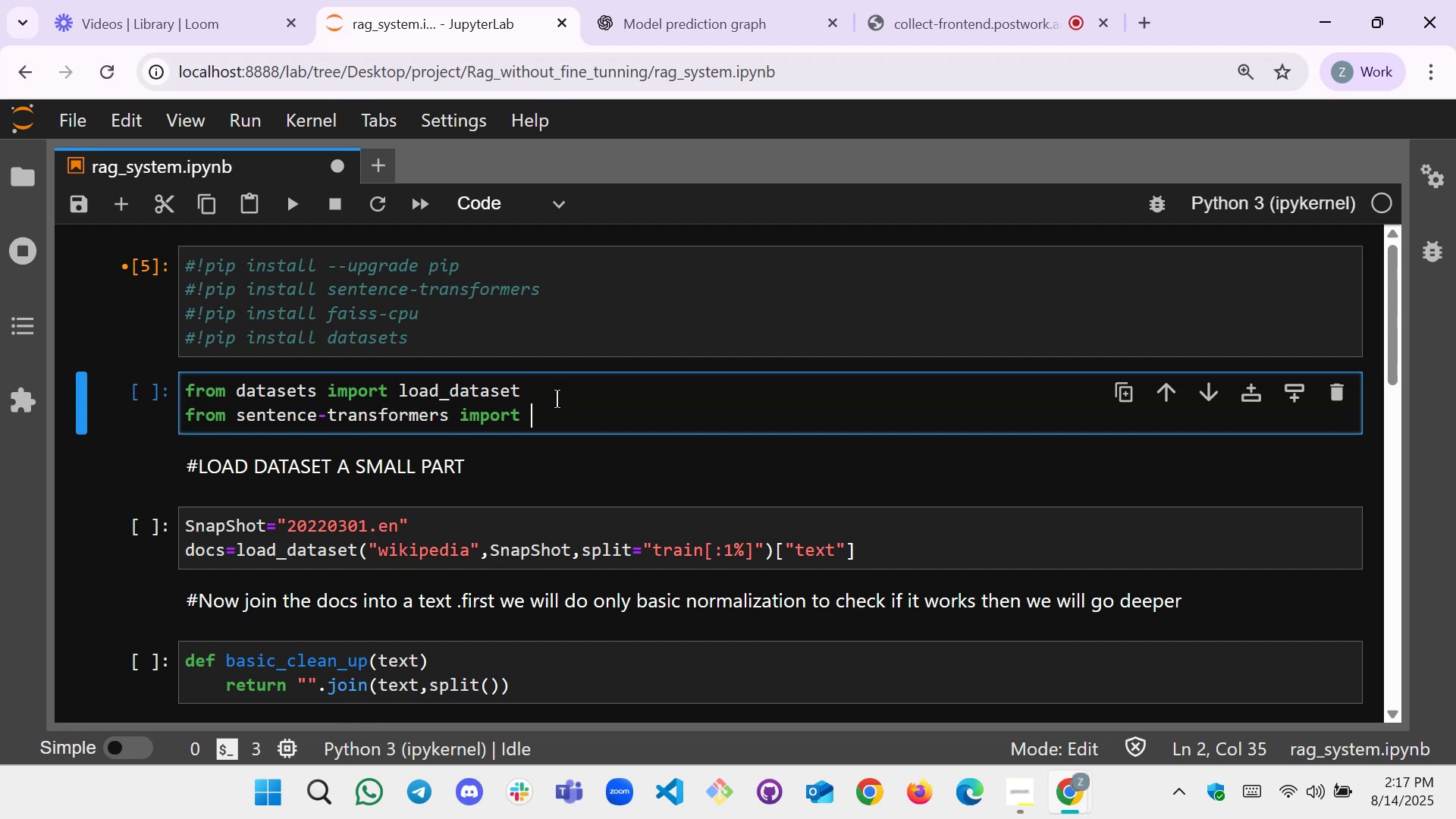 
left_click_drag(start_coordinate=[541, 422], to_coordinate=[190, 416])
 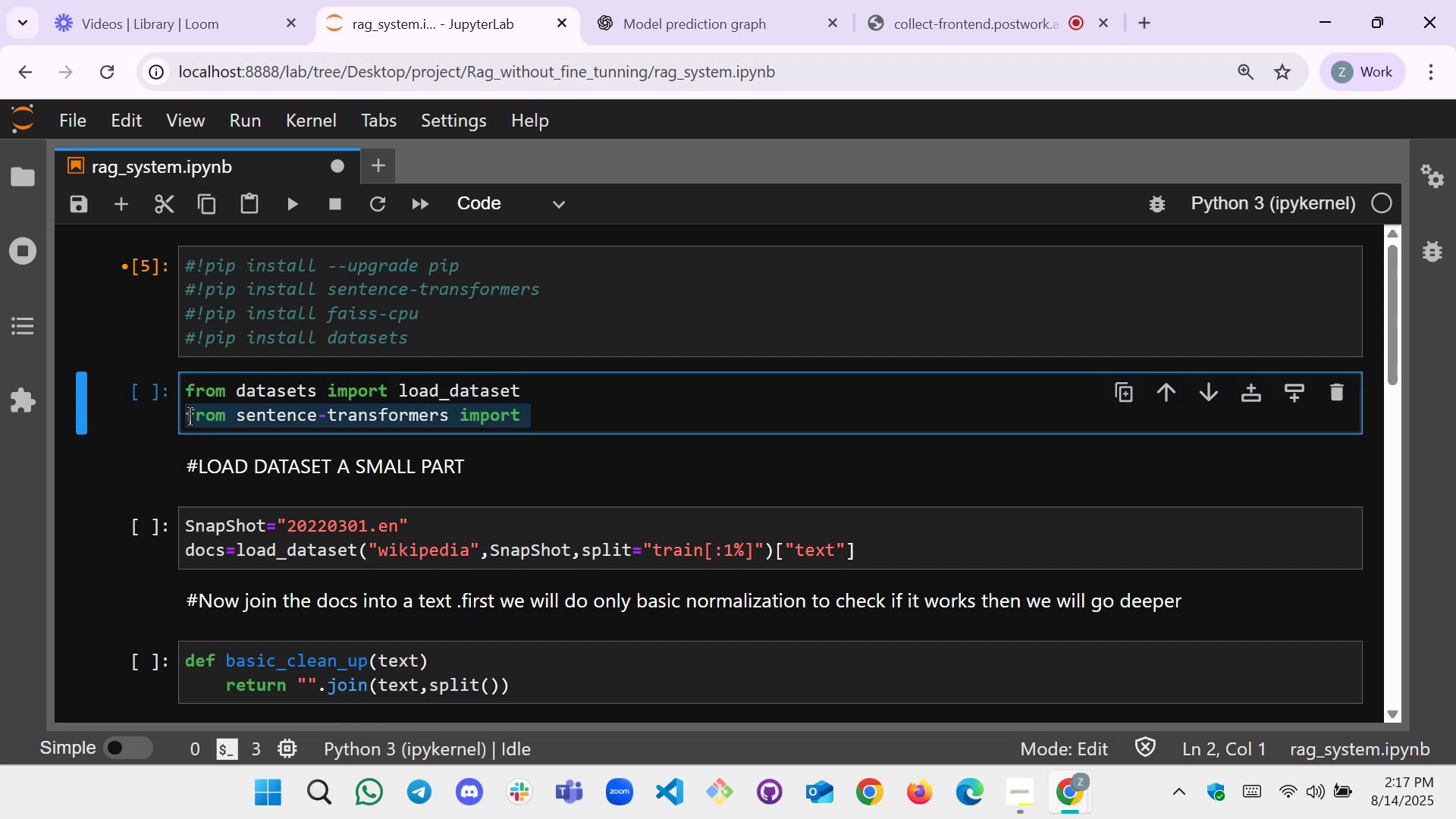 
key(Control+C)
 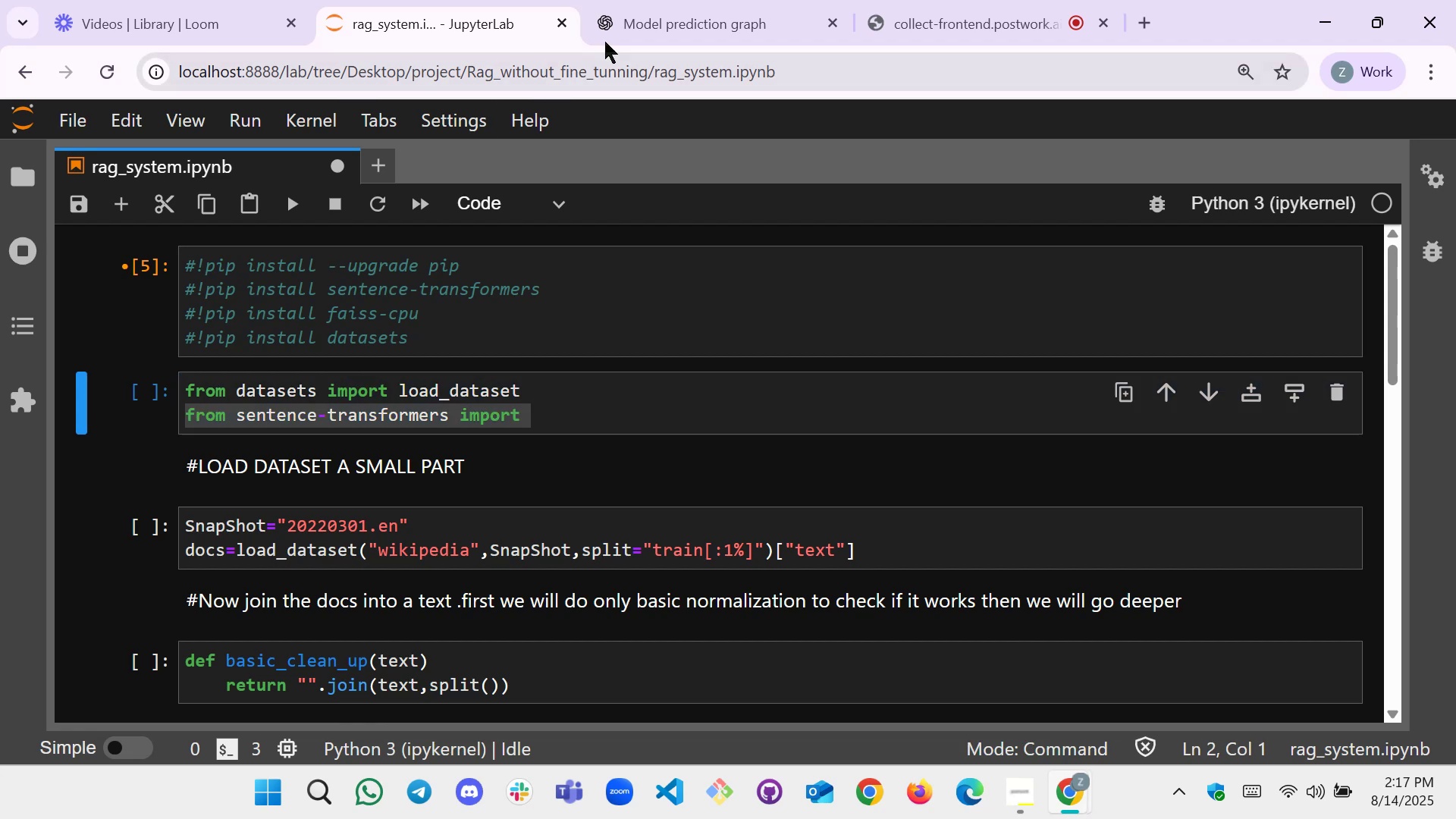 
left_click([644, 18])
 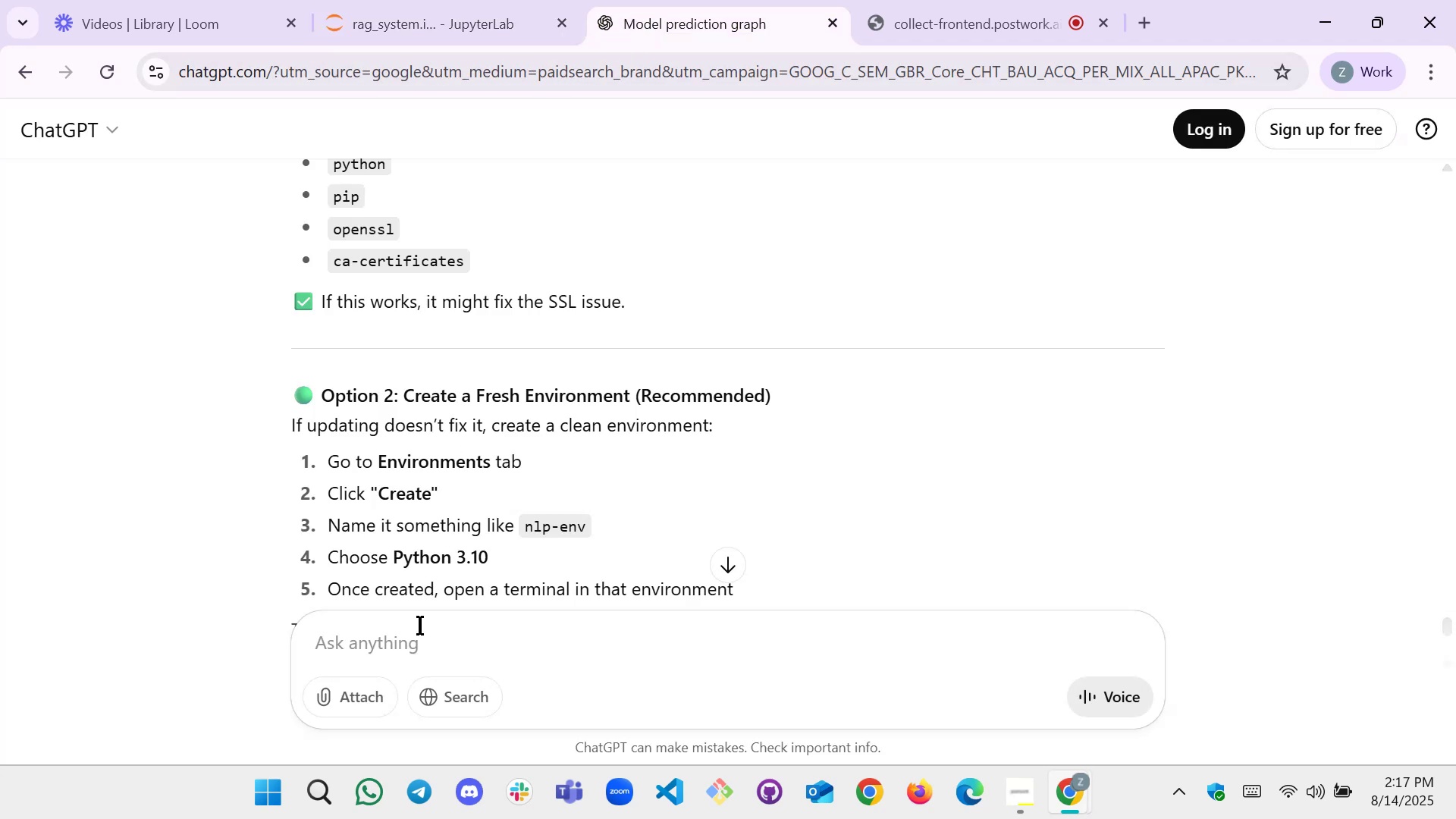 
left_click([417, 643])
 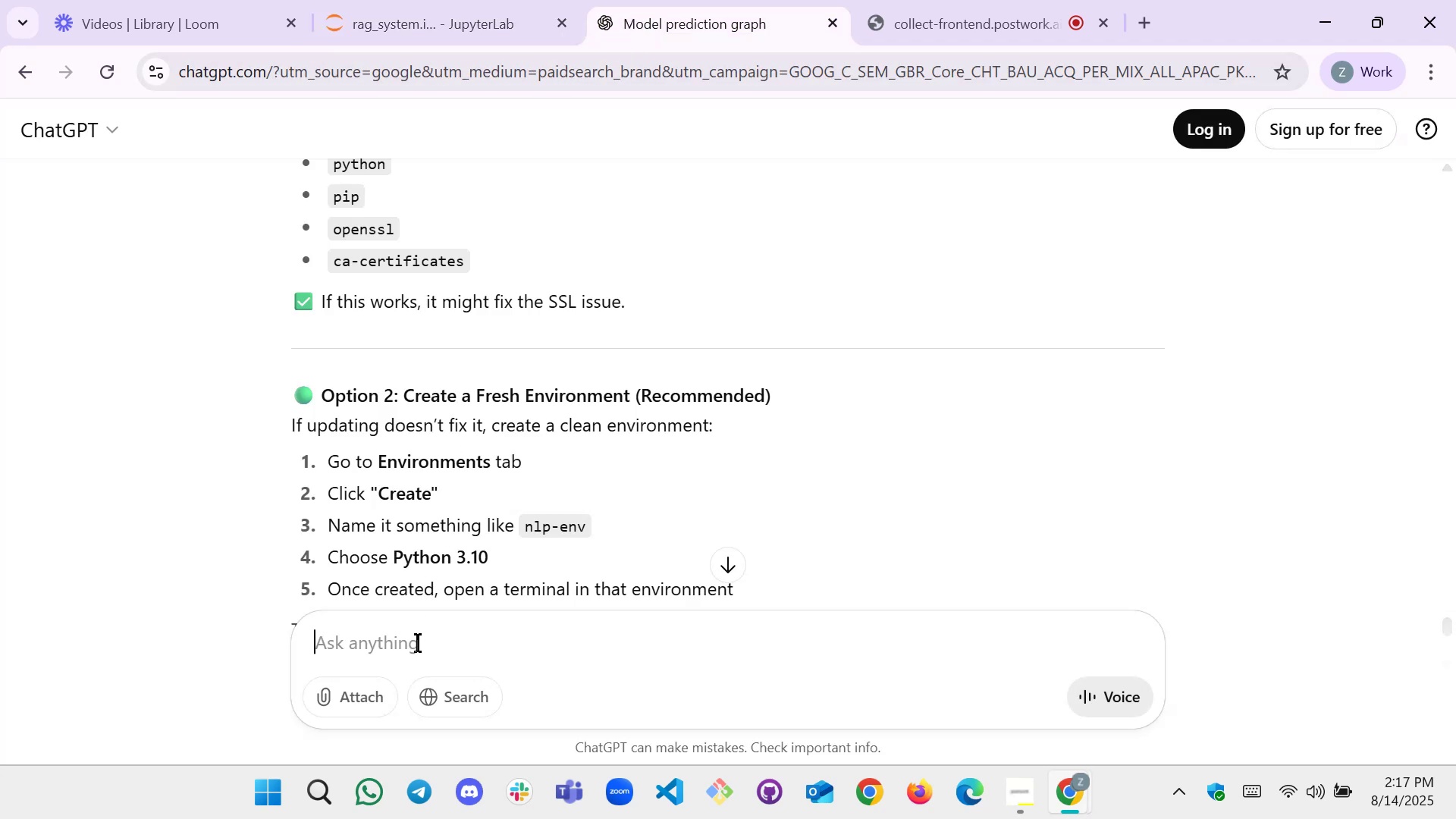 
key(Control+V)
 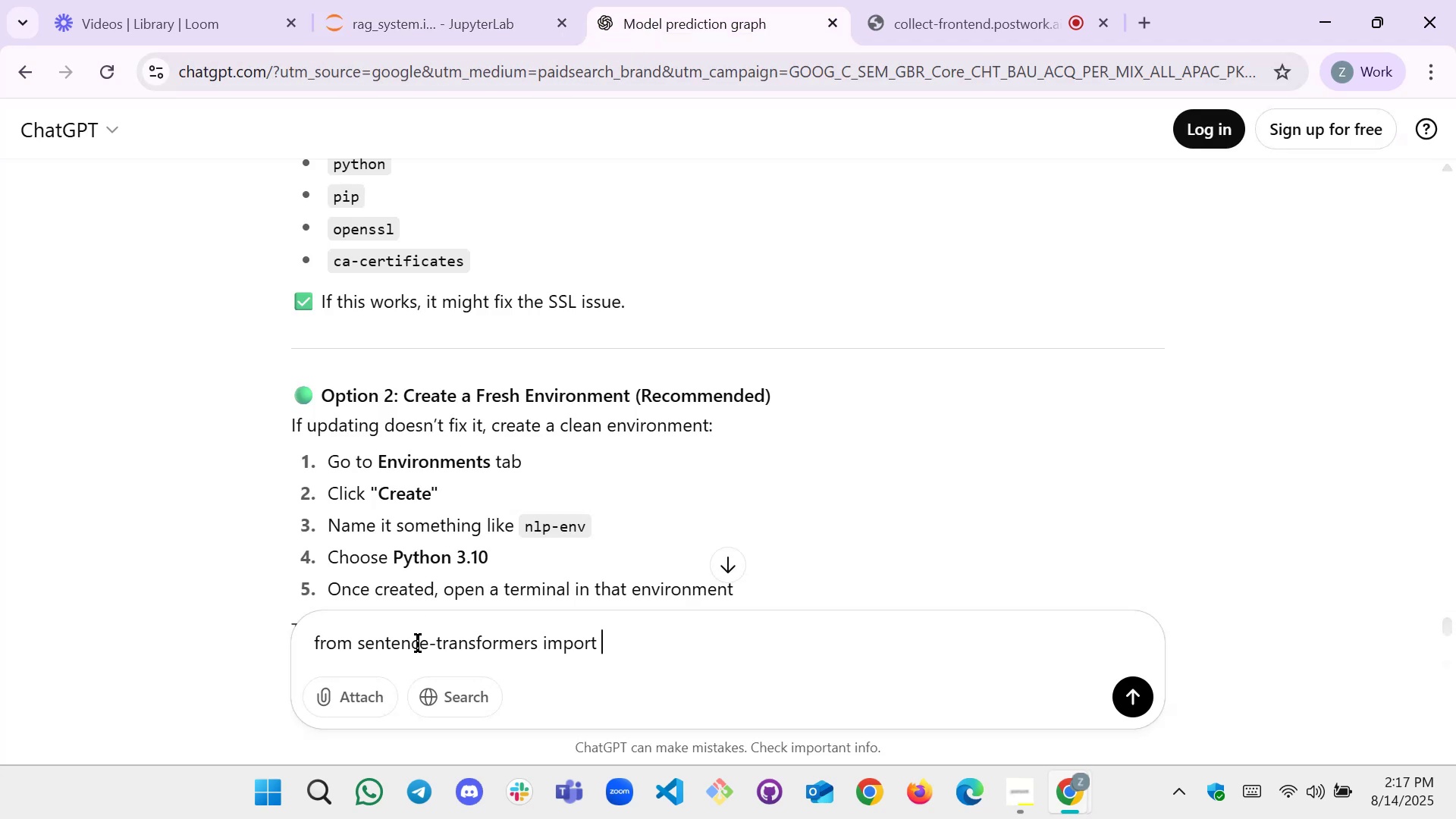 
key(Shift+Enter)
 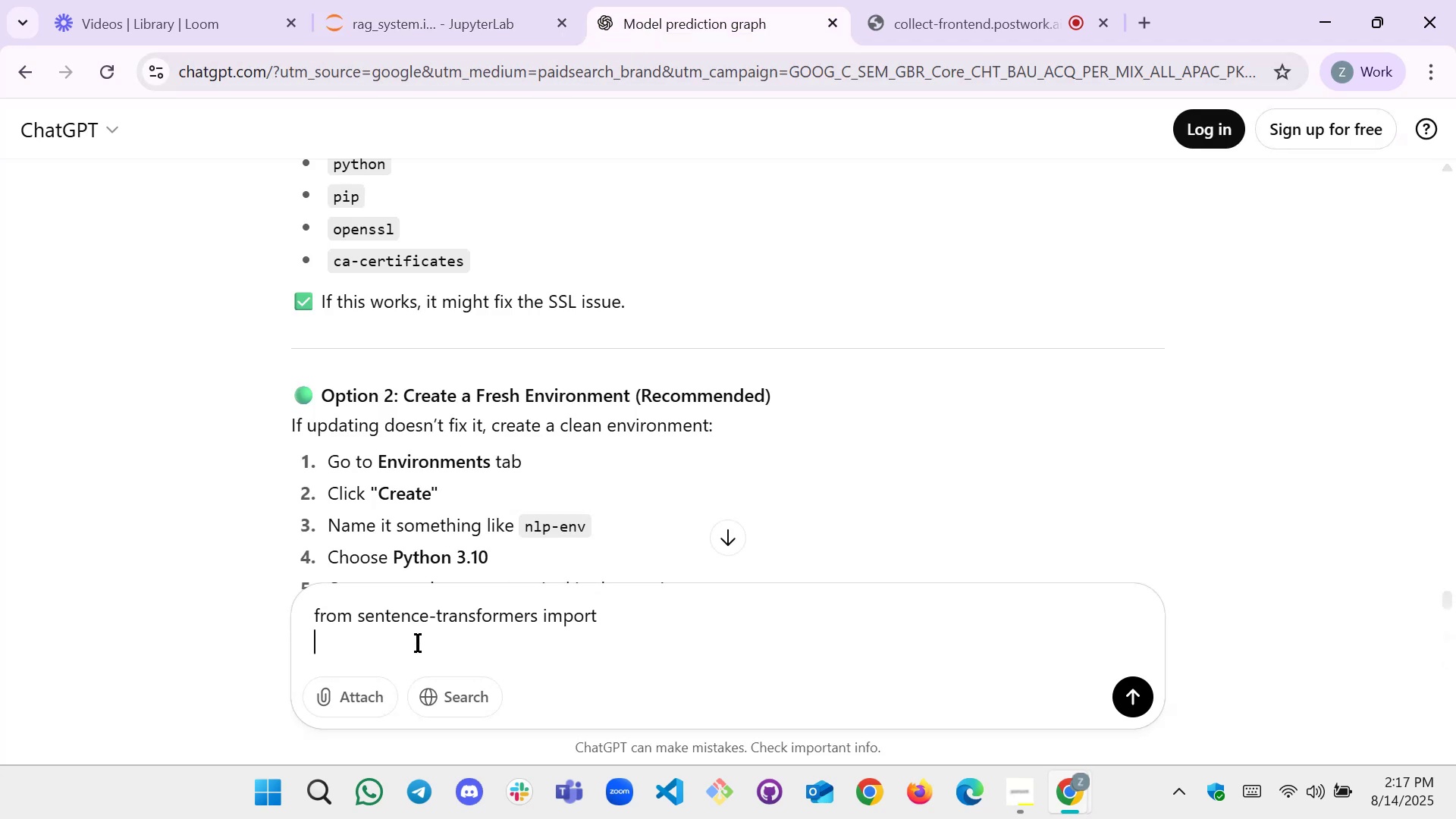 
key(Shift+Enter)
 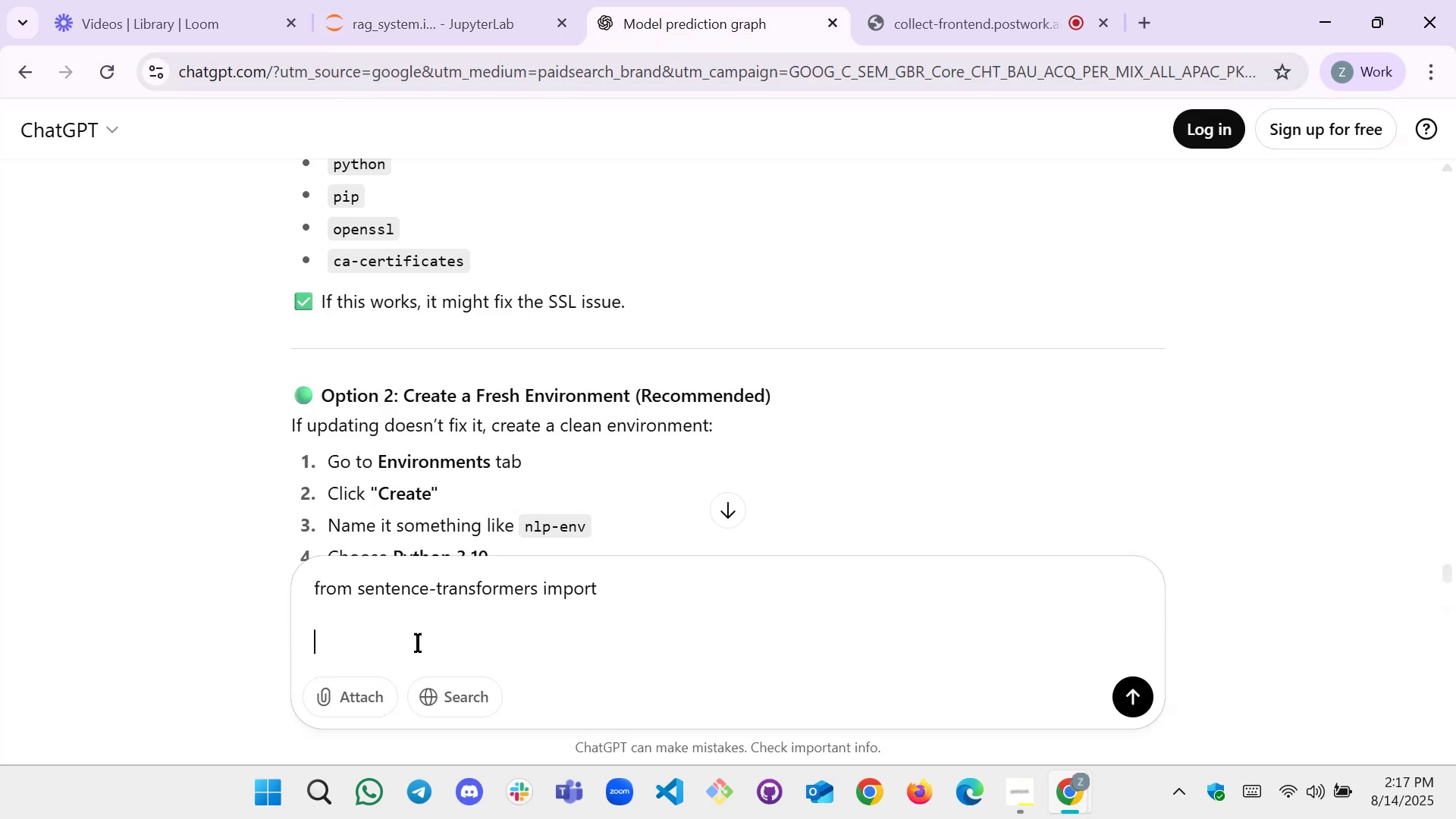 
key(Shift+Enter)
 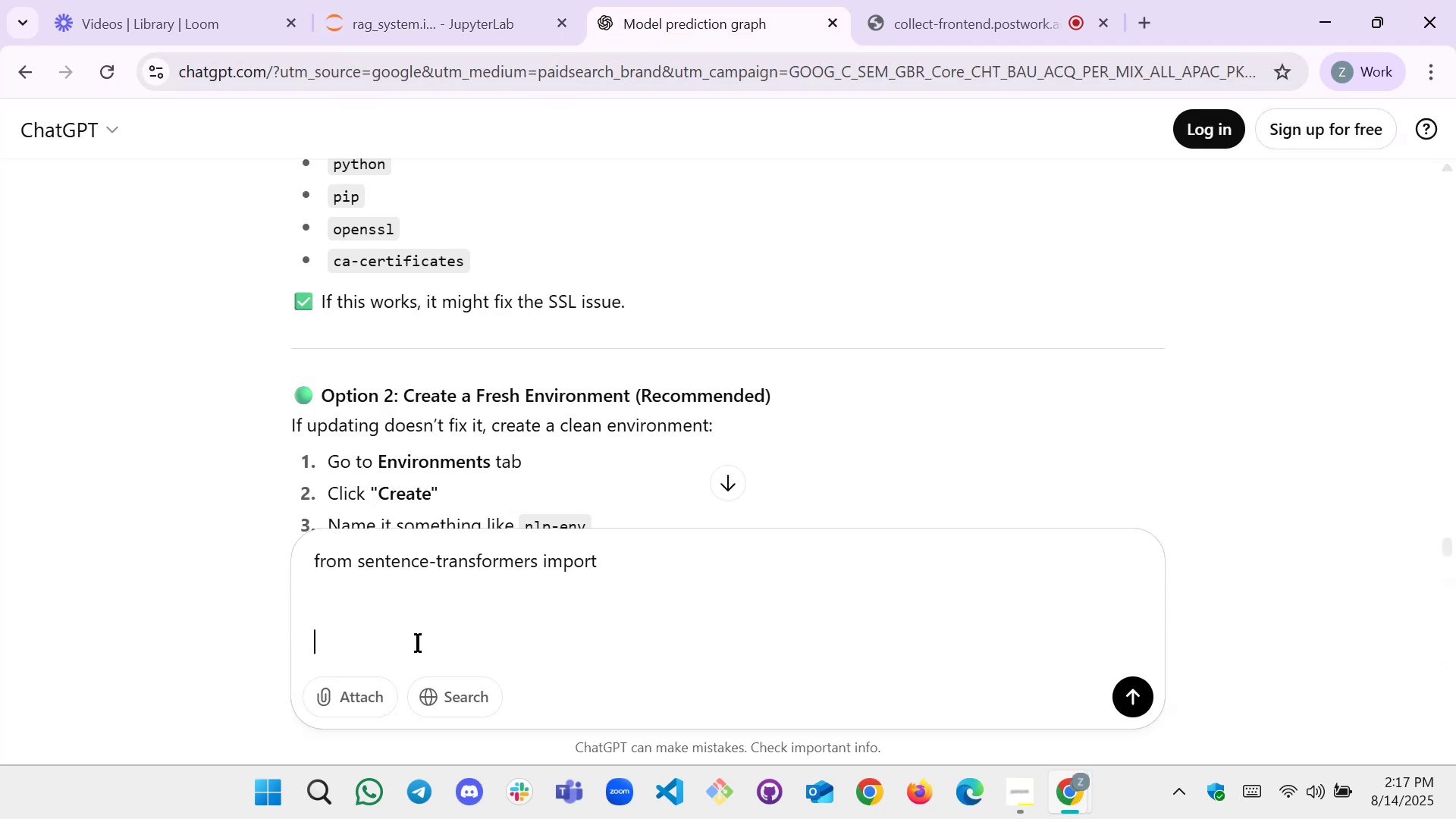 
type(how to import )
 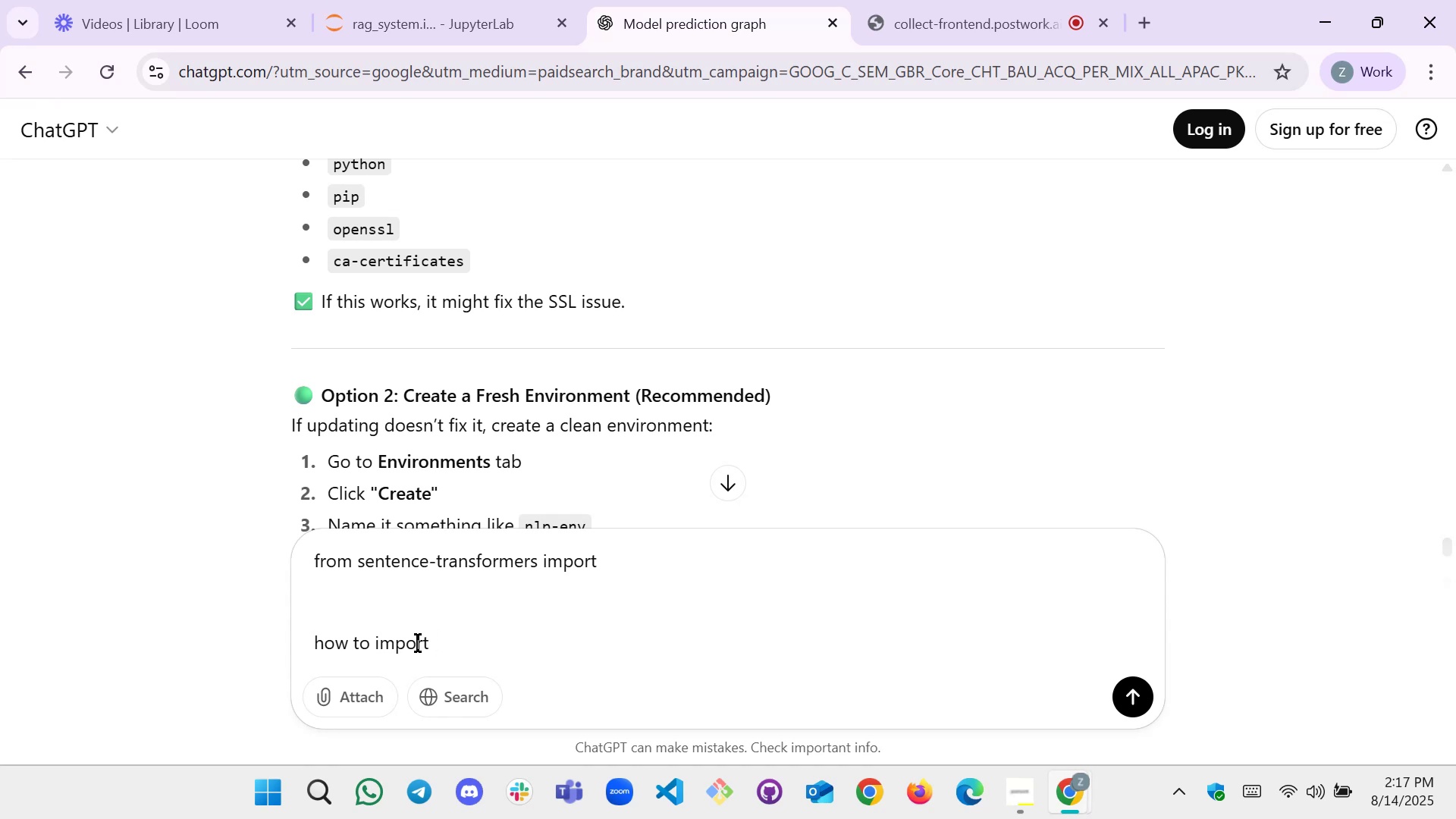 
type(s)
key(Backspace)
type(m)
key(Backspace)
type(embedding cllas)
key(Backspace)
key(Backspace)
key(Backspace)
type(ass to don)
key(Backspace)
type(wload the emeb)
key(Backspace)
key(Backspace)
type(bedding models local or )
key(Backspace)
key(Backspace)
key(Backspace)
key(Backspace)
key(Backspace)
type(lly)
 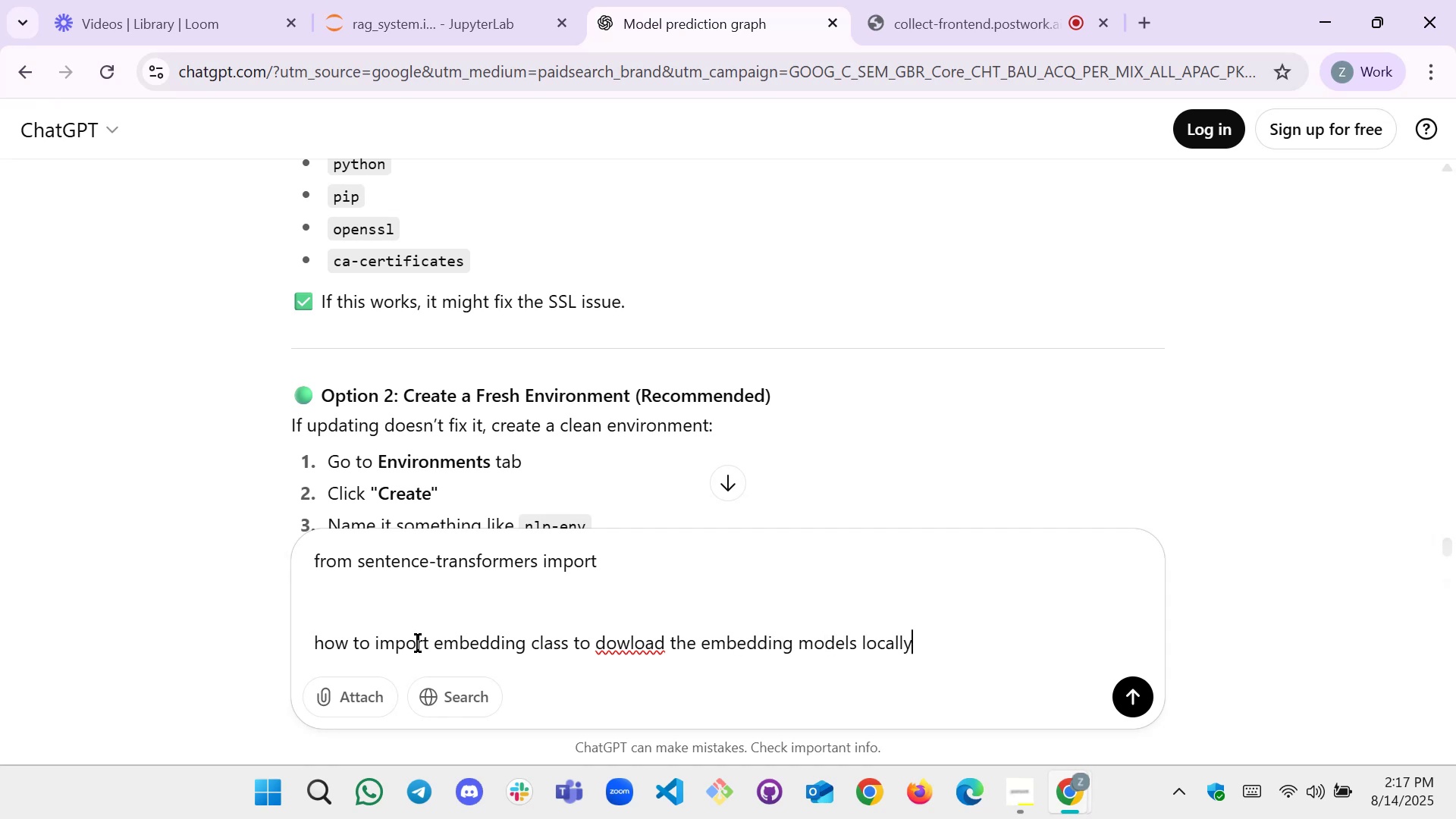 
key(Enter)
 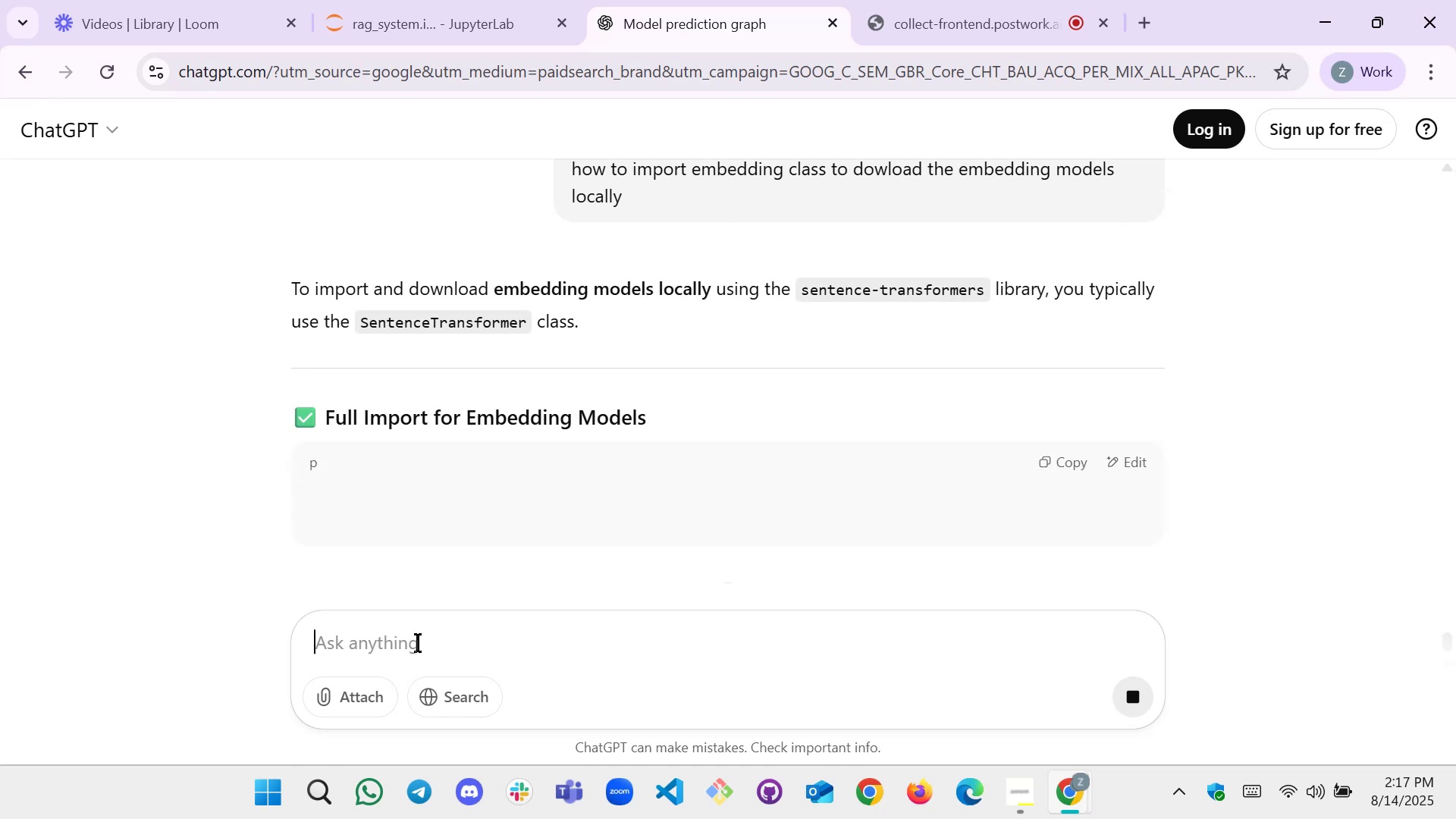 
scroll: coordinate [591, 375], scroll_direction: down, amount: 3.0
 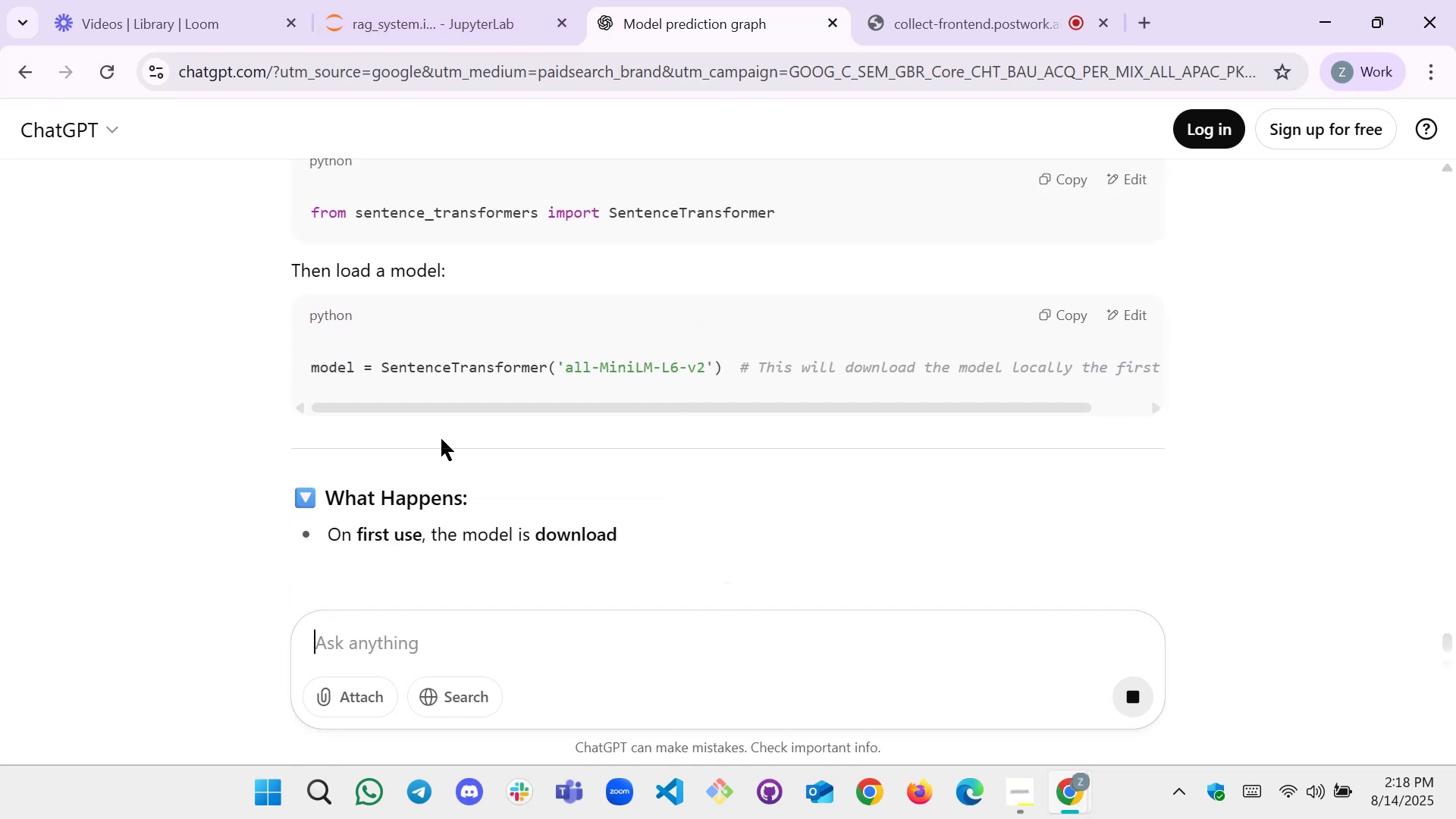 
scroll: coordinate [573, 382], scroll_direction: up, amount: 2.0
 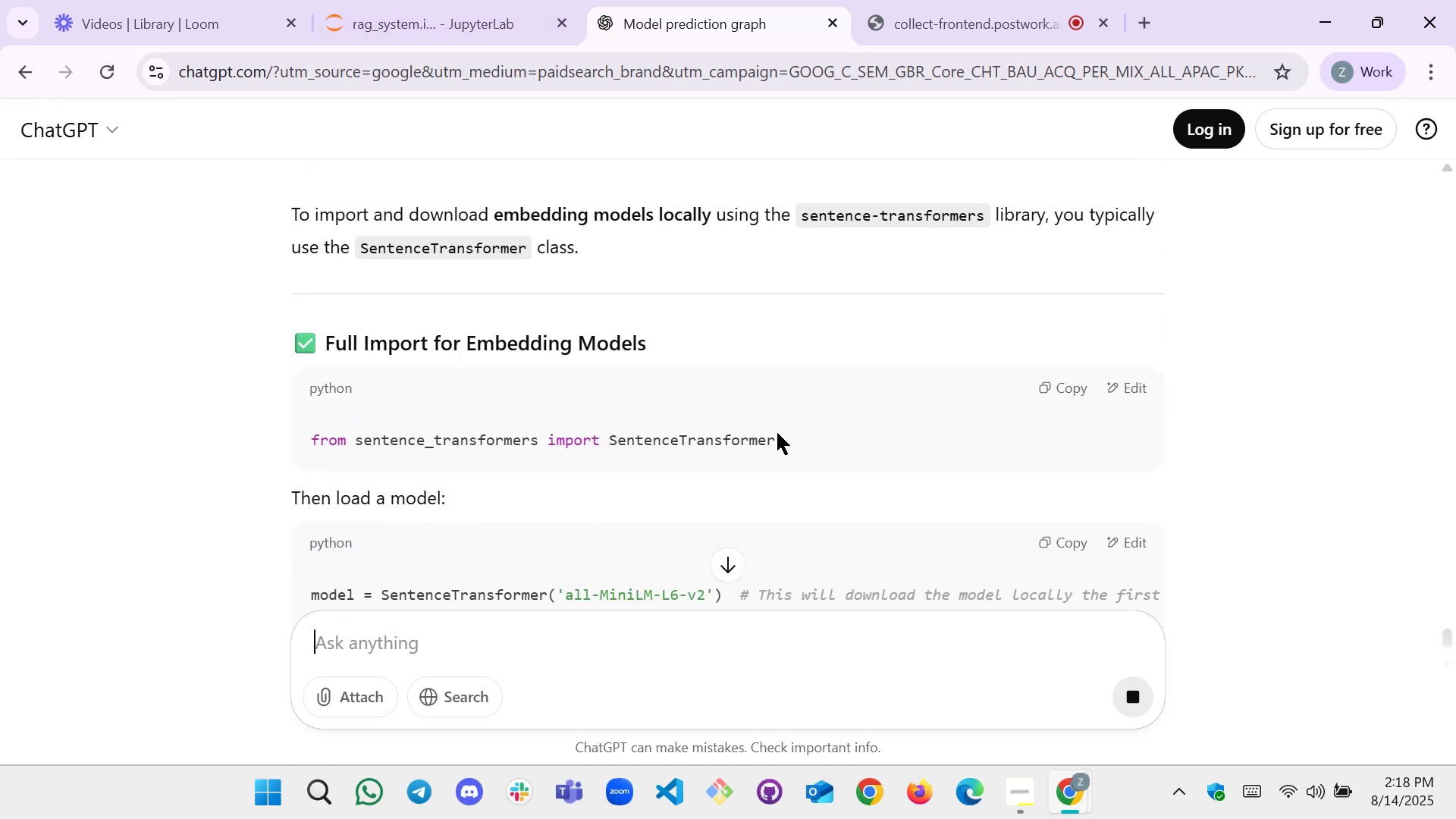 
left_click_drag(start_coordinate=[782, 433], to_coordinate=[609, 442])
 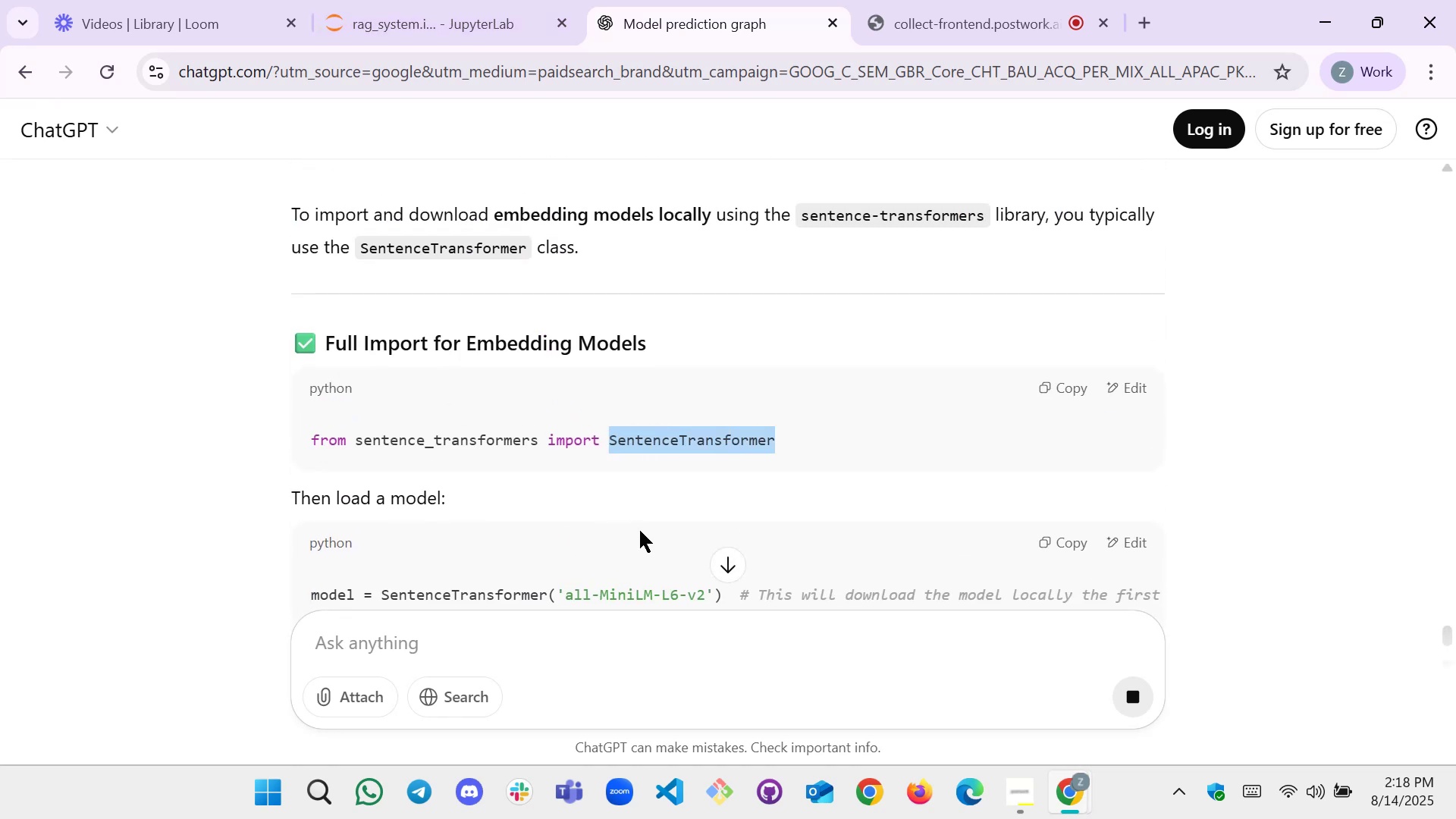 
left_click([732, 417])
 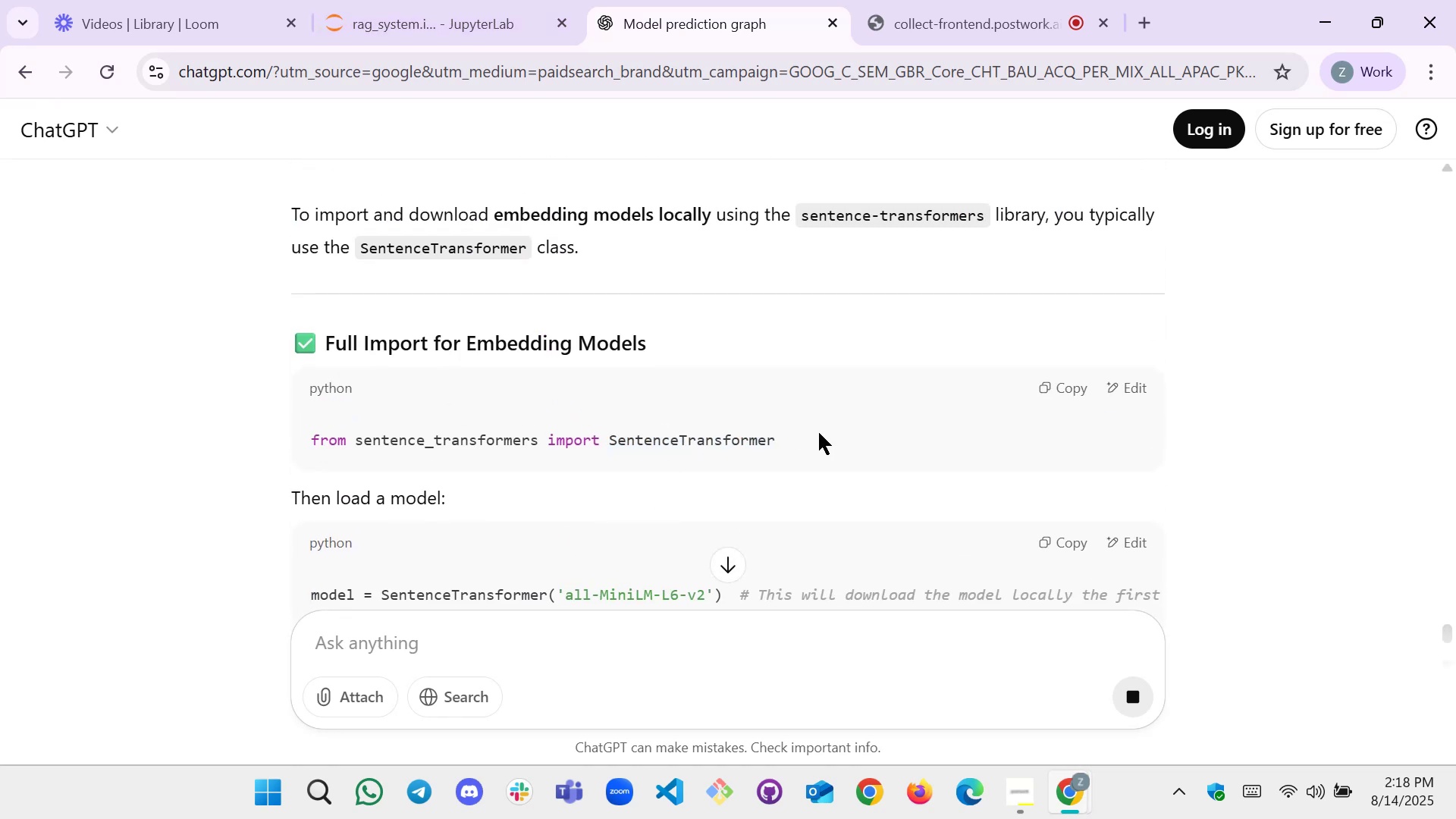 
left_click_drag(start_coordinate=[793, 435], to_coordinate=[609, 443])
 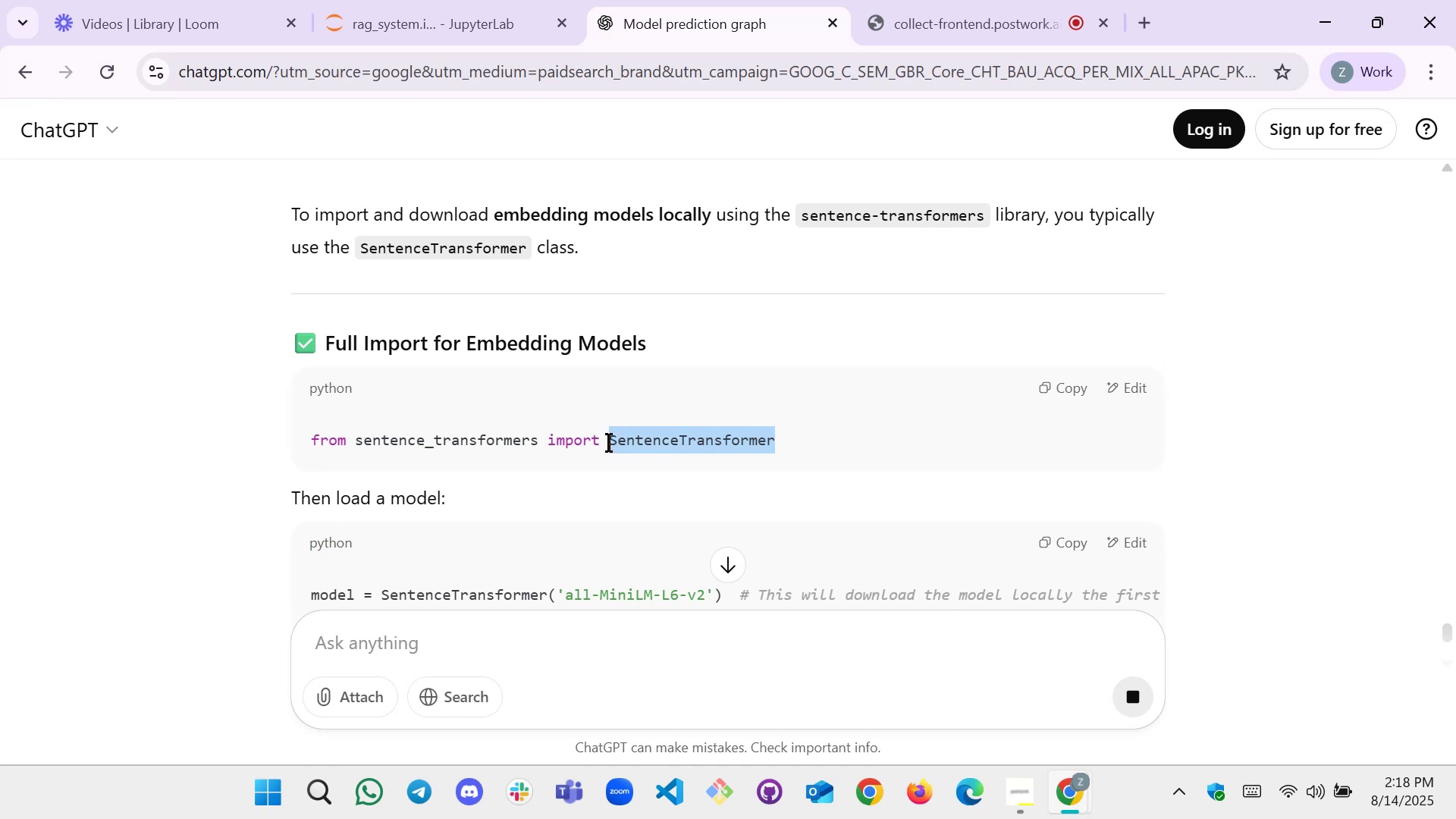 
key(Control+C)
 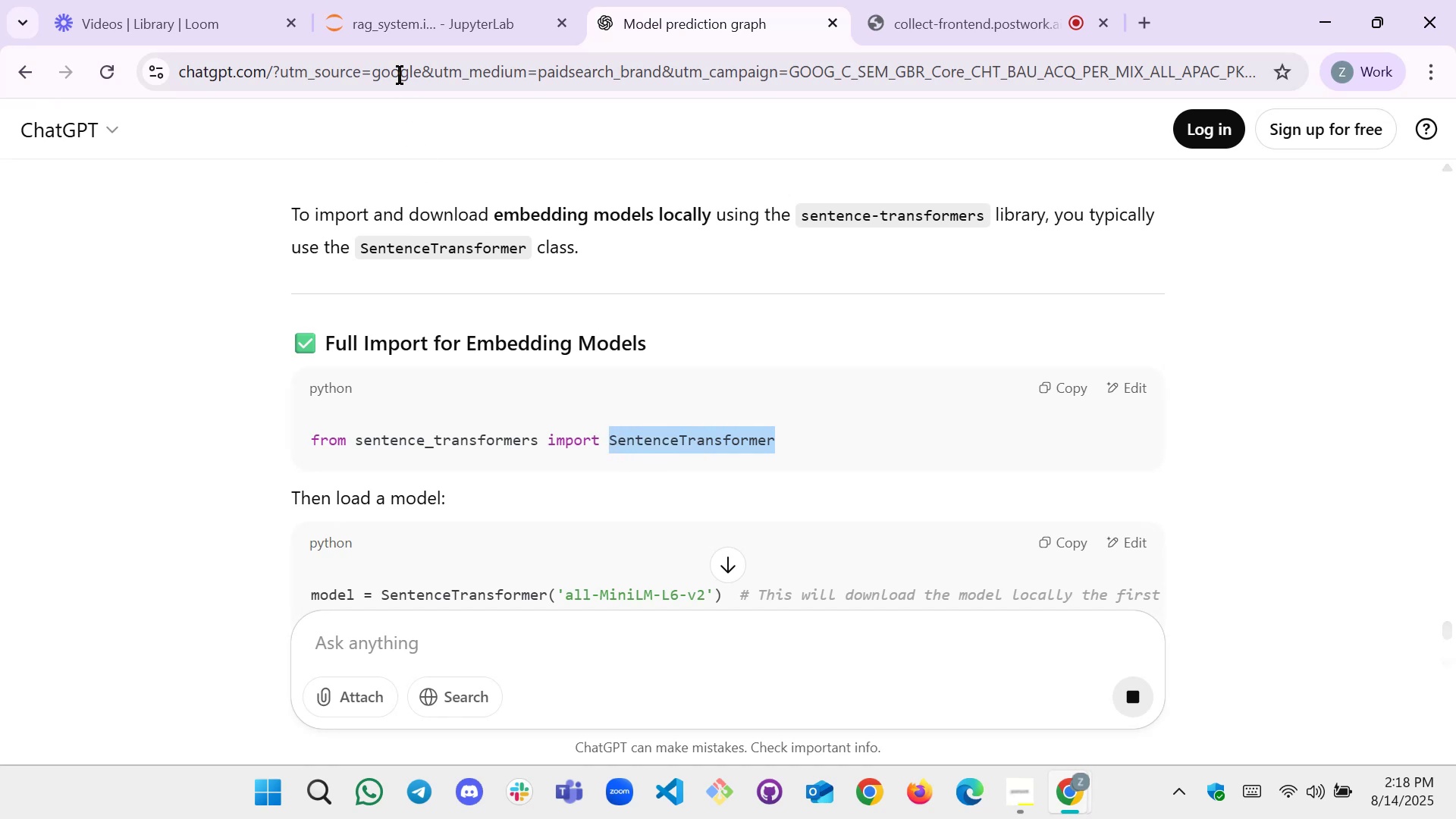 
left_click([398, 5])
 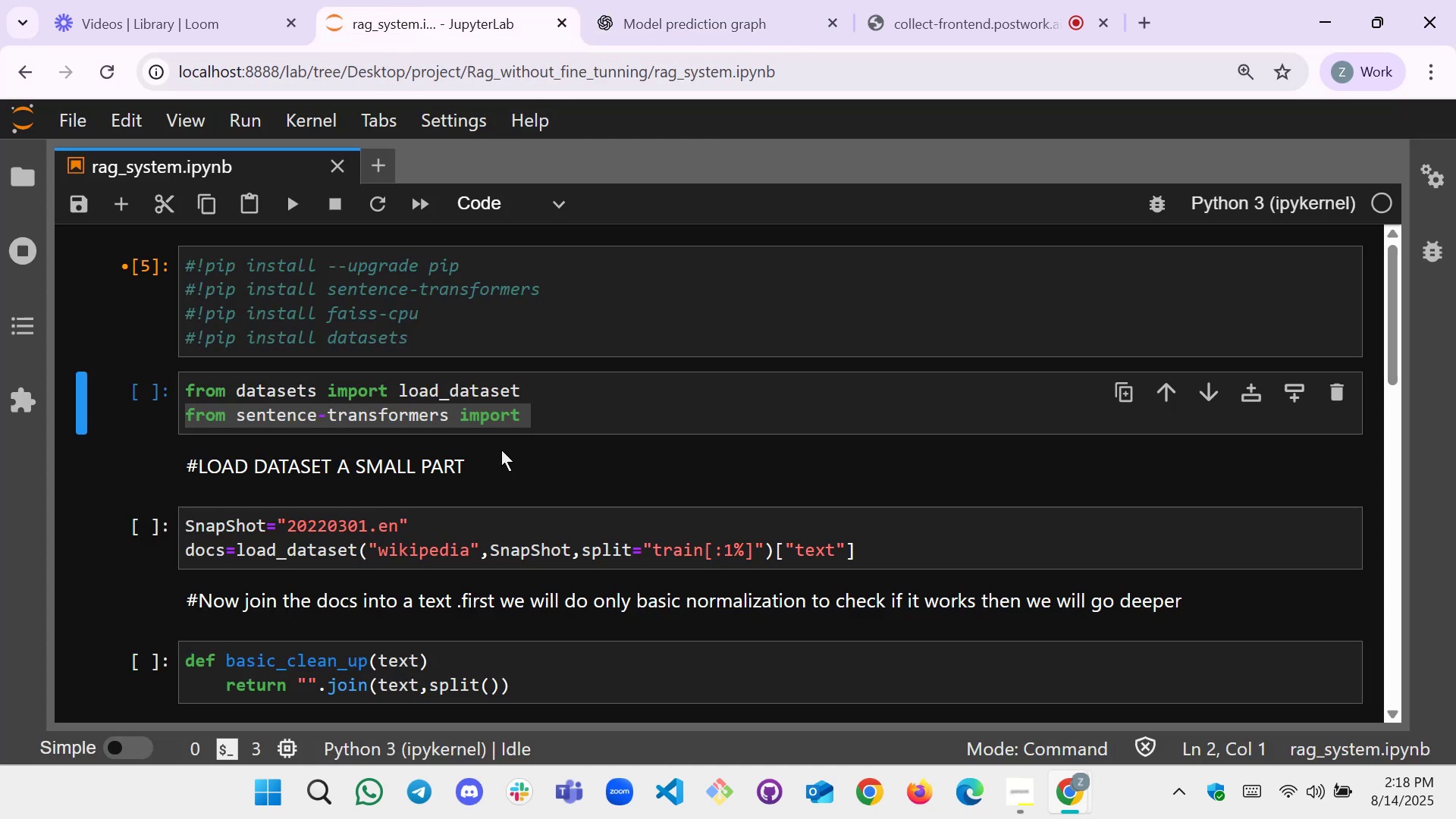 
left_click([562, 416])
 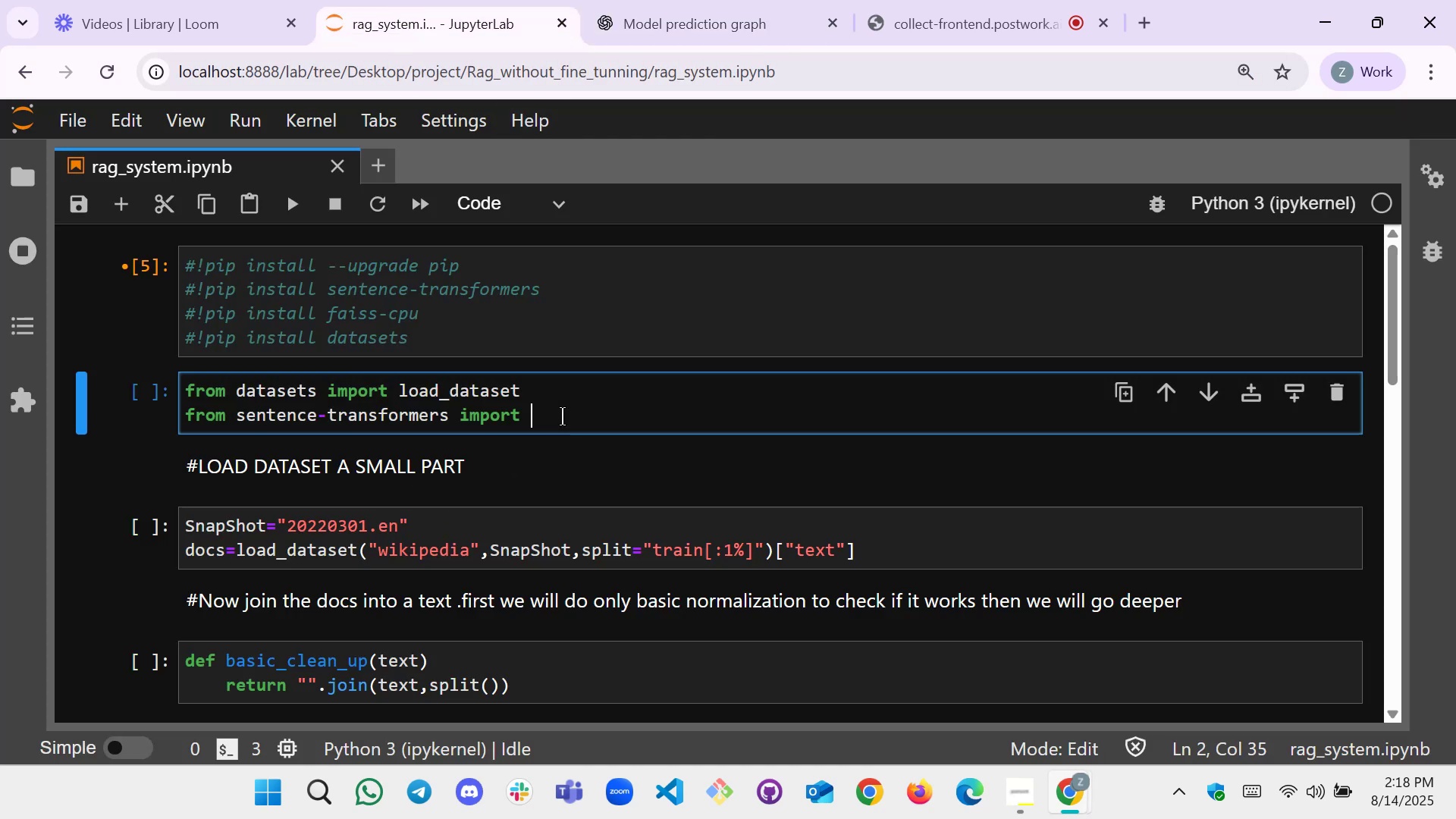 
key(Control+V)
 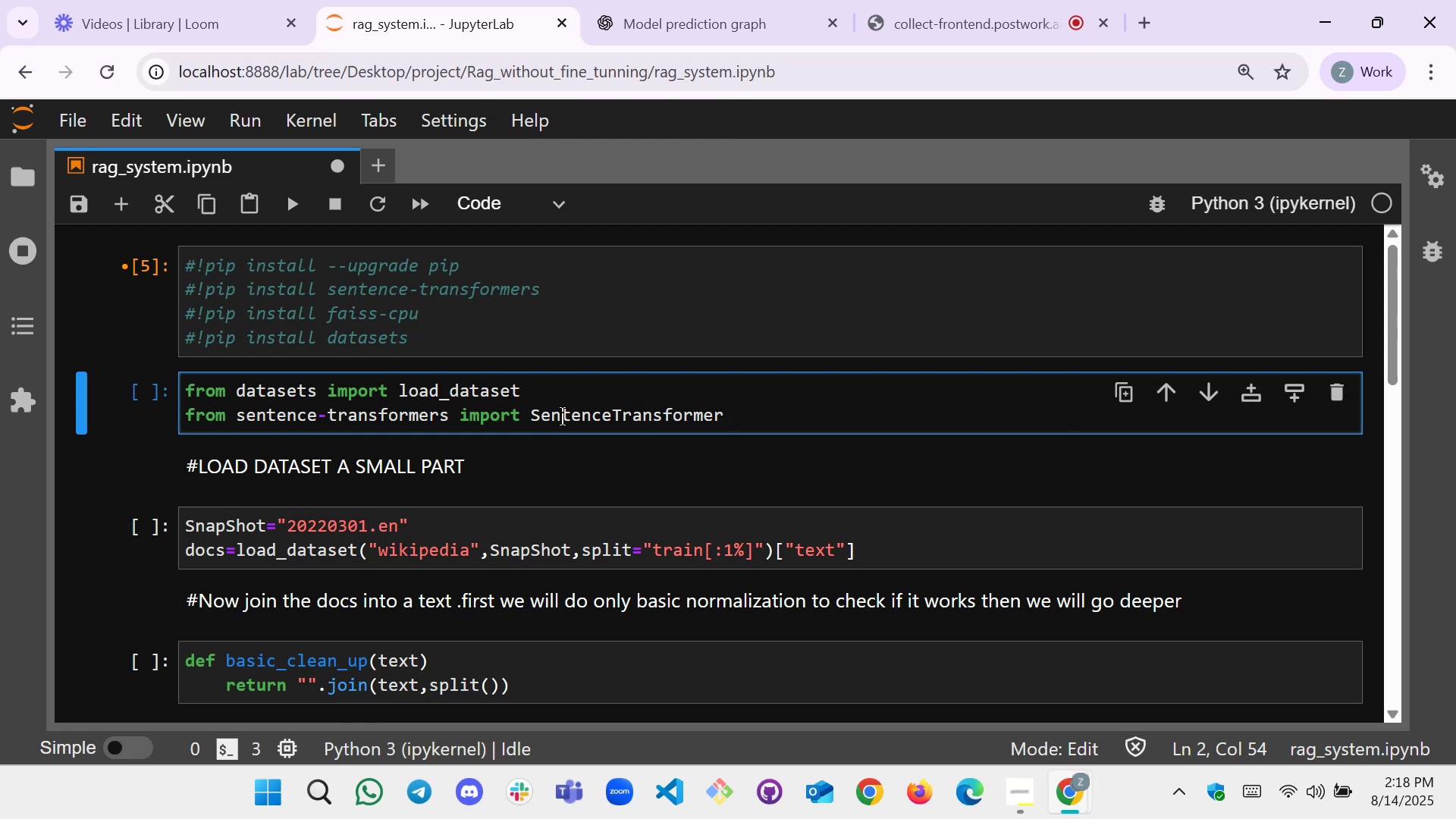 
wait(18.51)
 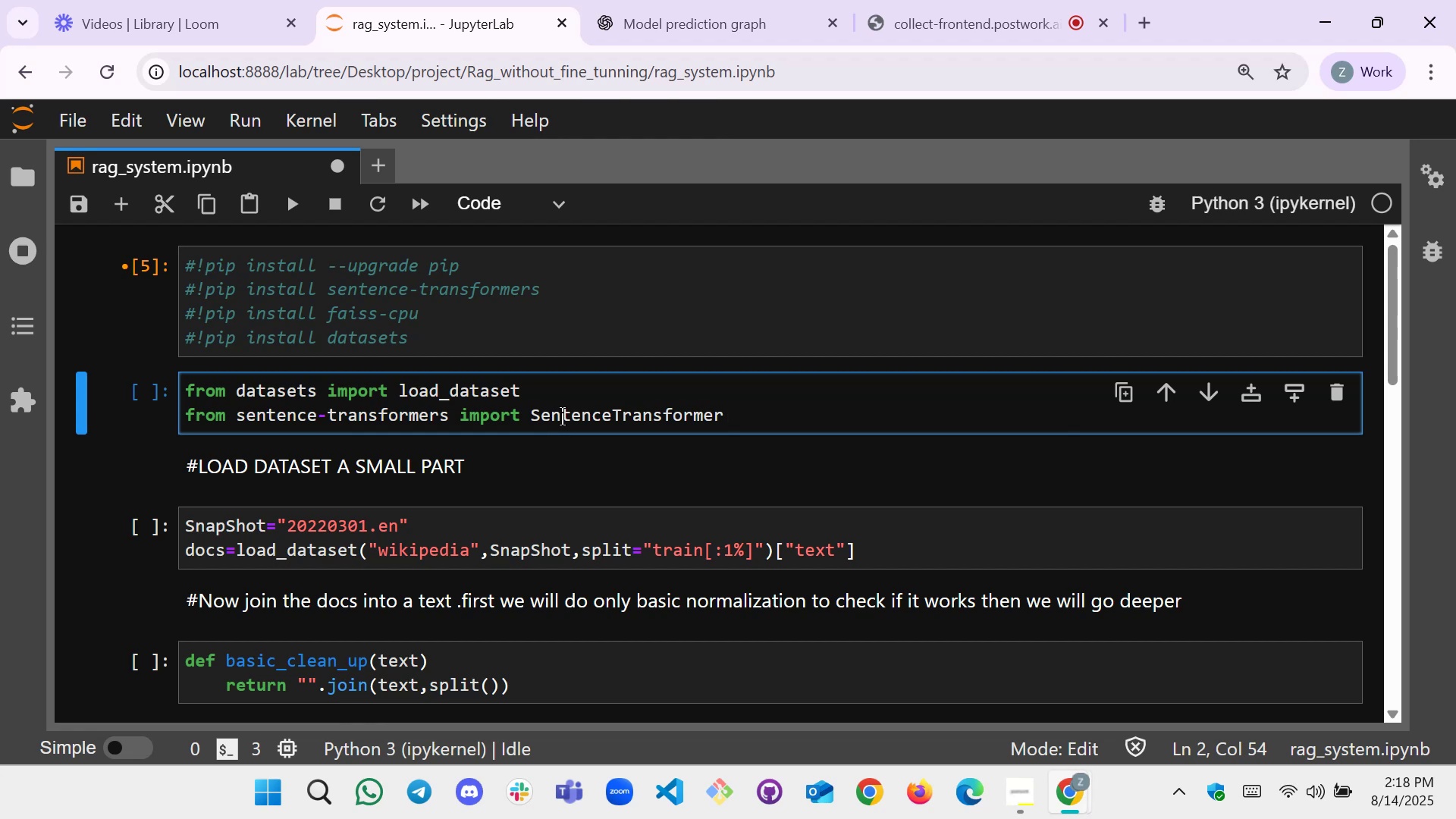 
scroll: coordinate [587, 364], scroll_direction: down, amount: 9.0
 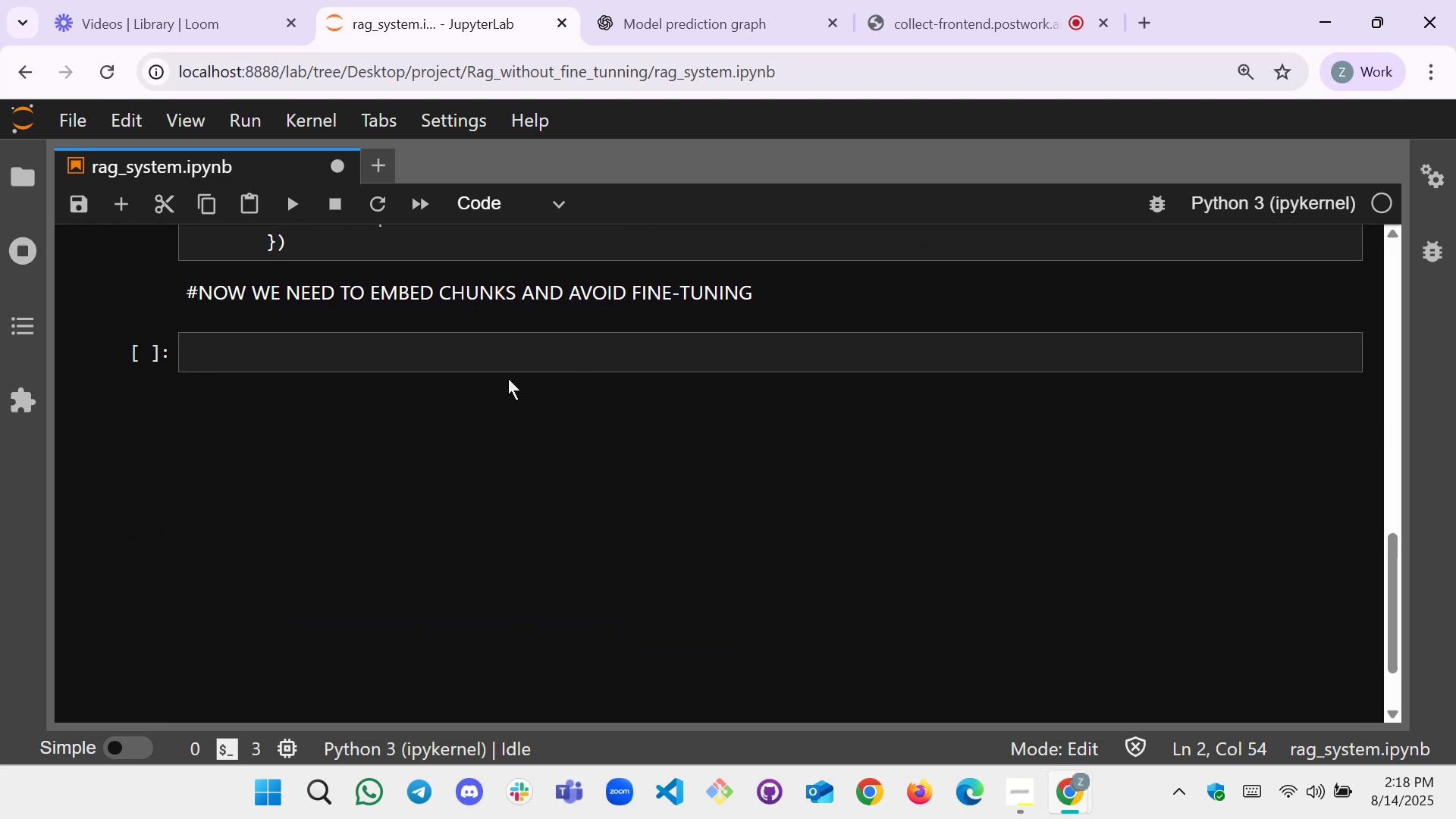 
scroll: coordinate [407, 378], scroll_direction: up, amount: 9.0
 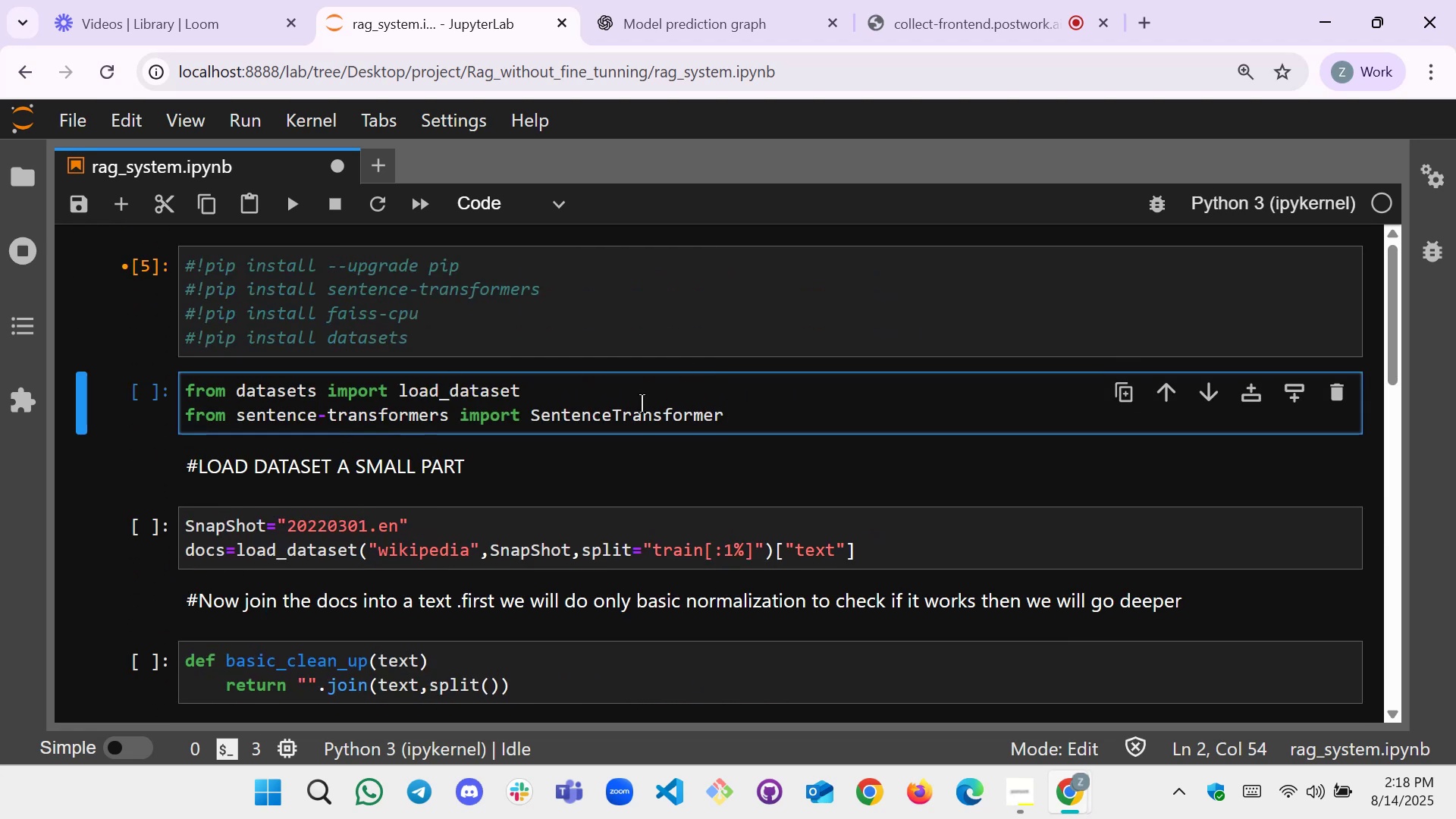 
scroll: coordinate [459, 521], scroll_direction: down, amount: 5.0
 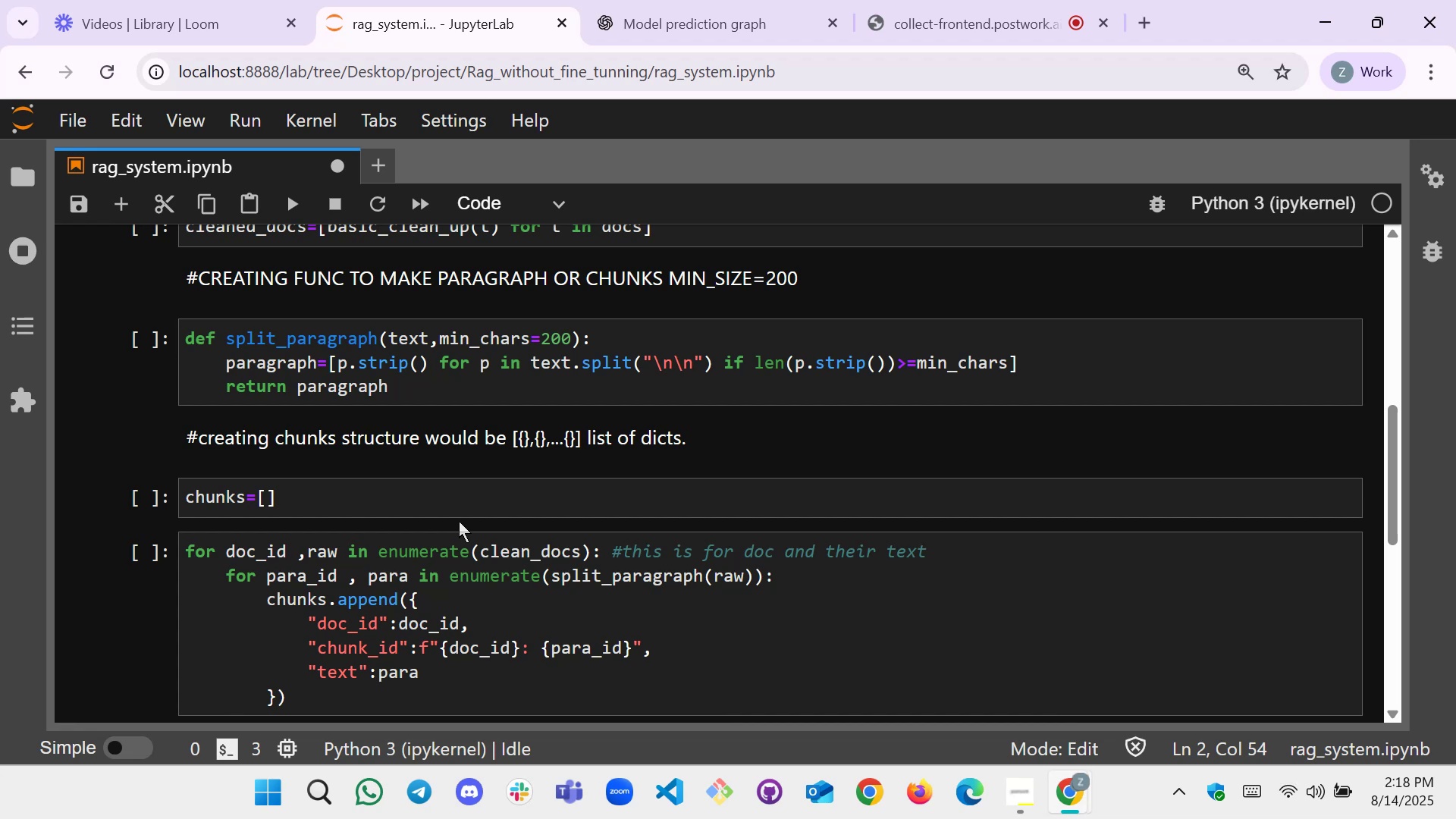 
wait(10.47)
 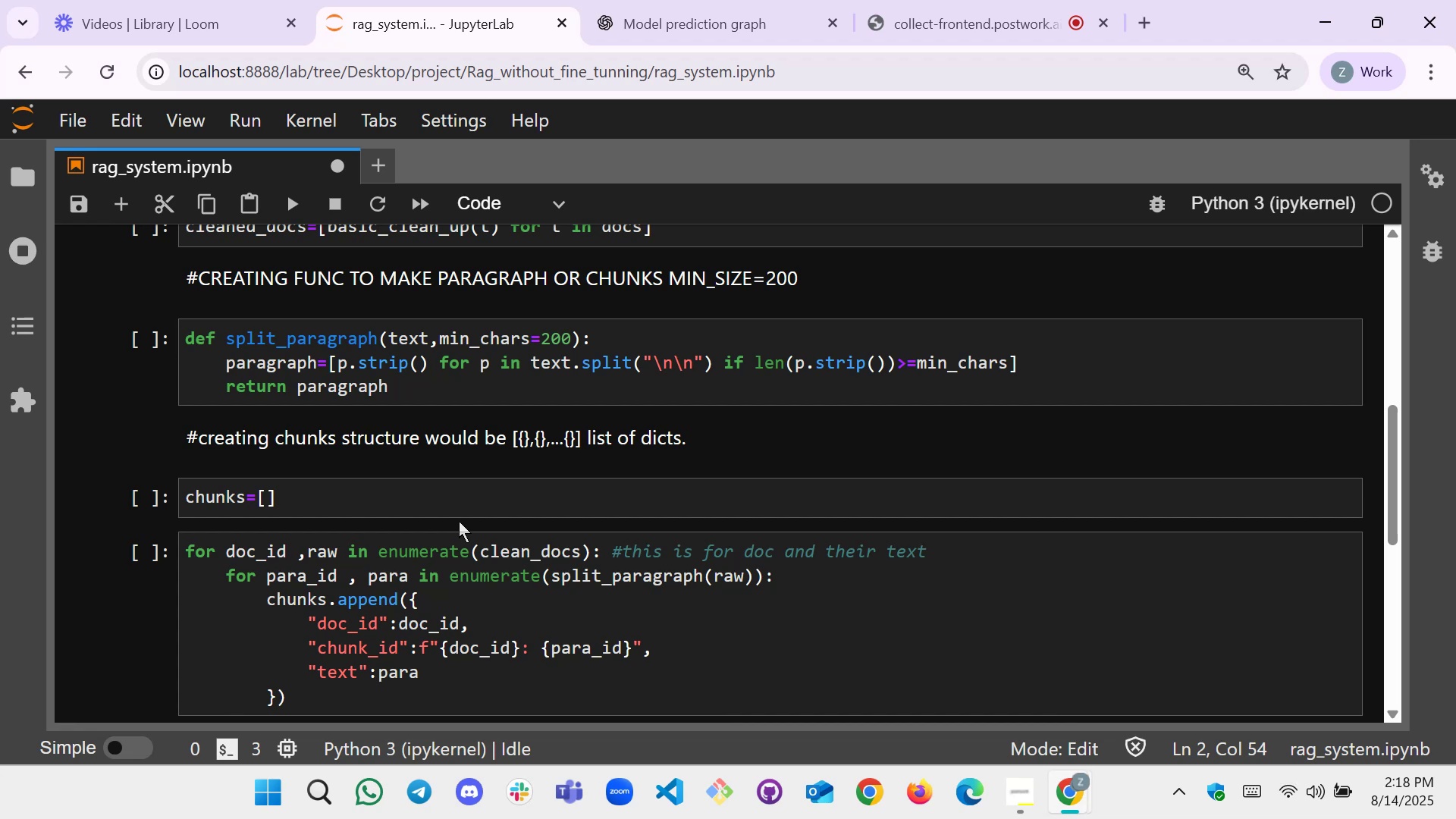 
scroll: coordinate [435, 510], scroll_direction: down, amount: 2.0
 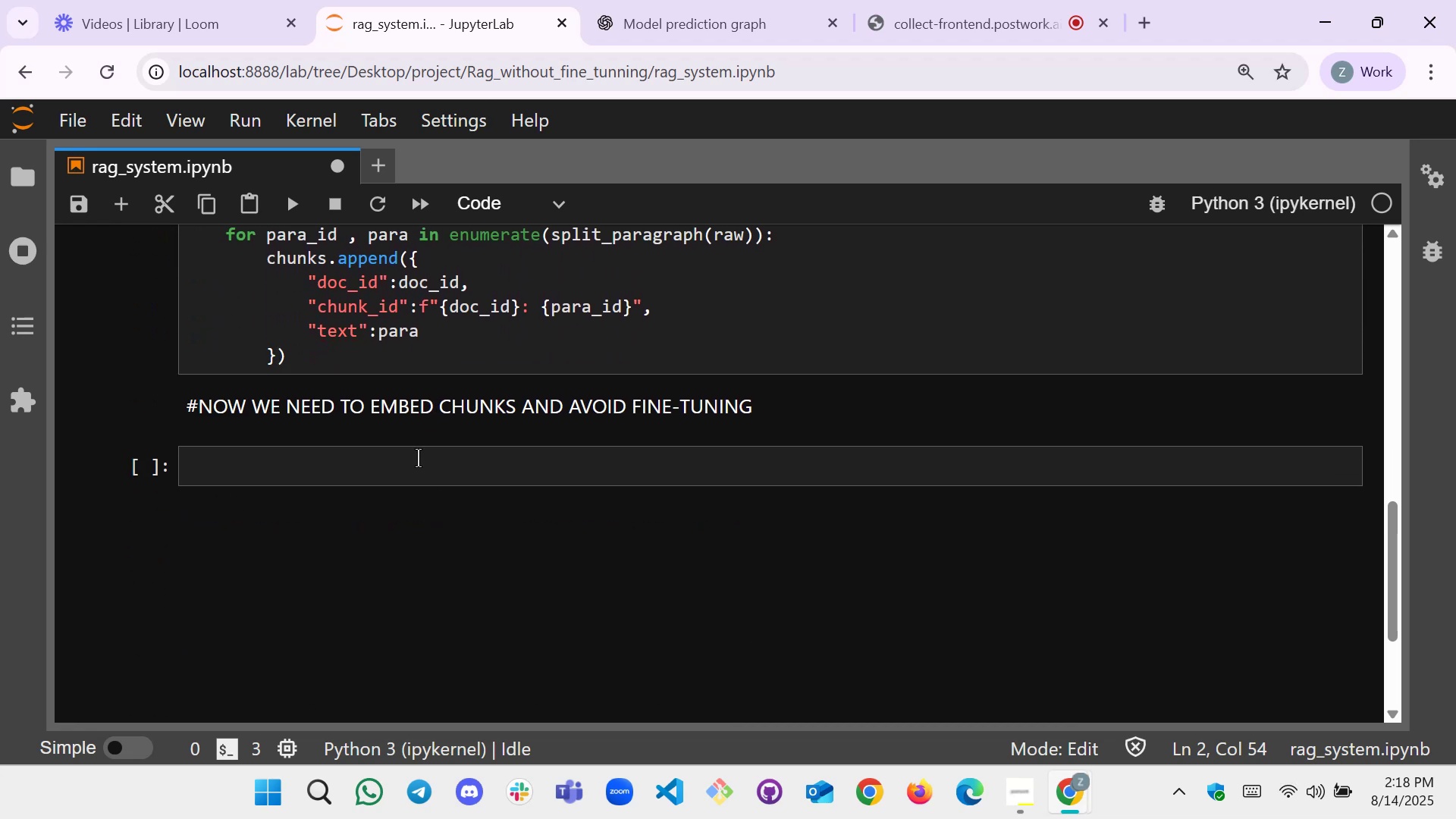 
left_click([418, 458])
 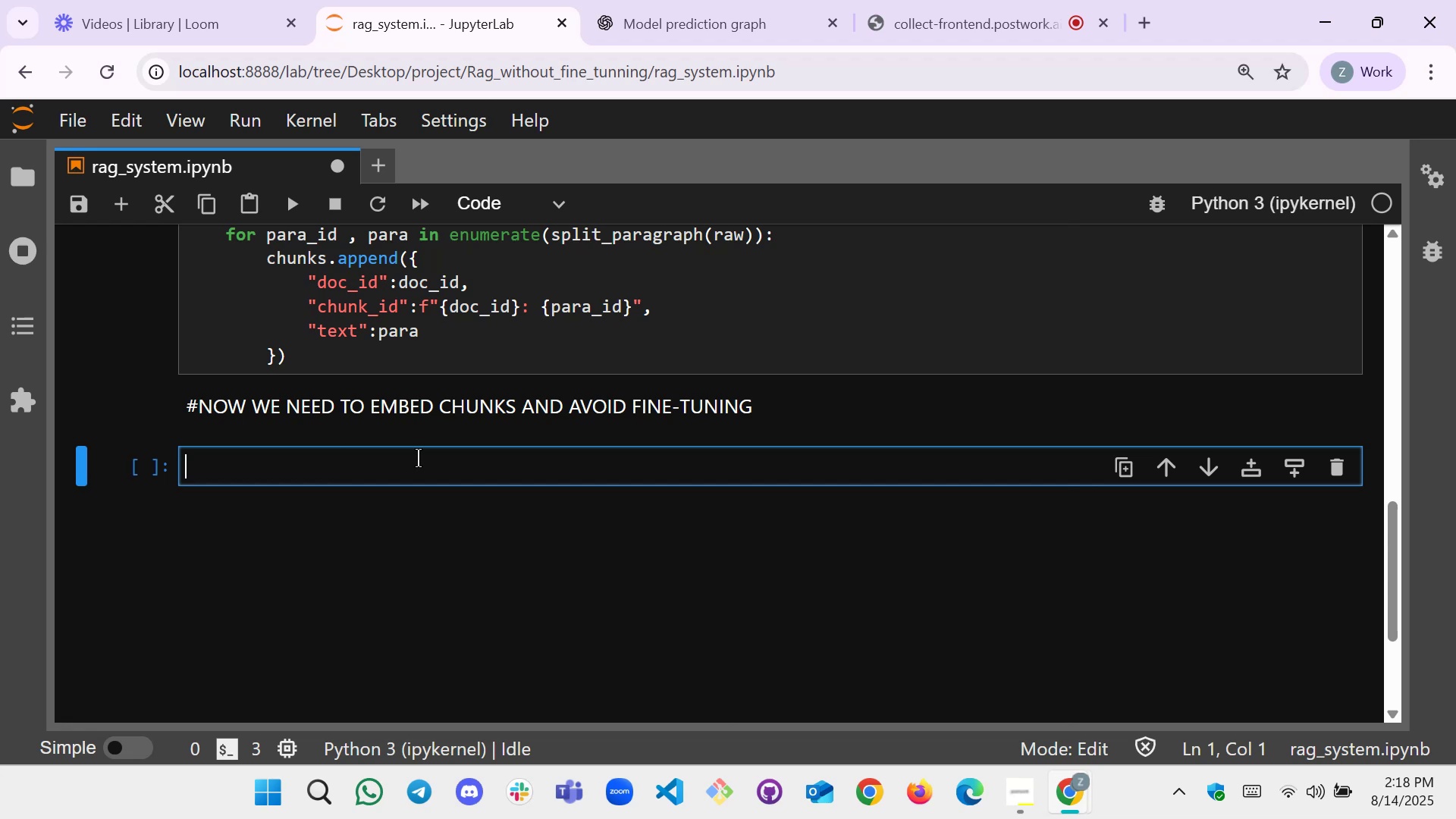 
wait(10.35)
 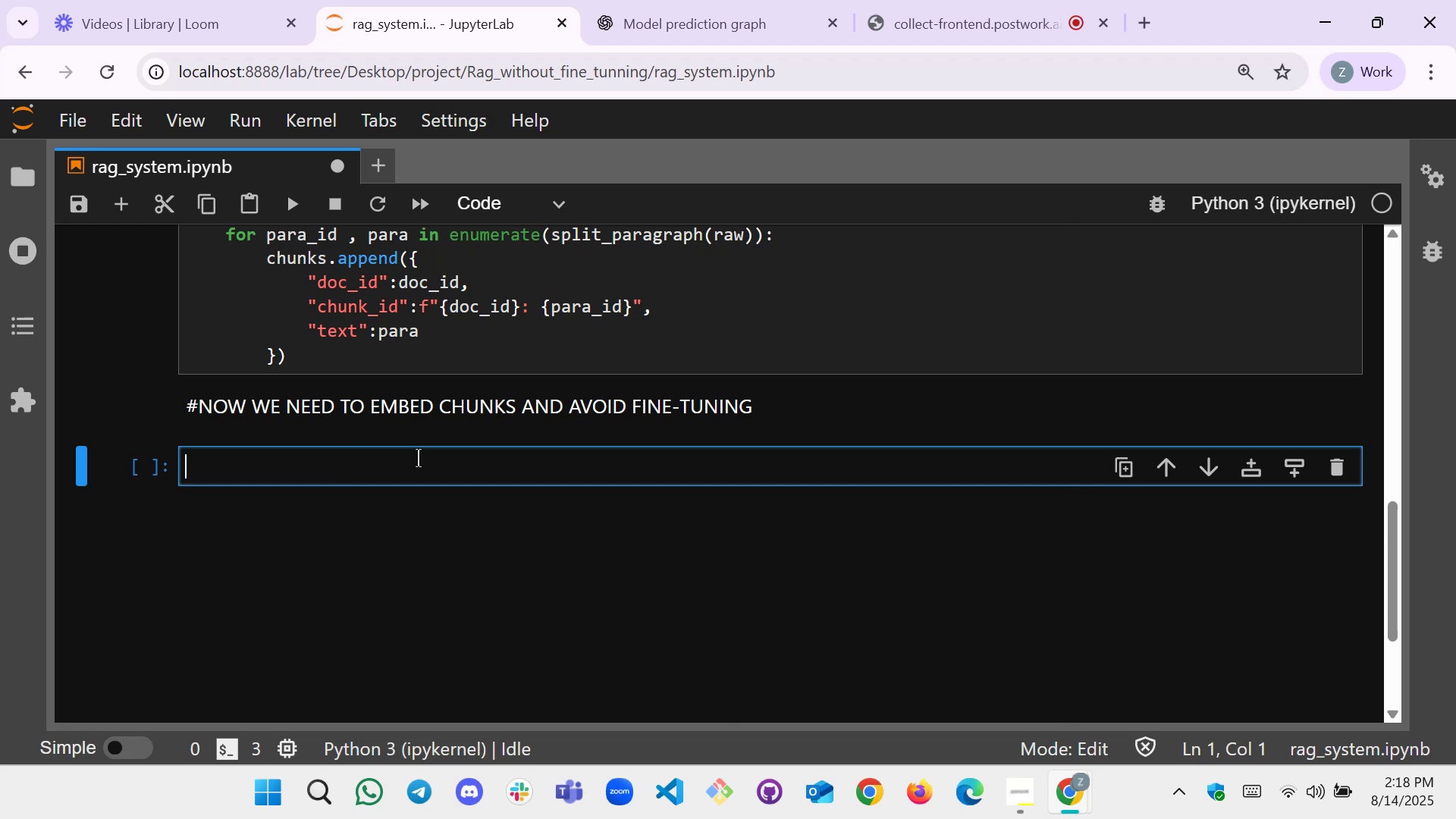 
scroll: coordinate [381, 442], scroll_direction: up, amount: 3.0
 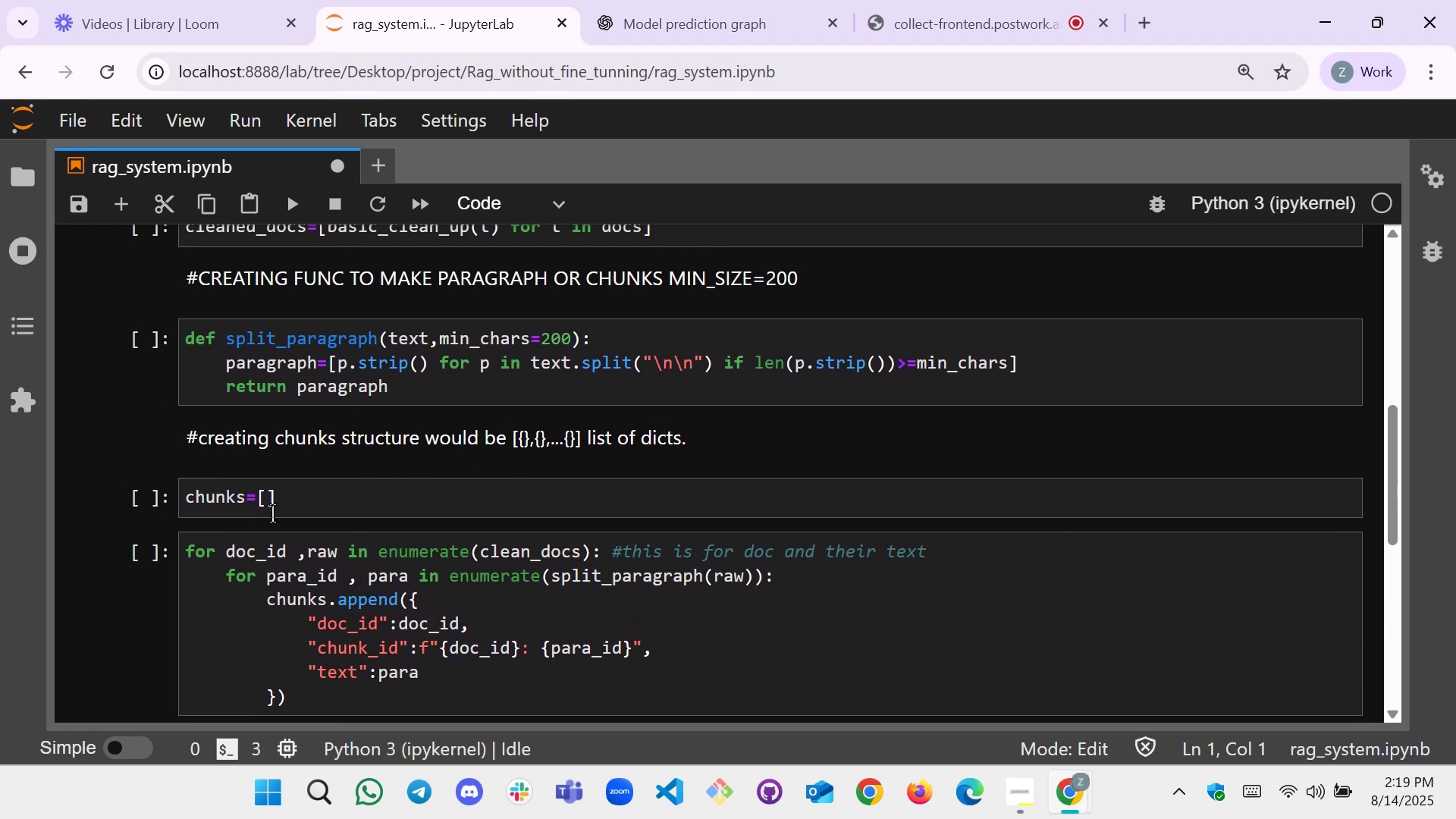 
wait(6.86)
 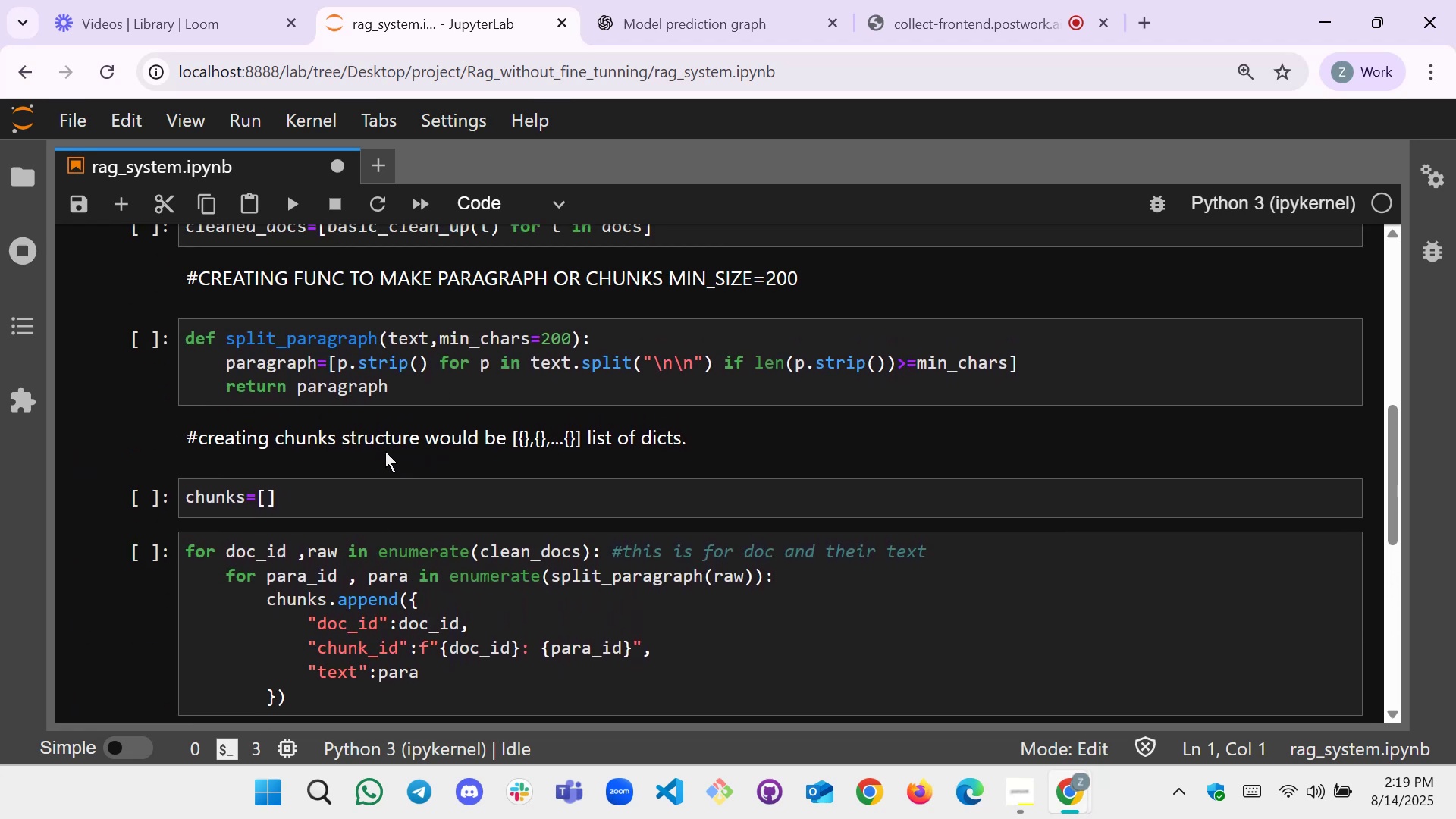 
scroll: coordinate [272, 513], scroll_direction: down, amount: 1.0
 